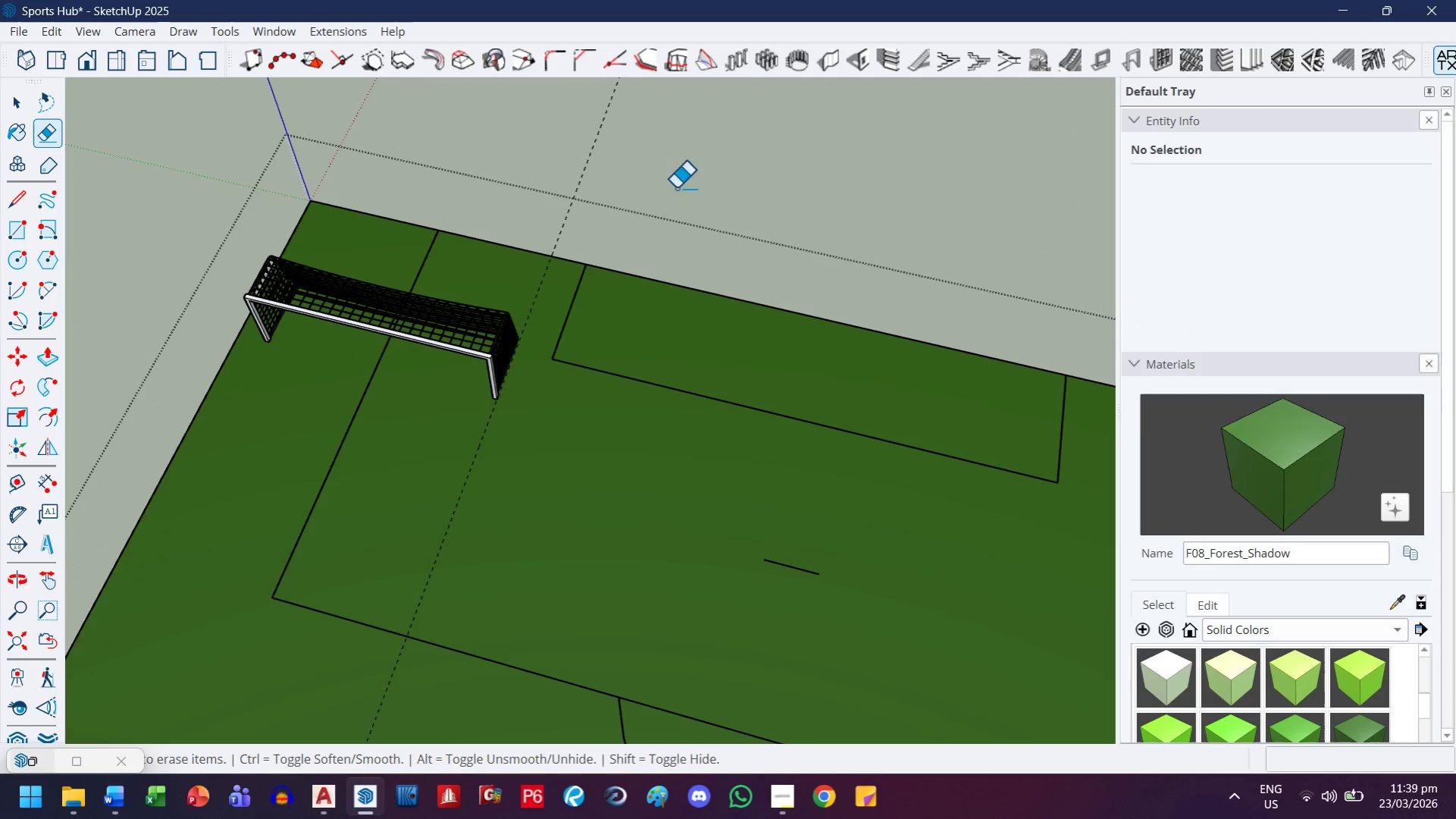 
left_click_drag(start_coordinate=[676, 187], to_coordinate=[566, 143])
 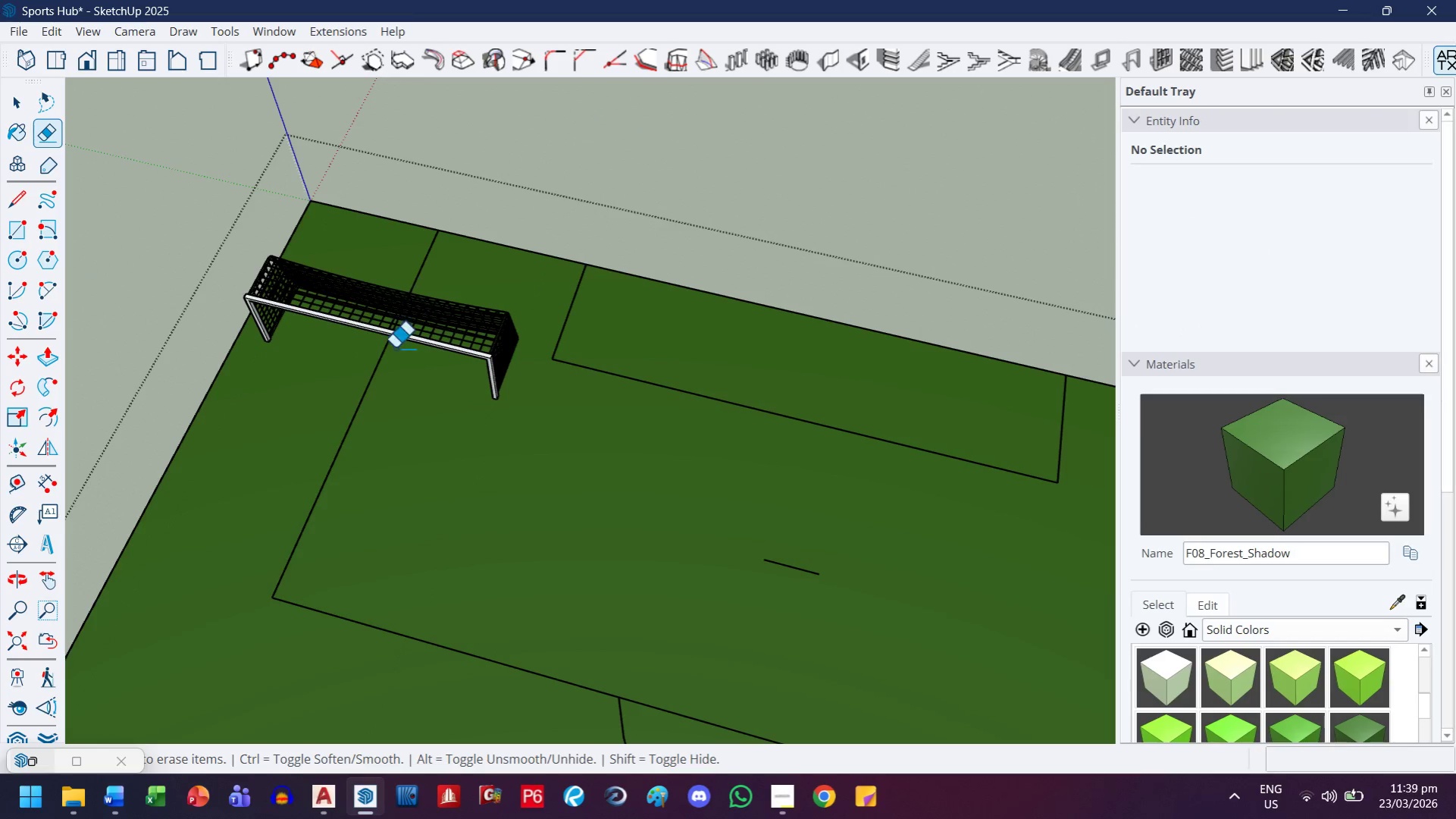 
scroll: coordinate [391, 358], scroll_direction: up, amount: 2.0
 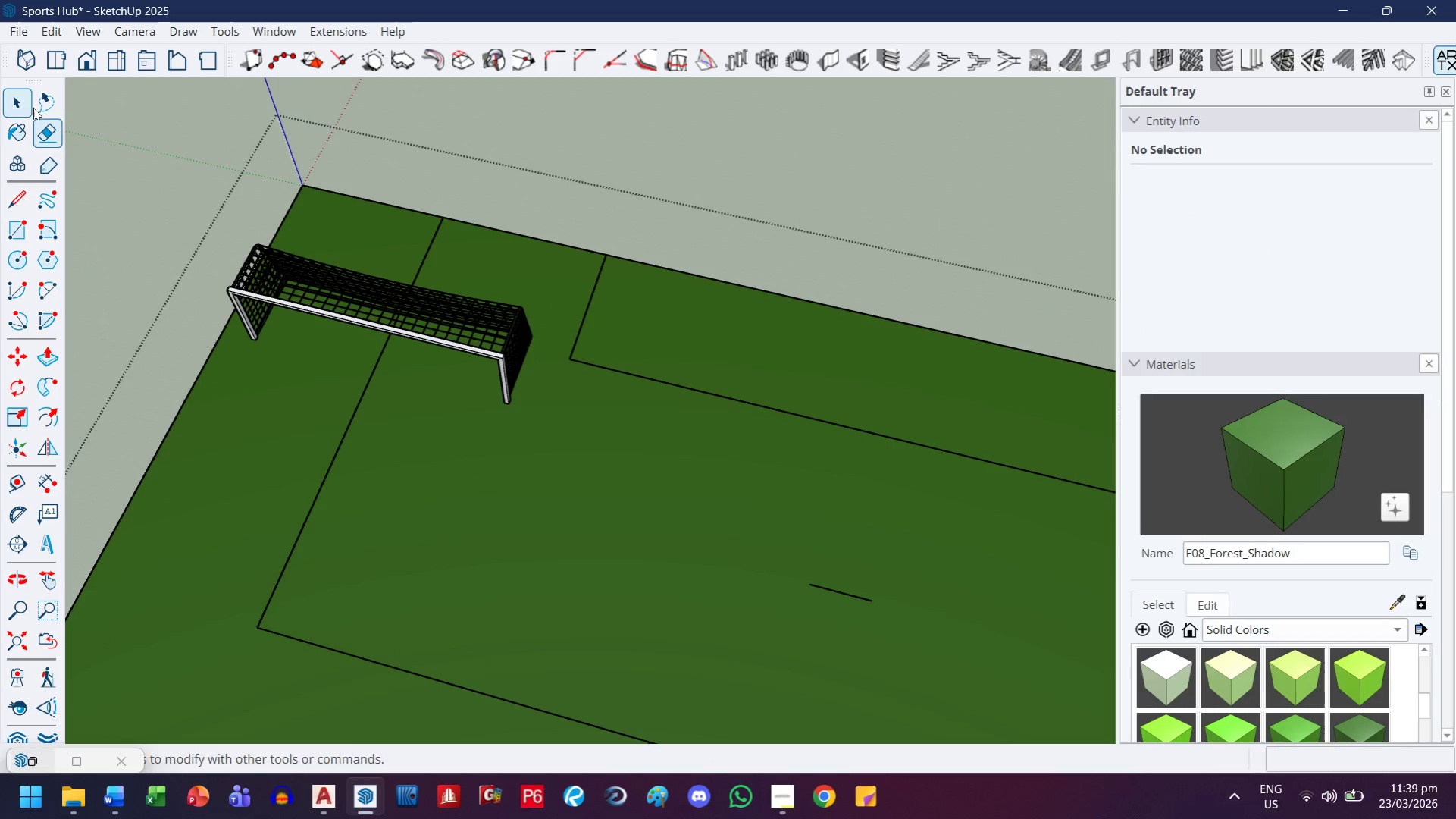 
left_click([382, 291])
 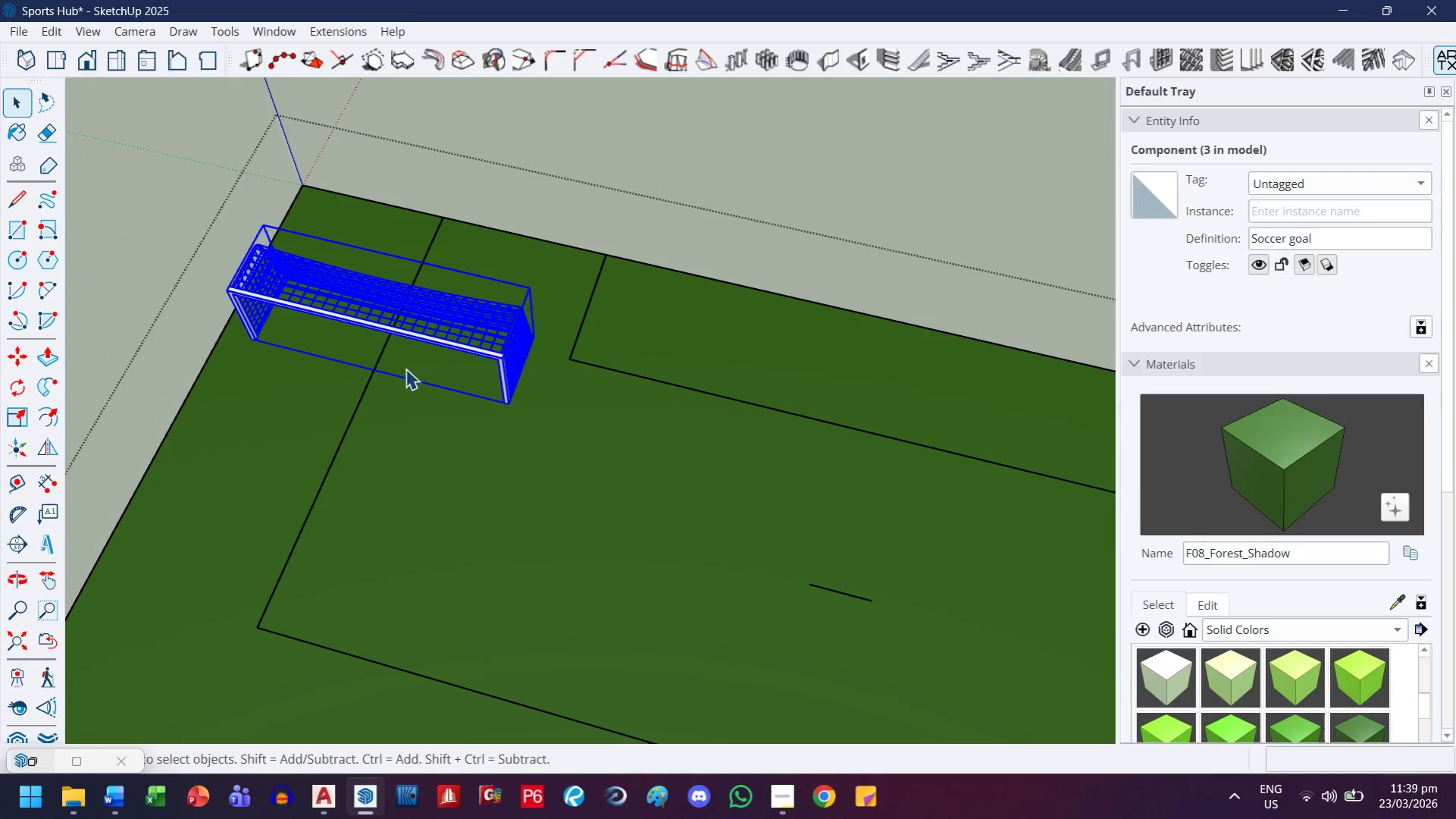 
key(M)
 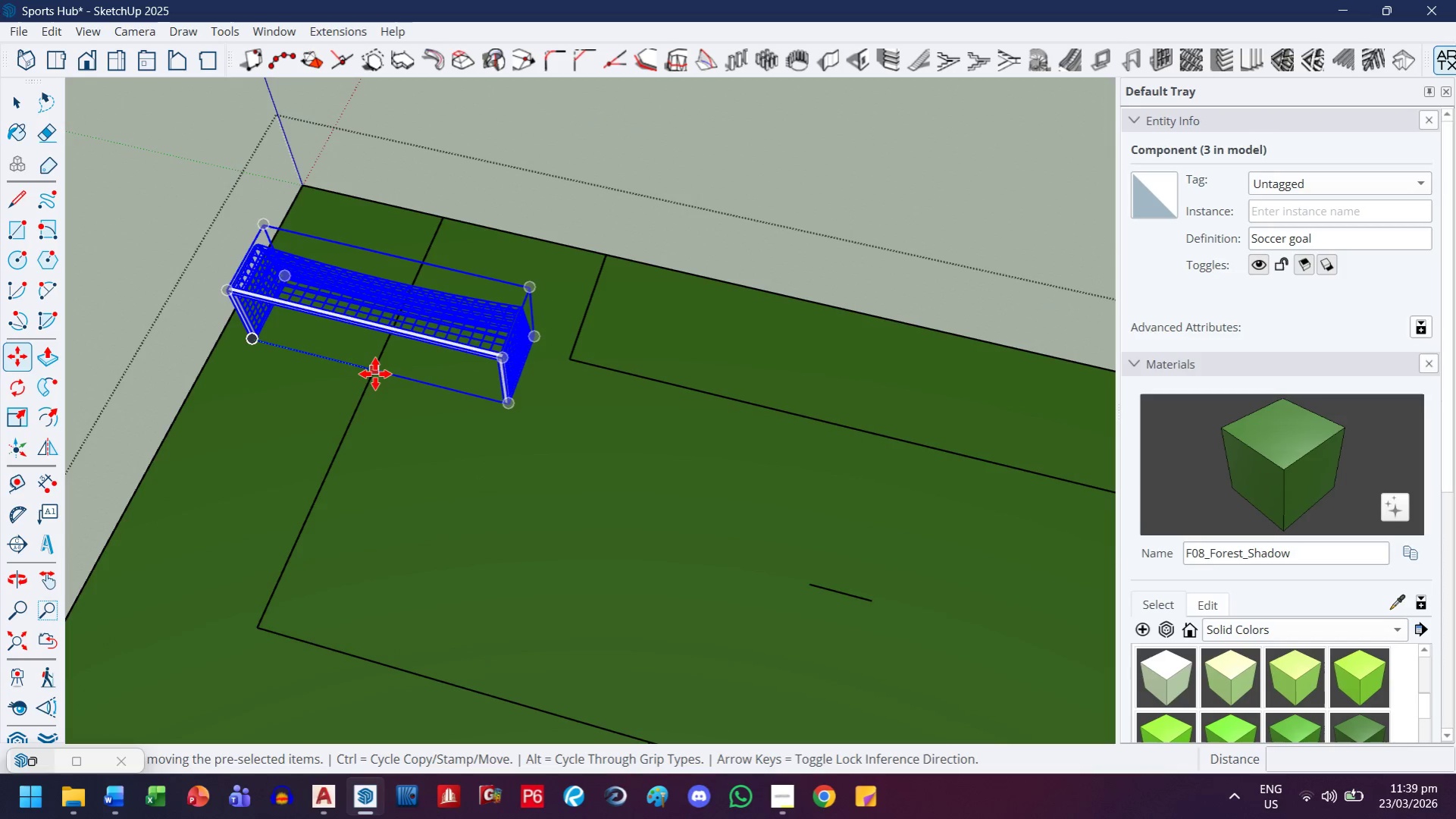 
left_click([375, 374])
 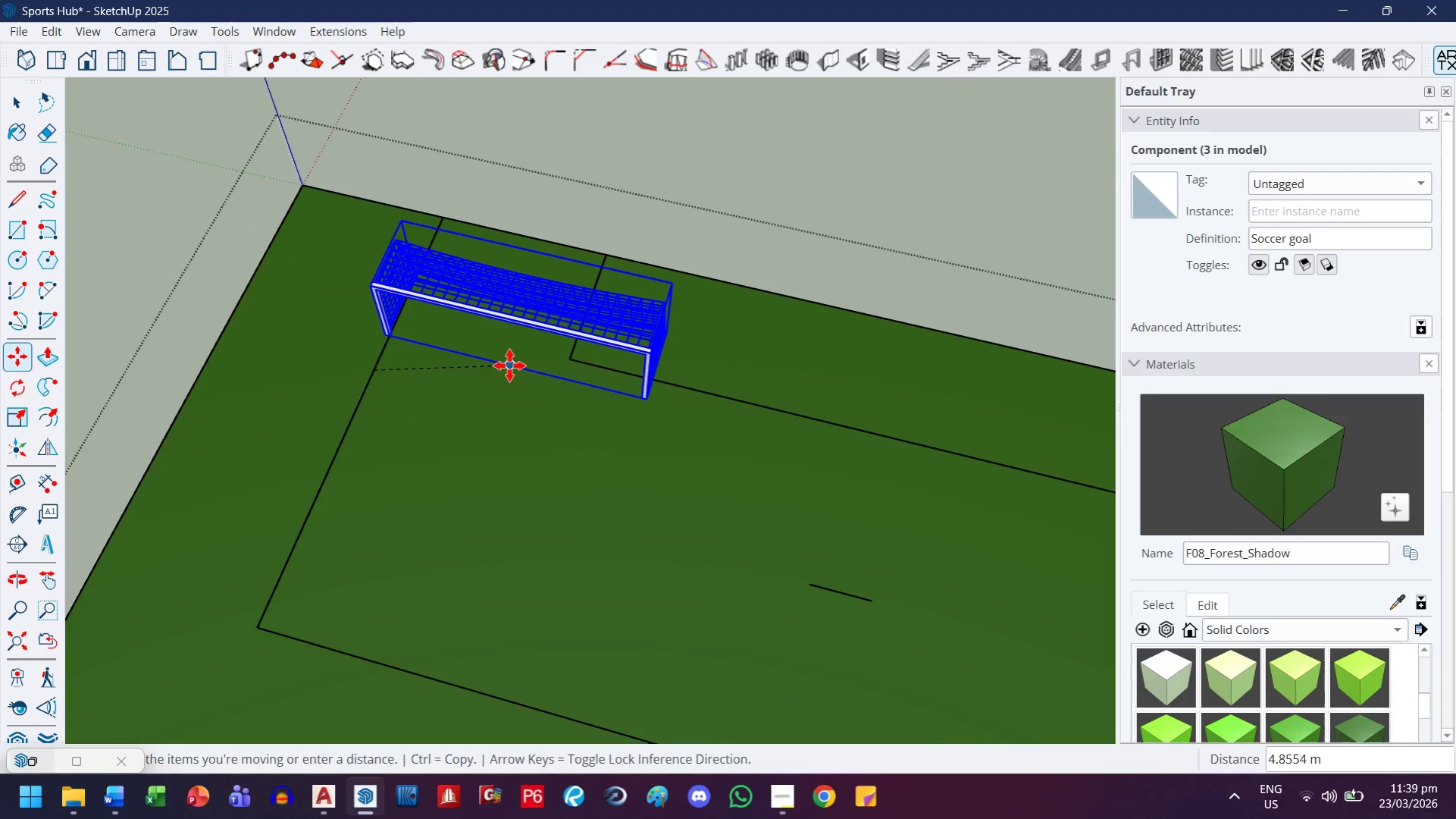 
key(H)
 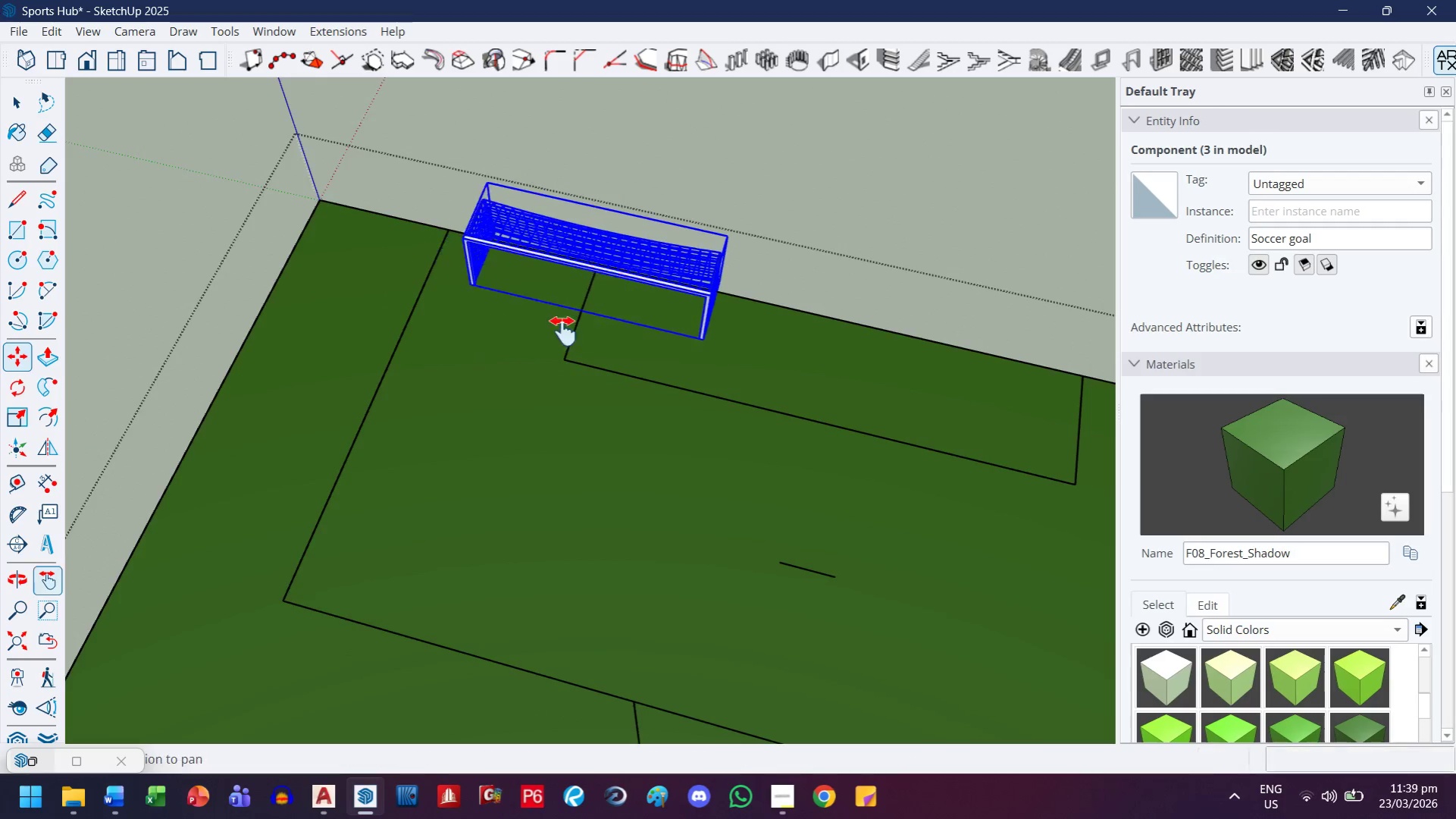 
left_click_drag(start_coordinate=[596, 310], to_coordinate=[367, 445])
 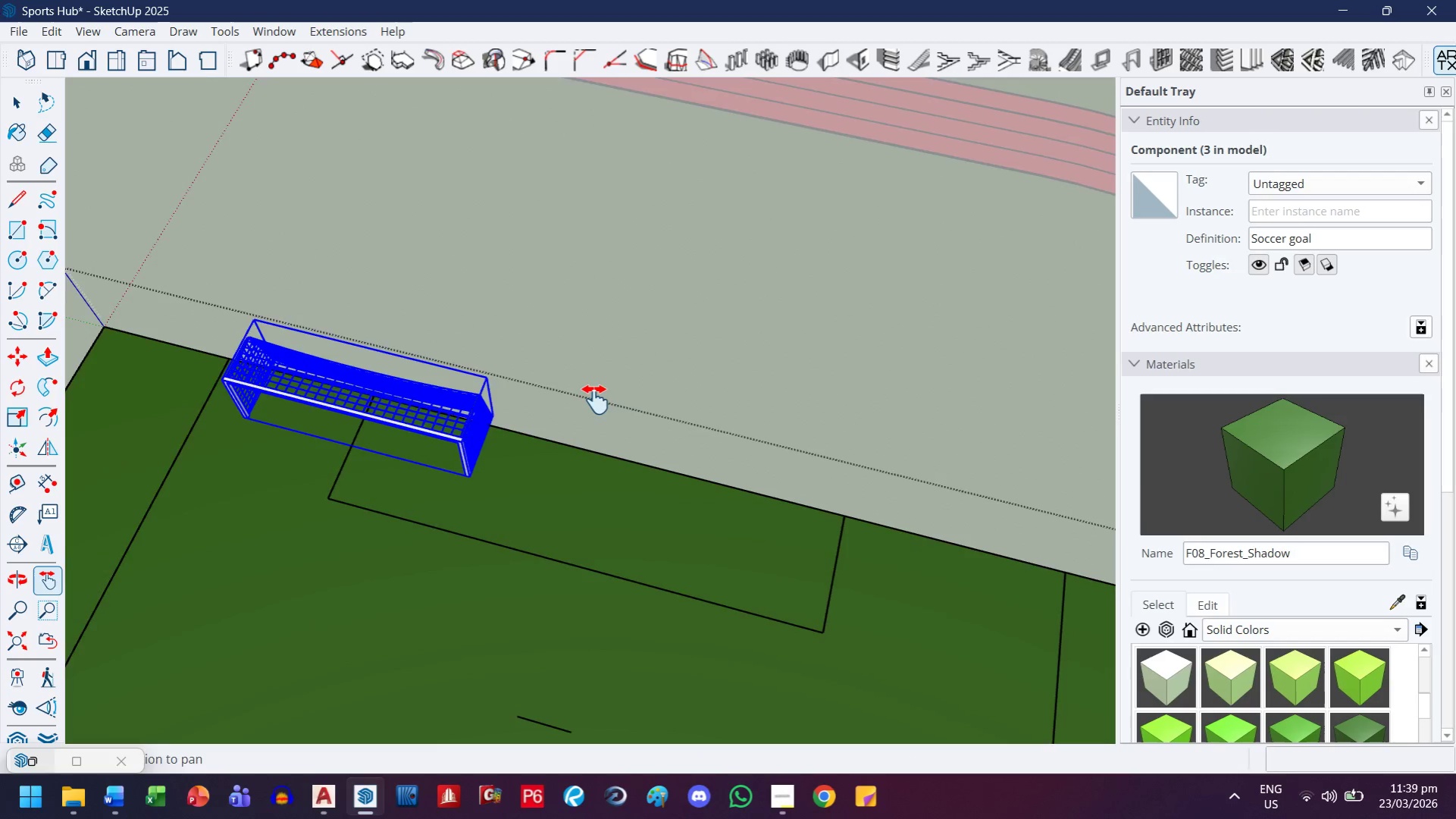 
scroll: coordinate [509, 366], scroll_direction: down, amount: 1.0
 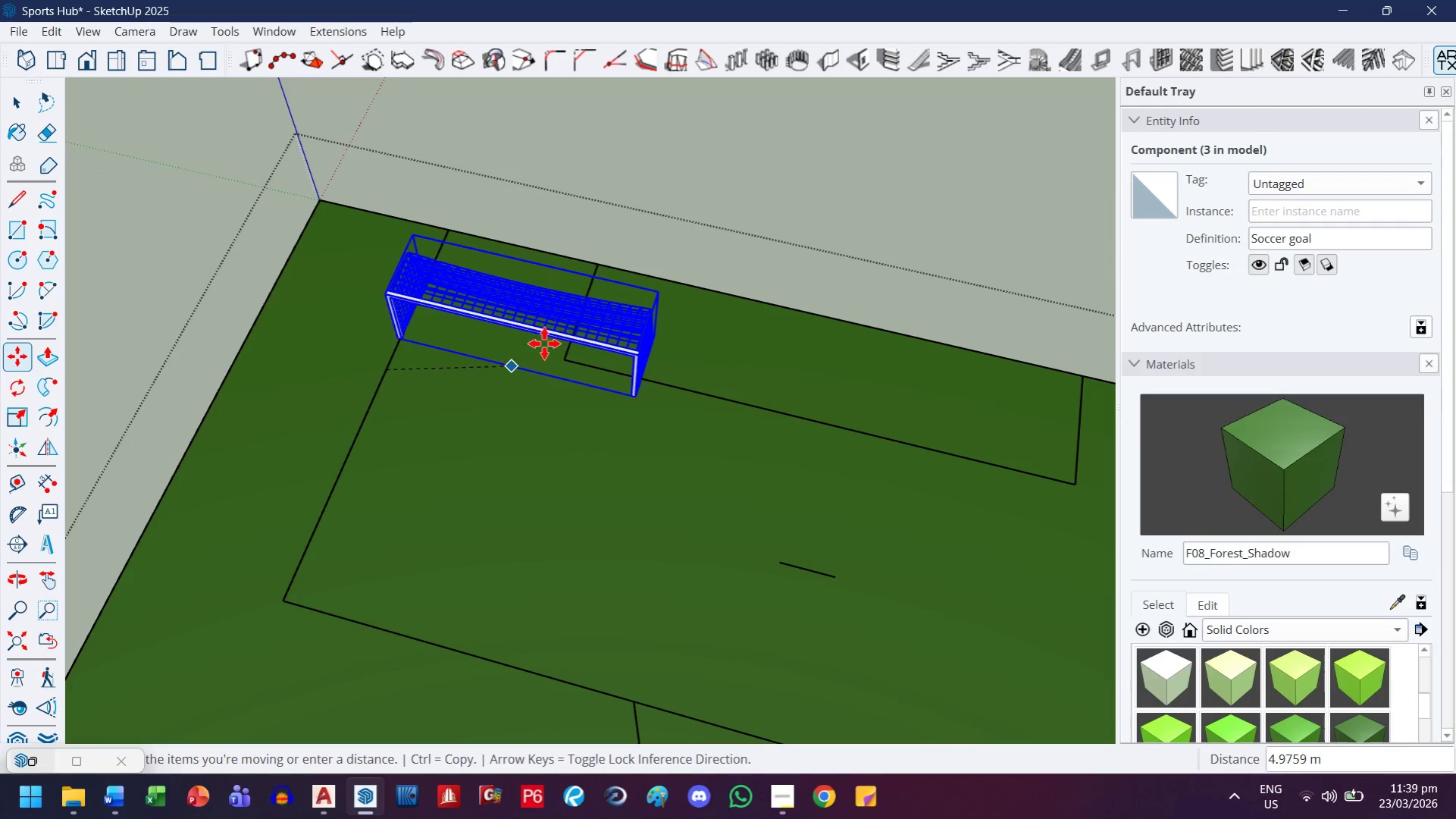 
key(Escape)
 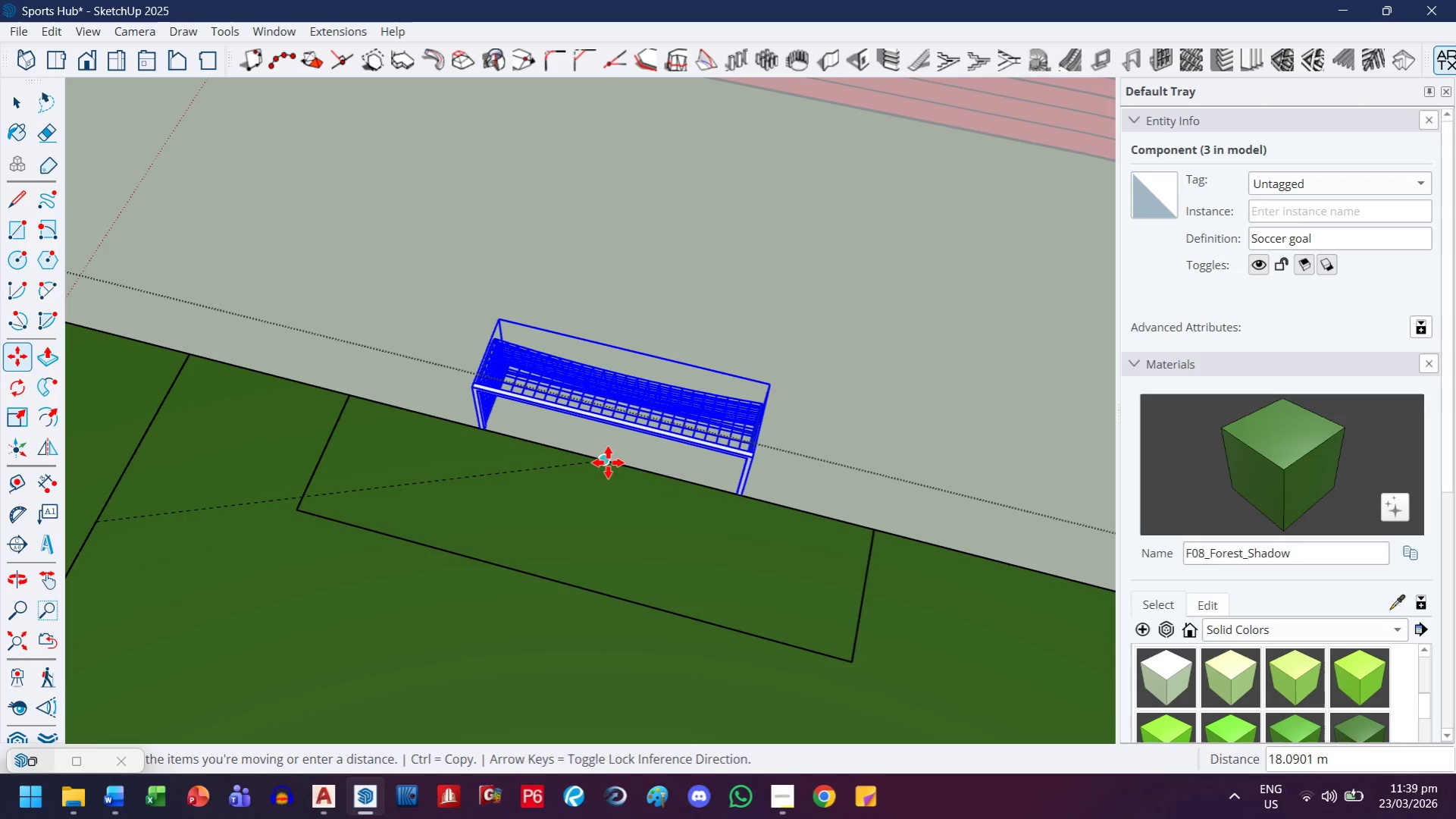 
scroll: coordinate [595, 401], scroll_direction: up, amount: 1.0
 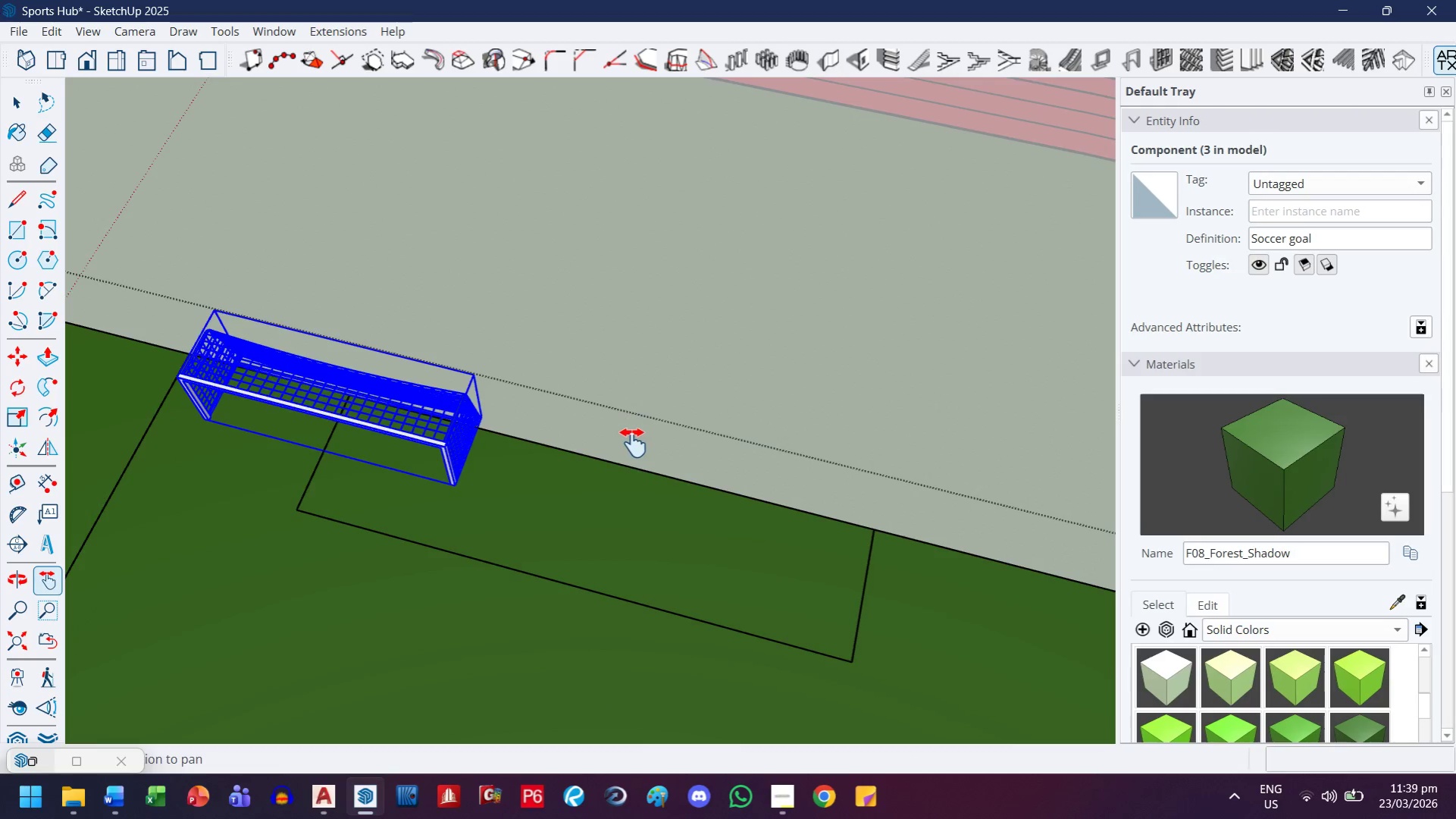 
left_click([608, 463])
 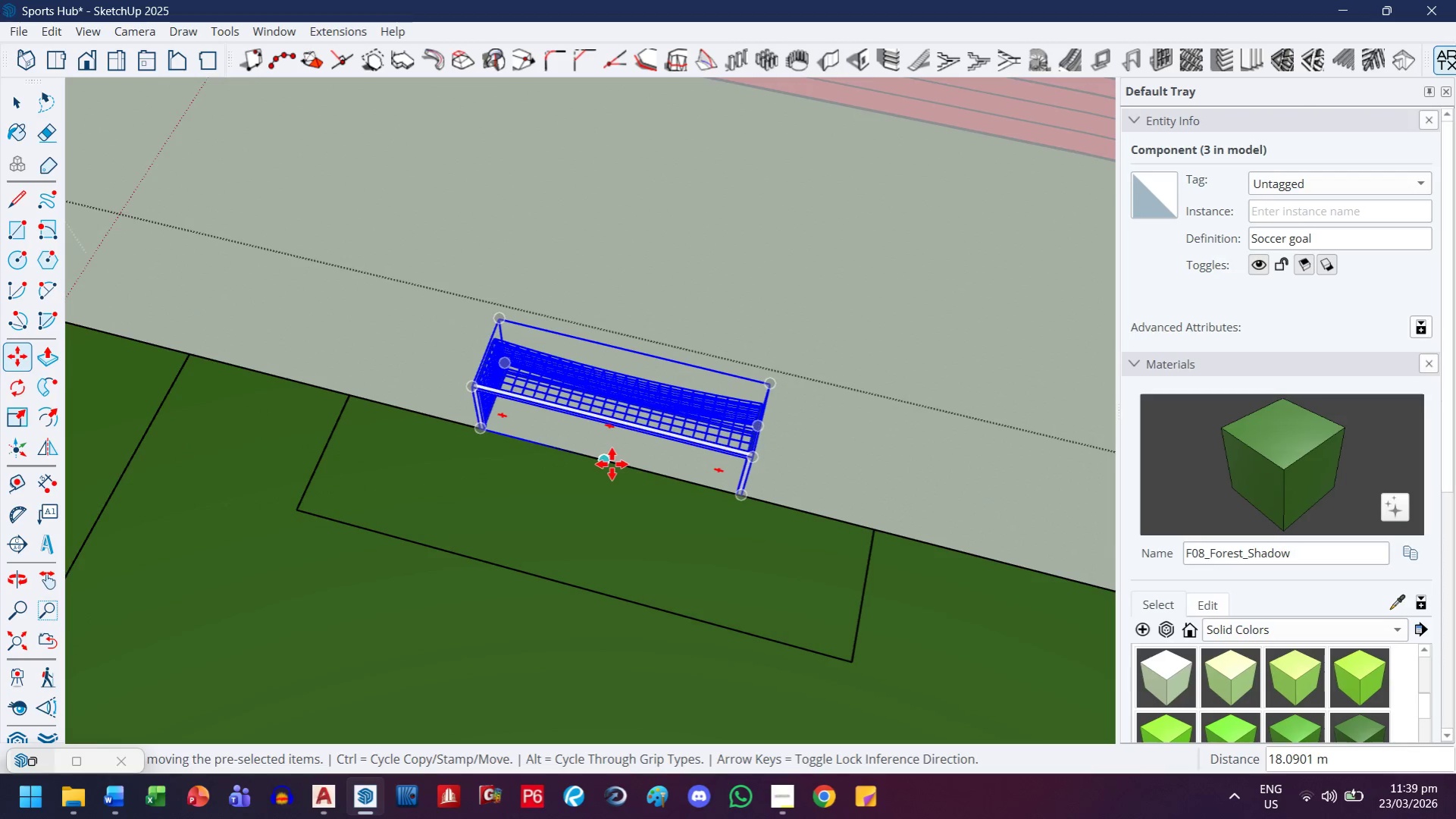 
scroll: coordinate [622, 483], scroll_direction: down, amount: 3.0
 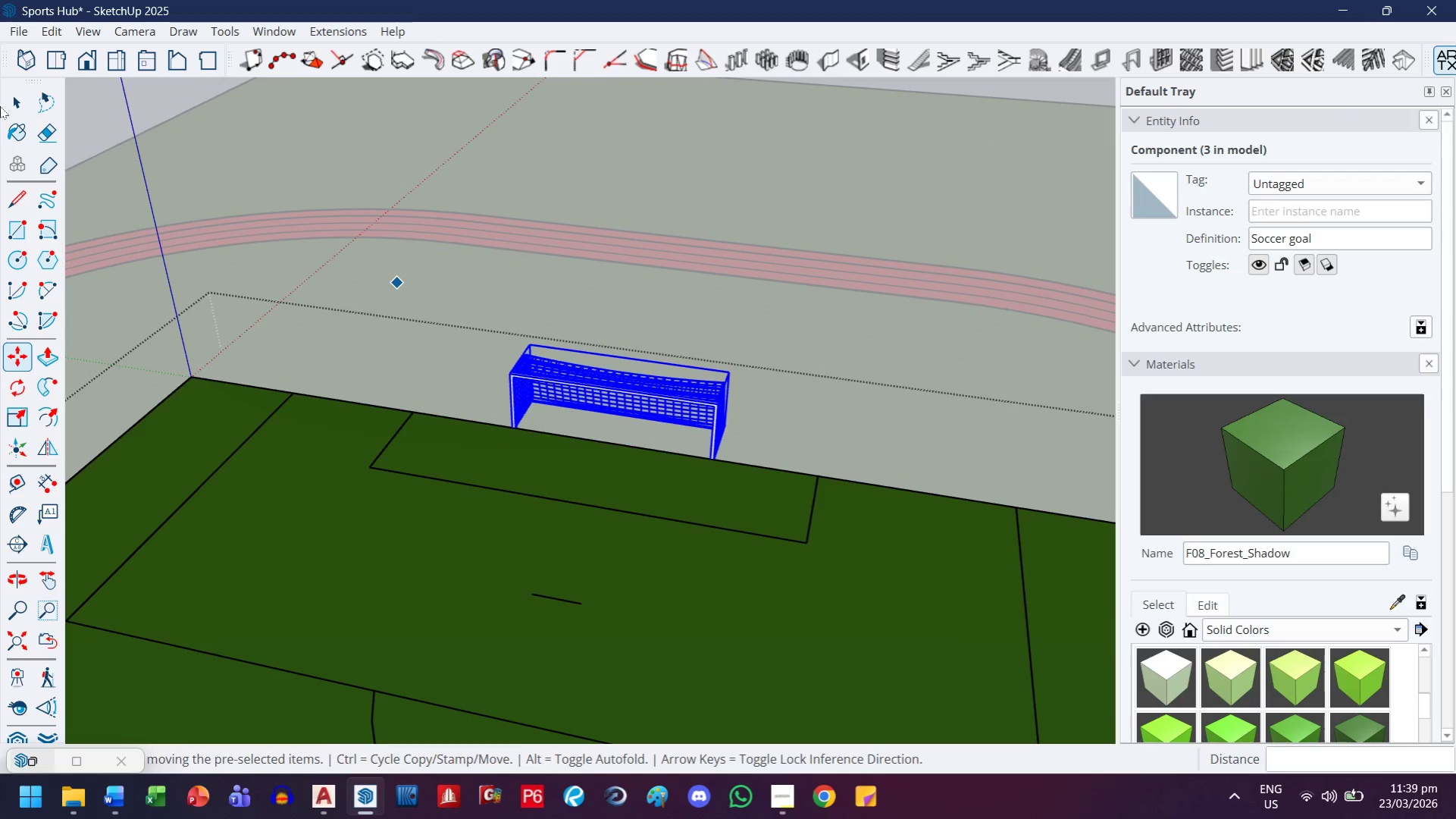 
double_click([712, 271])
 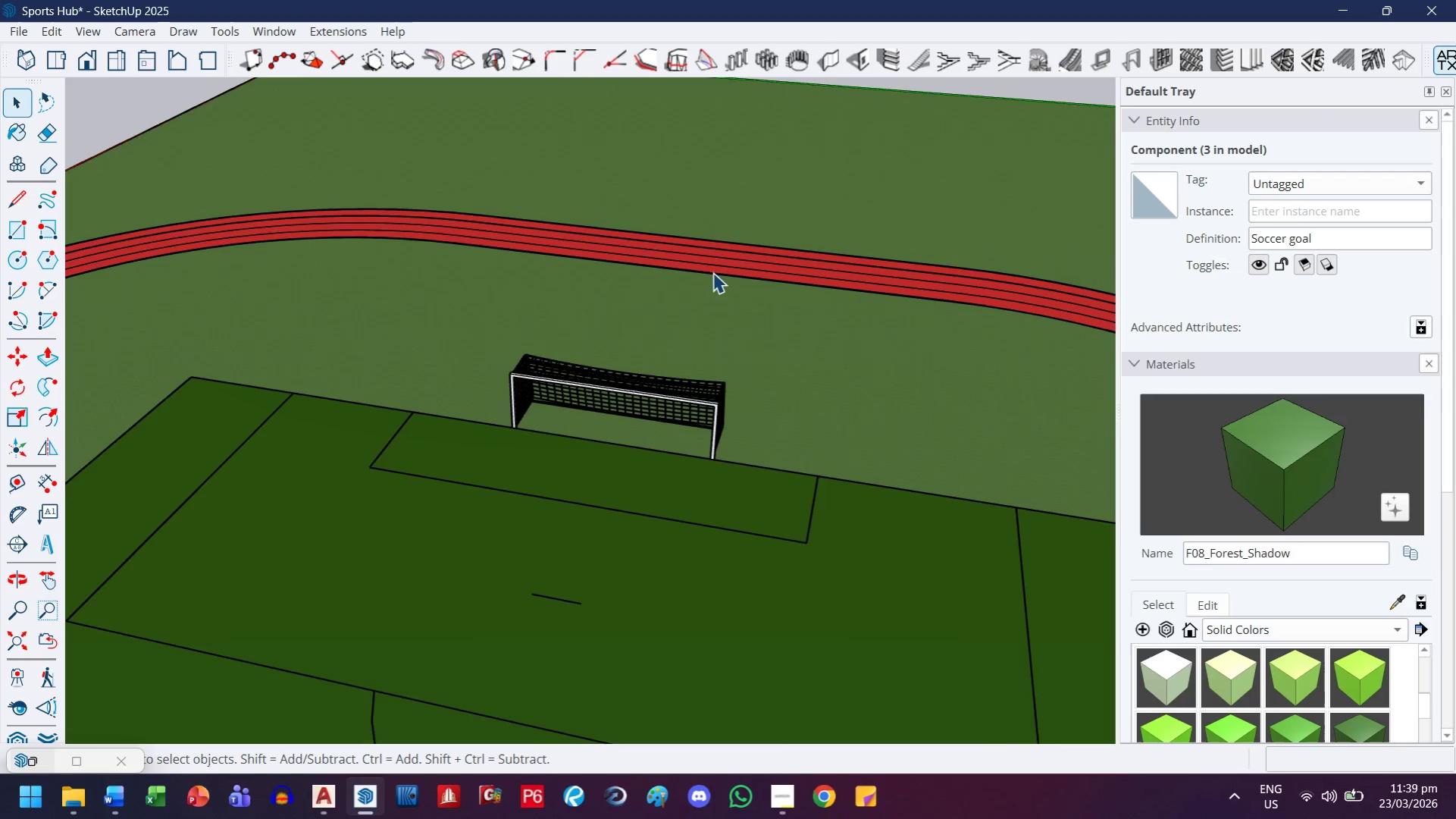 
scroll: coordinate [708, 286], scroll_direction: down, amount: 3.0
 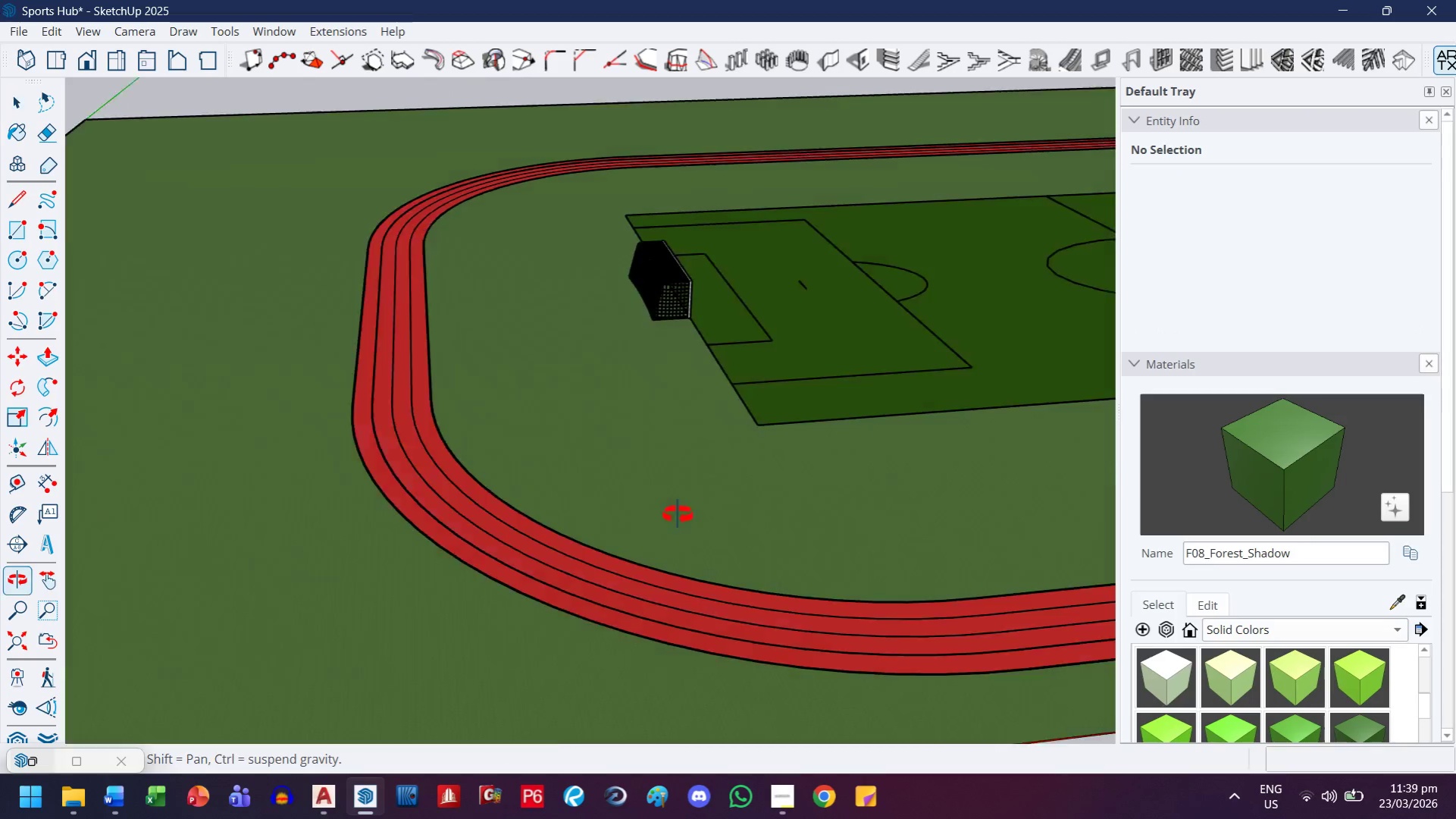 
left_click([689, 367])
 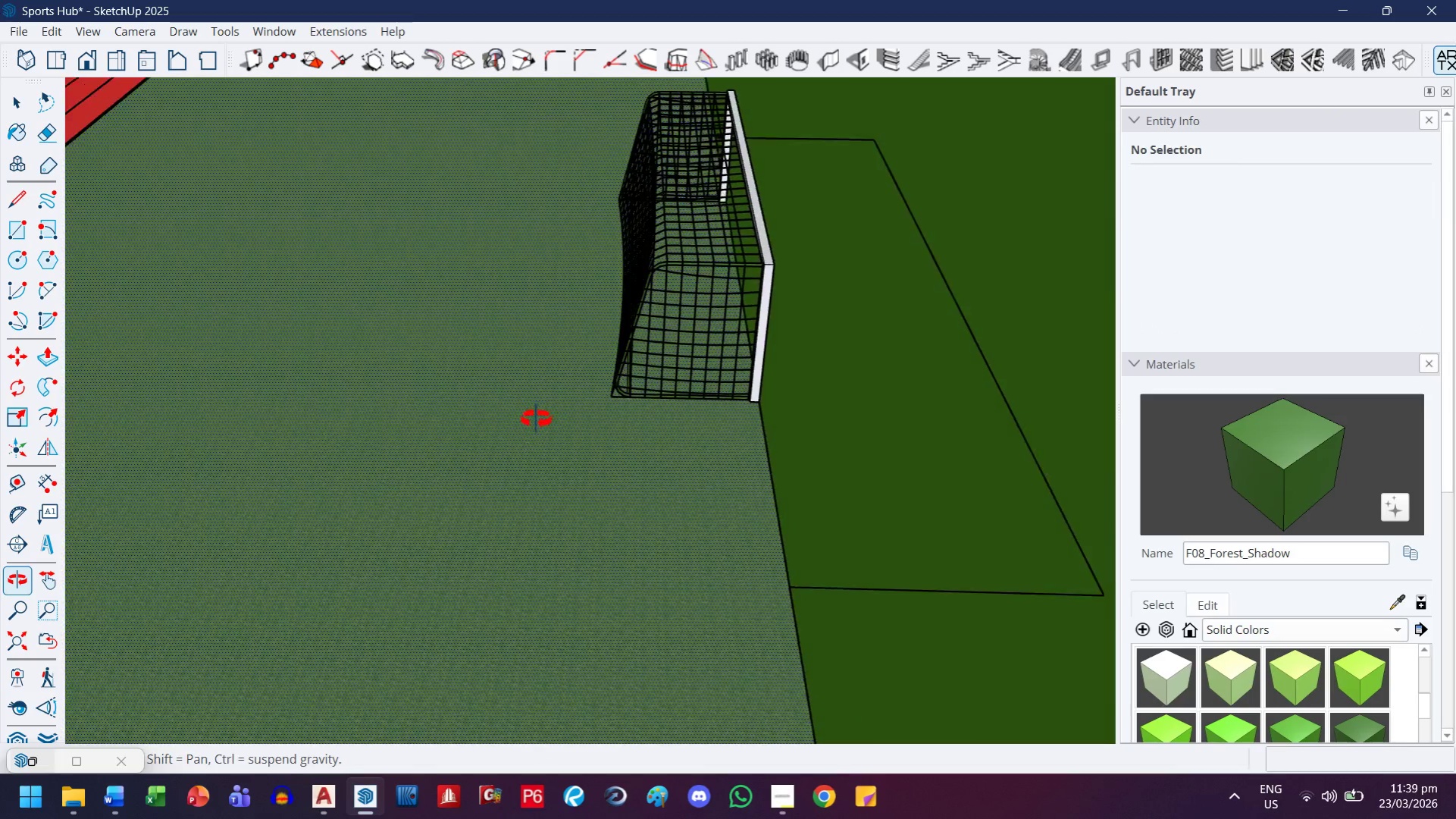 
scroll: coordinate [675, 376], scroll_direction: up, amount: 12.0
 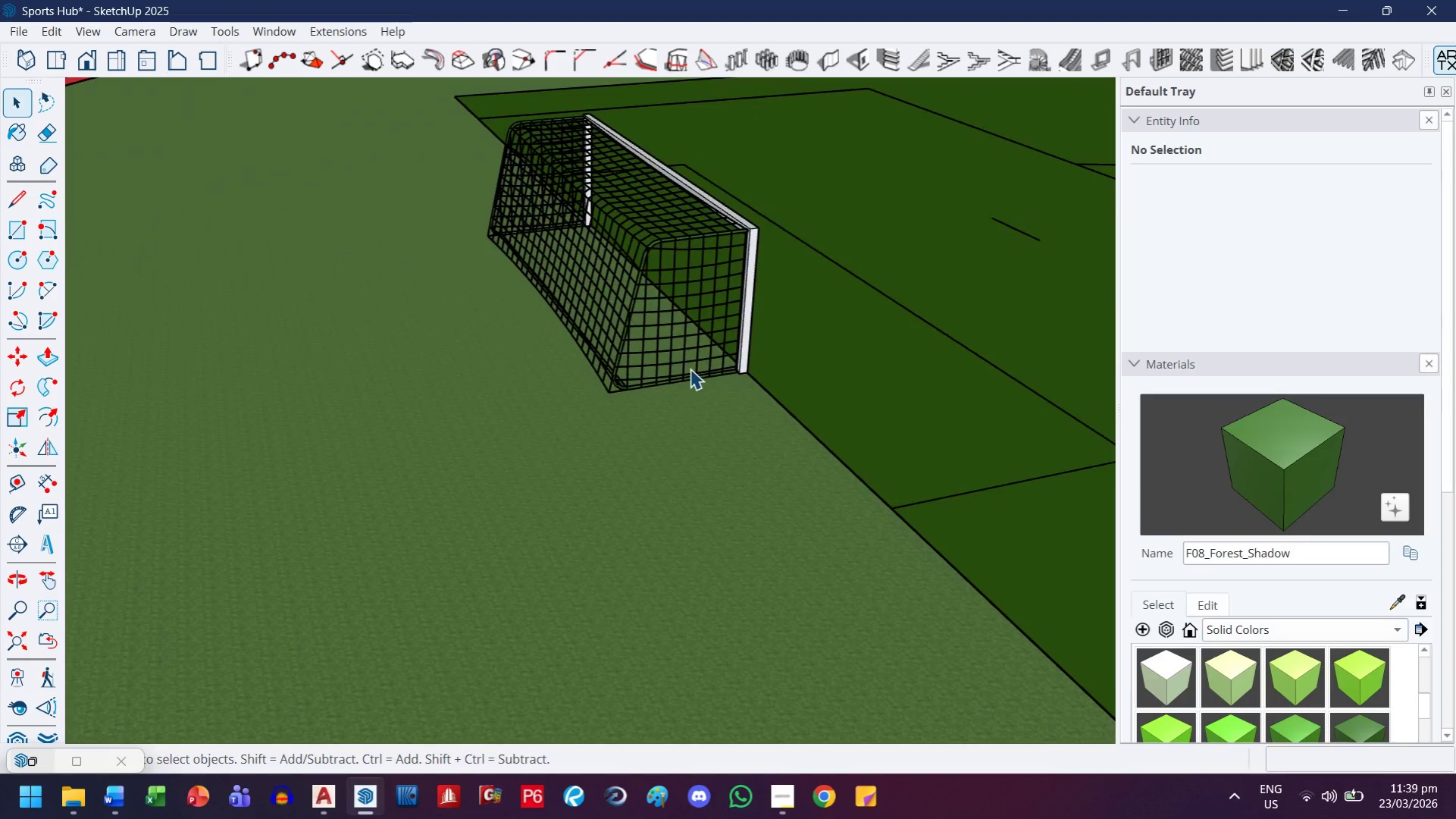 
key(H)
 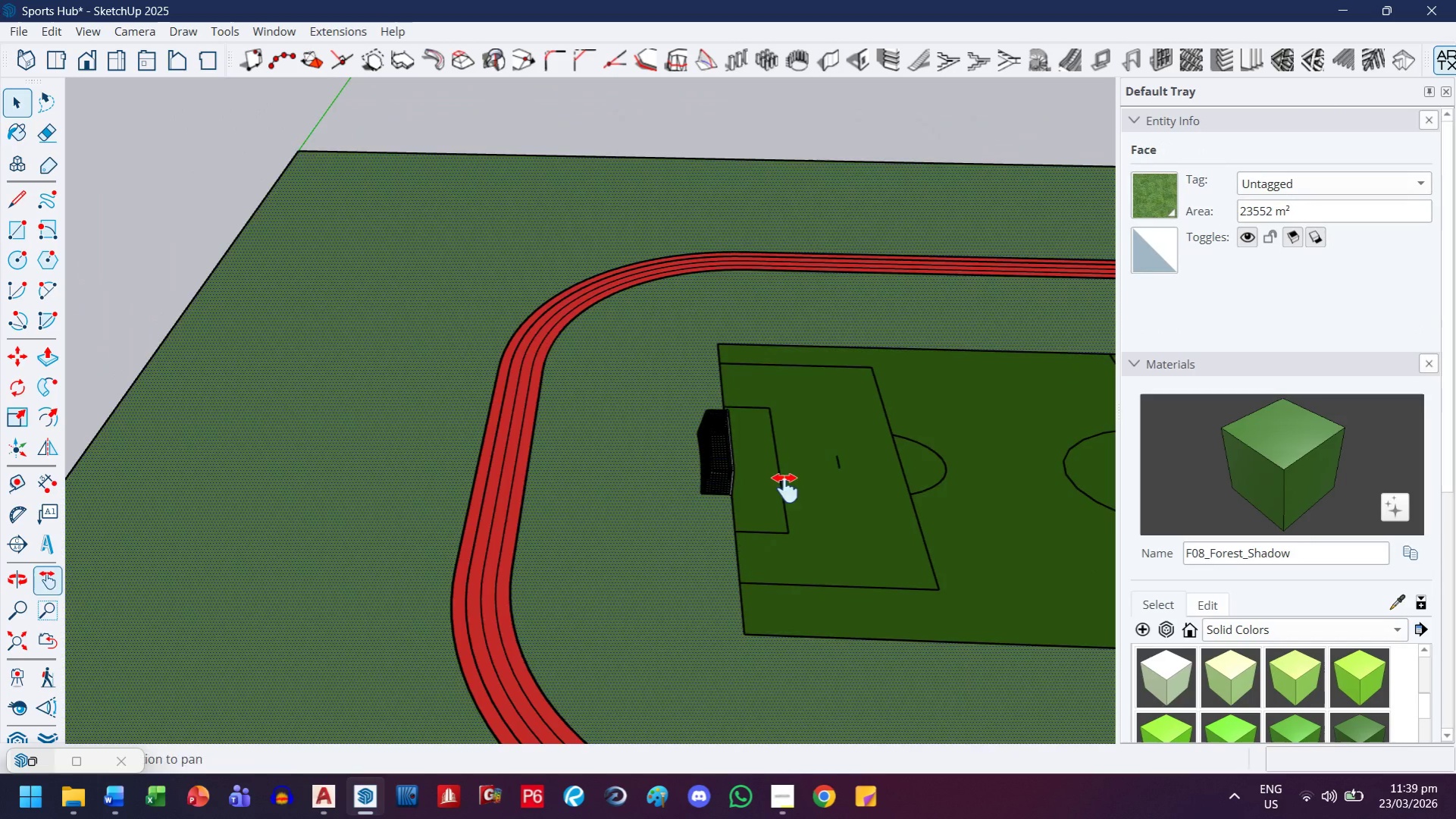 
left_click_drag(start_coordinate=[782, 485], to_coordinate=[189, 361])
 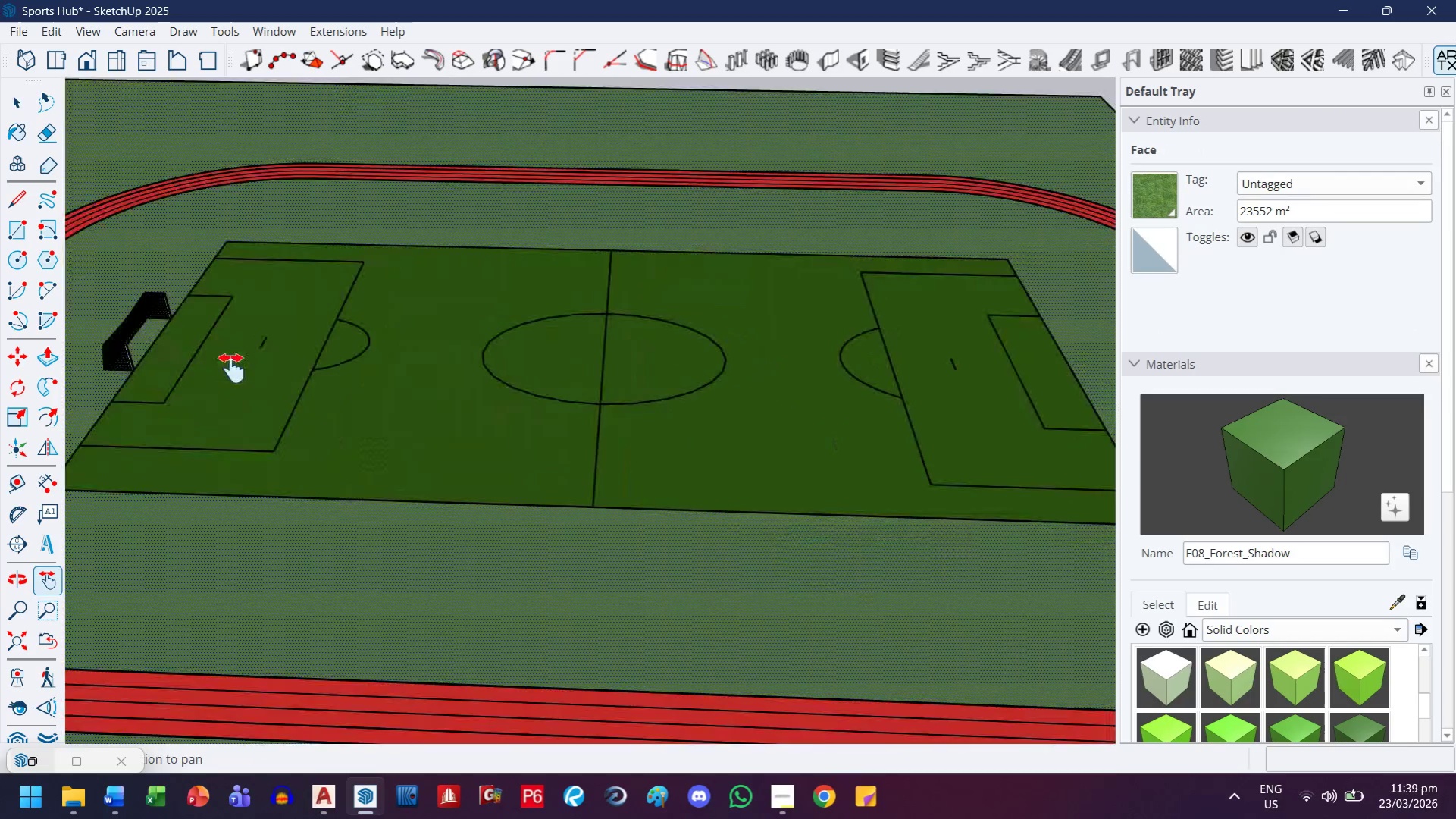 
scroll: coordinate [721, 514], scroll_direction: down, amount: 18.0
 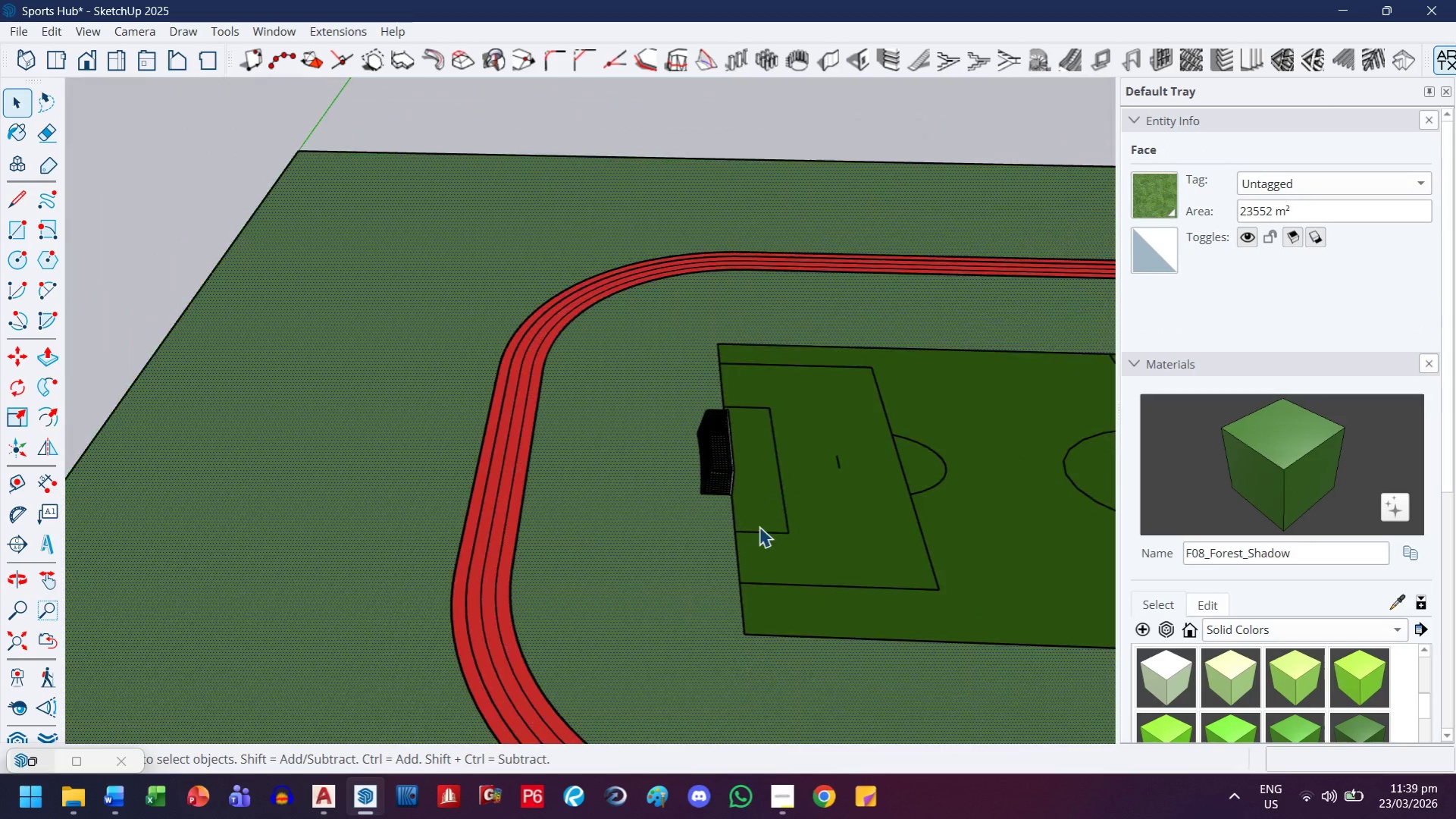 
left_click_drag(start_coordinate=[687, 410], to_coordinate=[0, 391])
 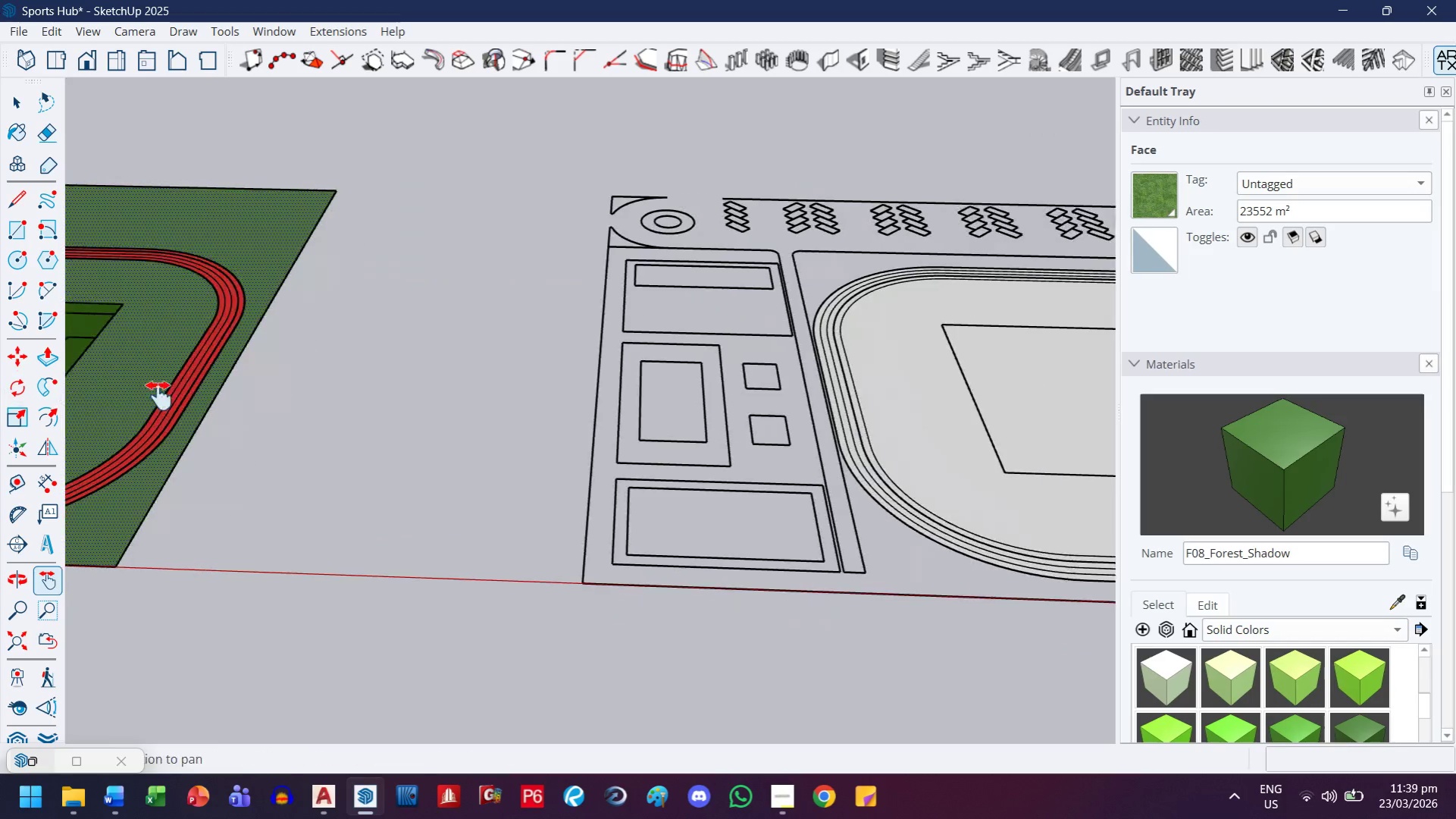 
scroll: coordinate [219, 414], scroll_direction: down, amount: 12.0
 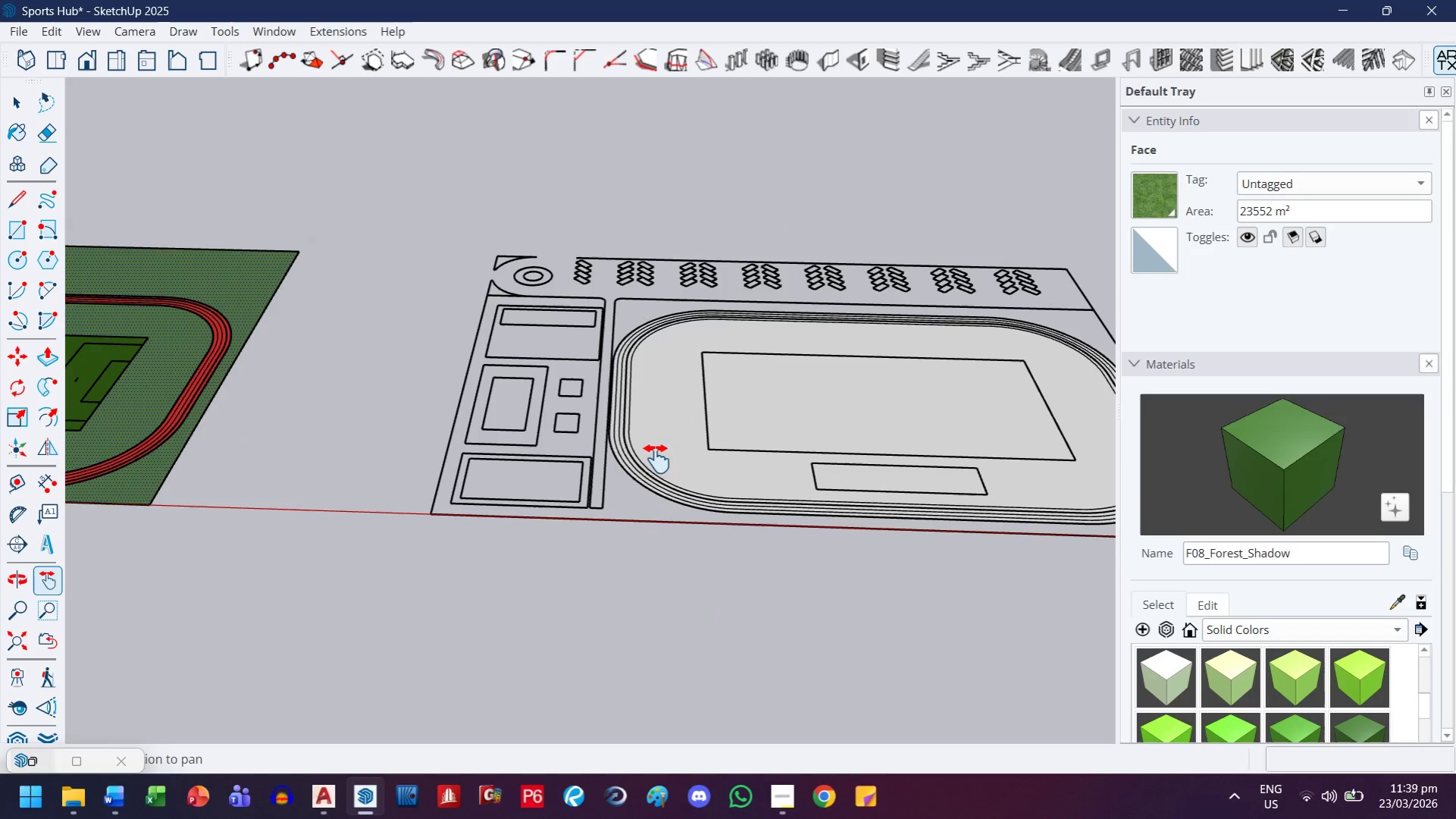 
left_click_drag(start_coordinate=[713, 440], to_coordinate=[92, 419])
 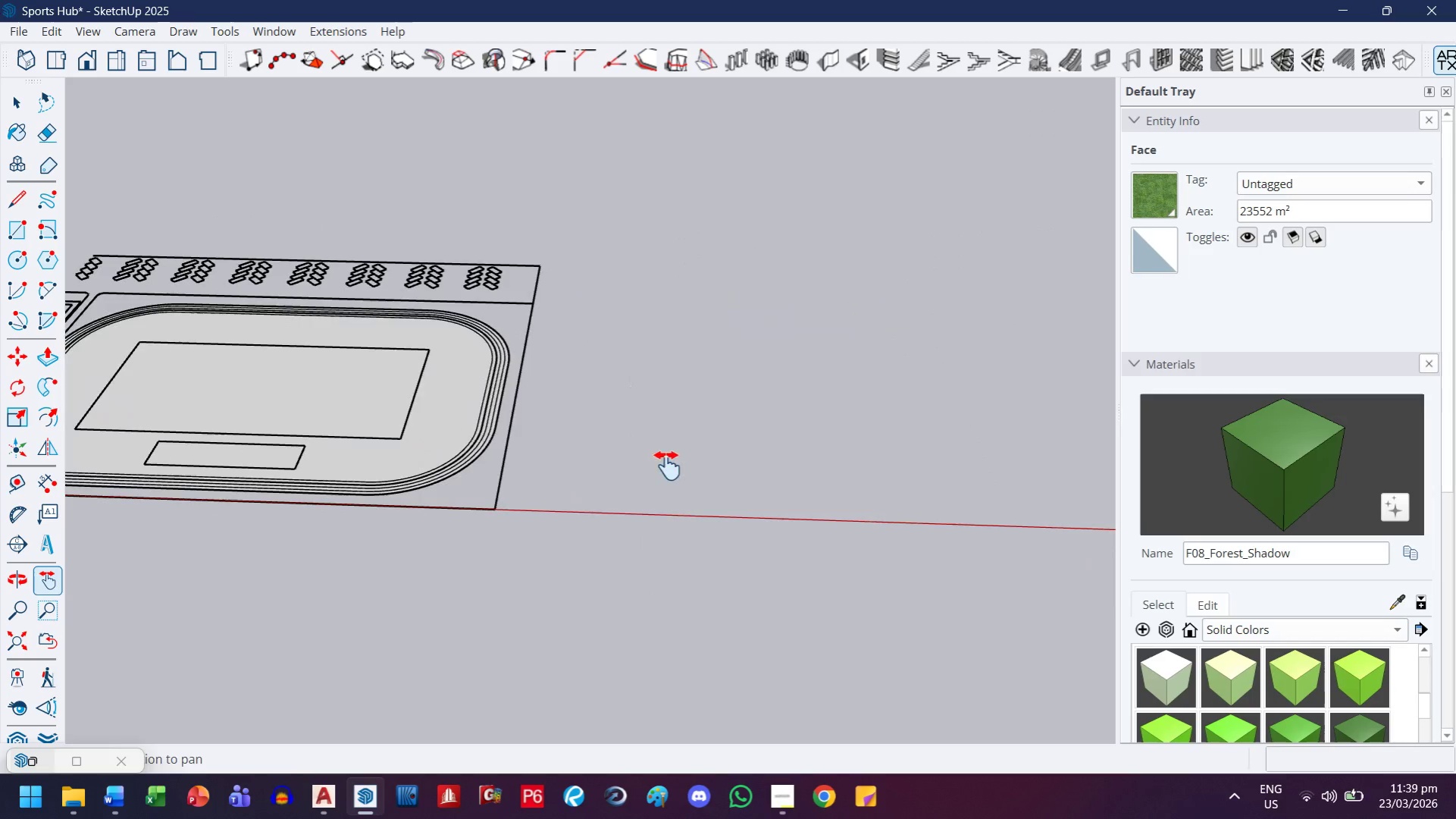 
left_click_drag(start_coordinate=[643, 463], to_coordinate=[120, 429])
 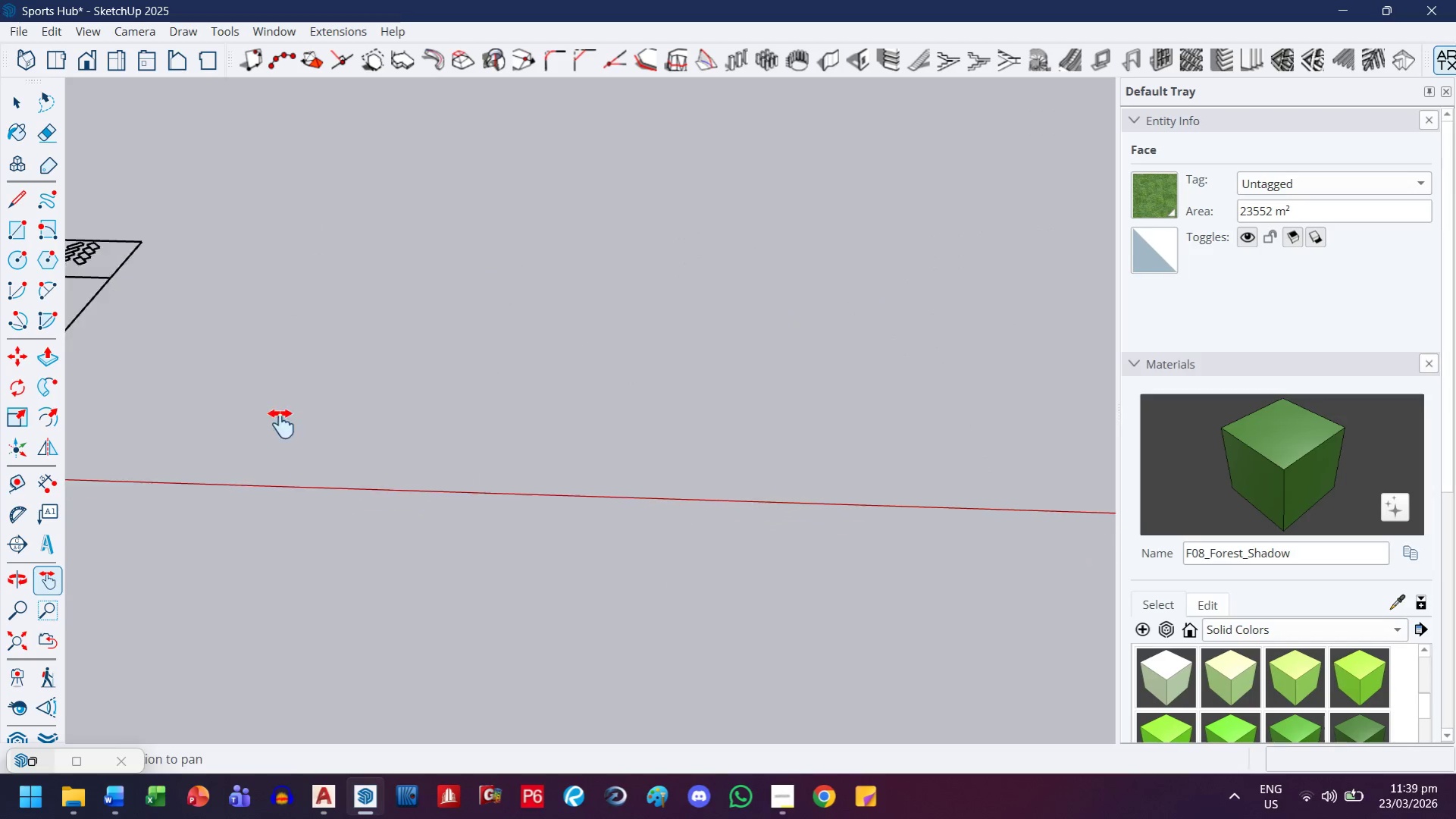 
scroll: coordinate [672, 454], scroll_direction: down, amount: 1.0
 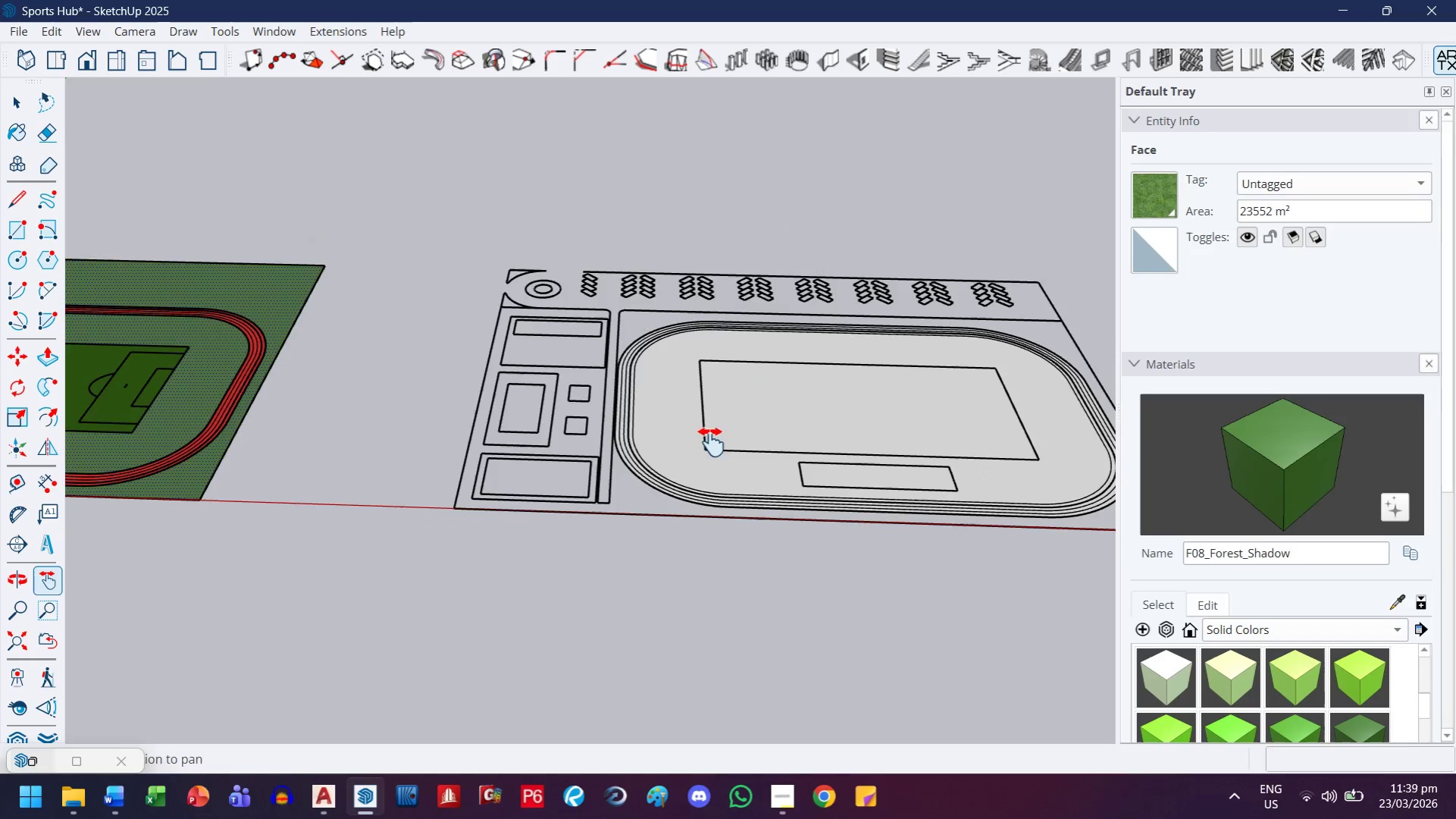 
left_click_drag(start_coordinate=[131, 568], to_coordinate=[539, 491])
 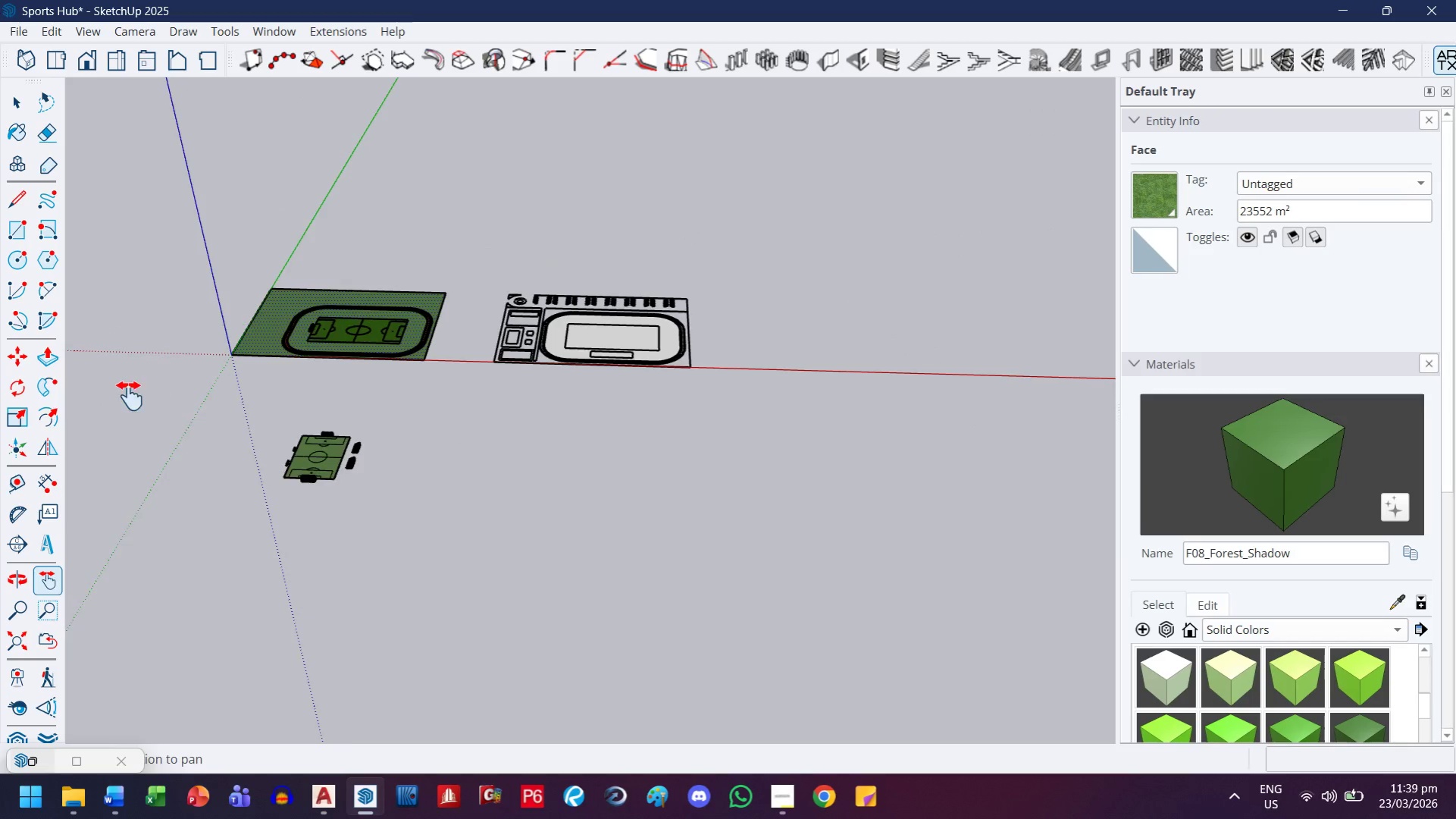 
scroll: coordinate [424, 436], scroll_direction: down, amount: 14.0
 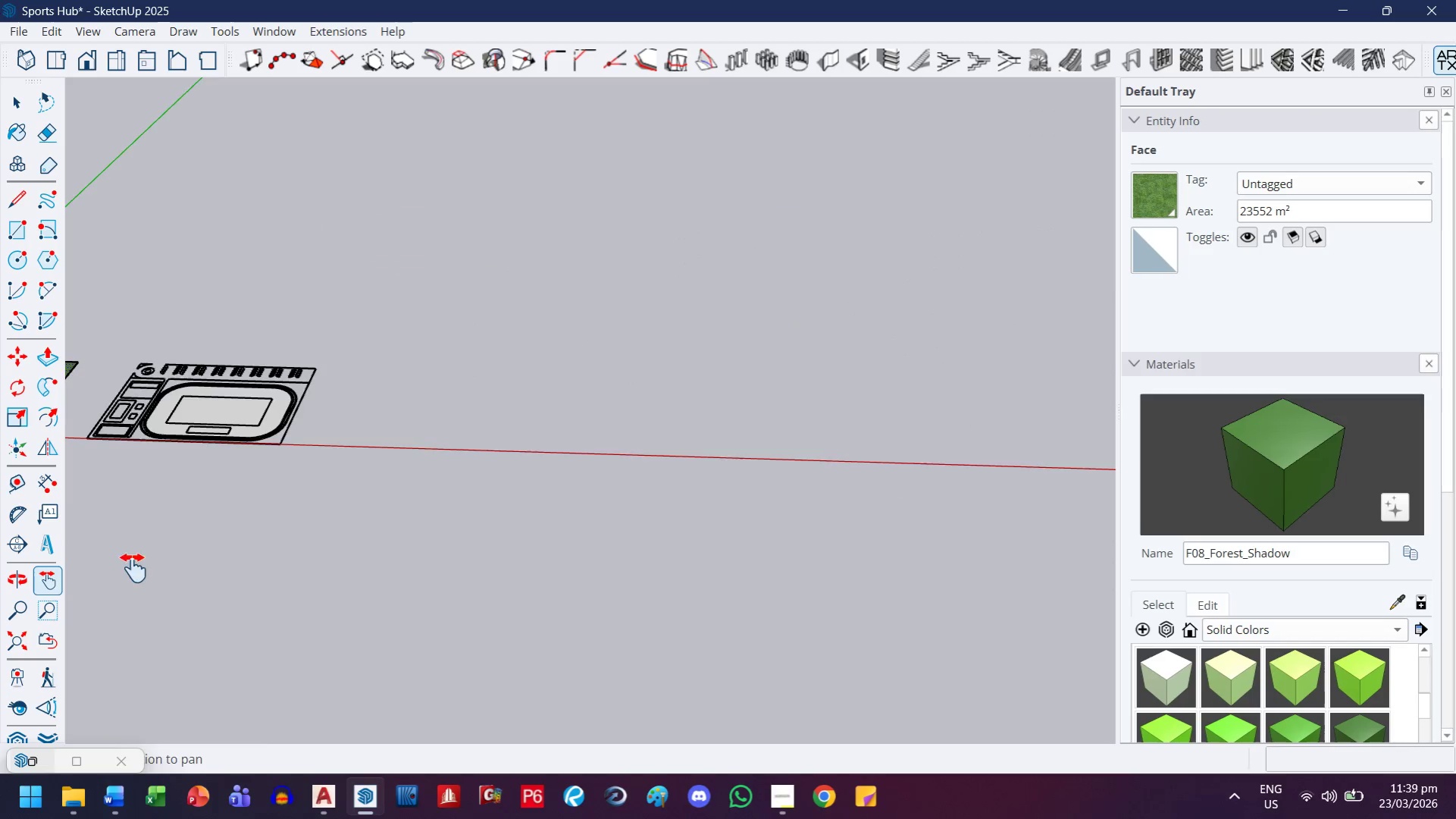 
scroll: coordinate [312, 400], scroll_direction: up, amount: 26.0
 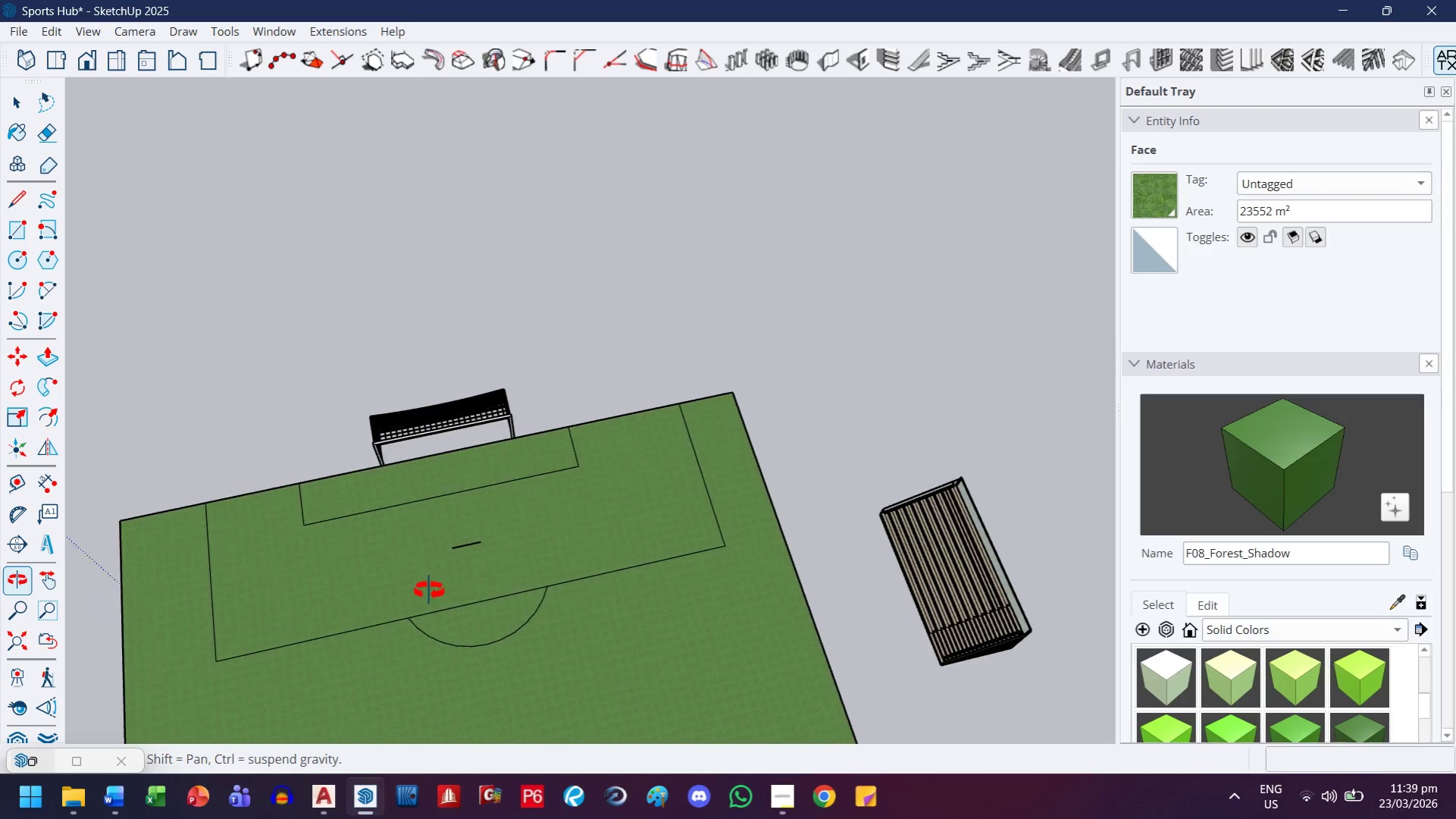 
key(H)
 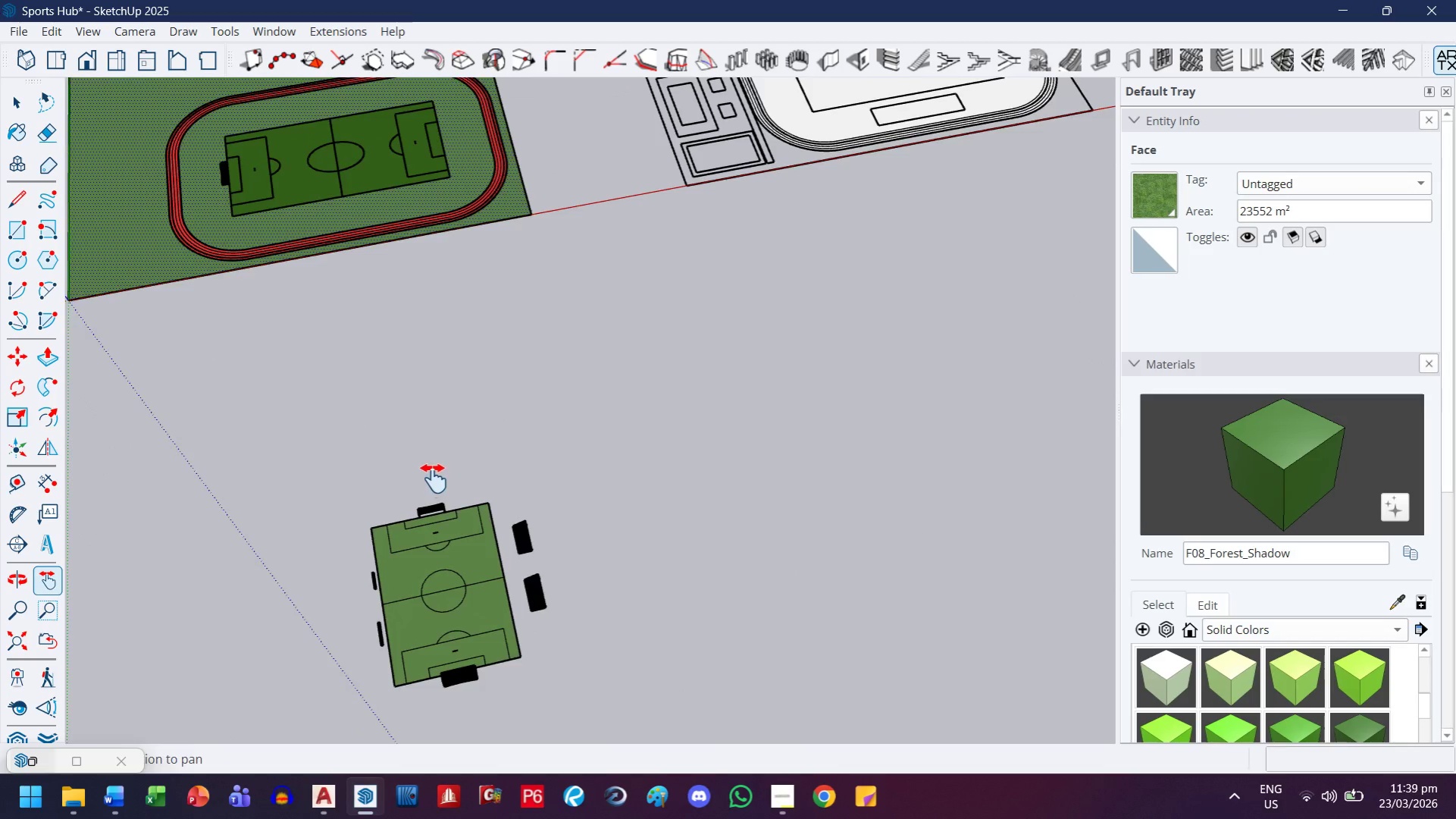 
left_click_drag(start_coordinate=[433, 477], to_coordinate=[727, 754])
 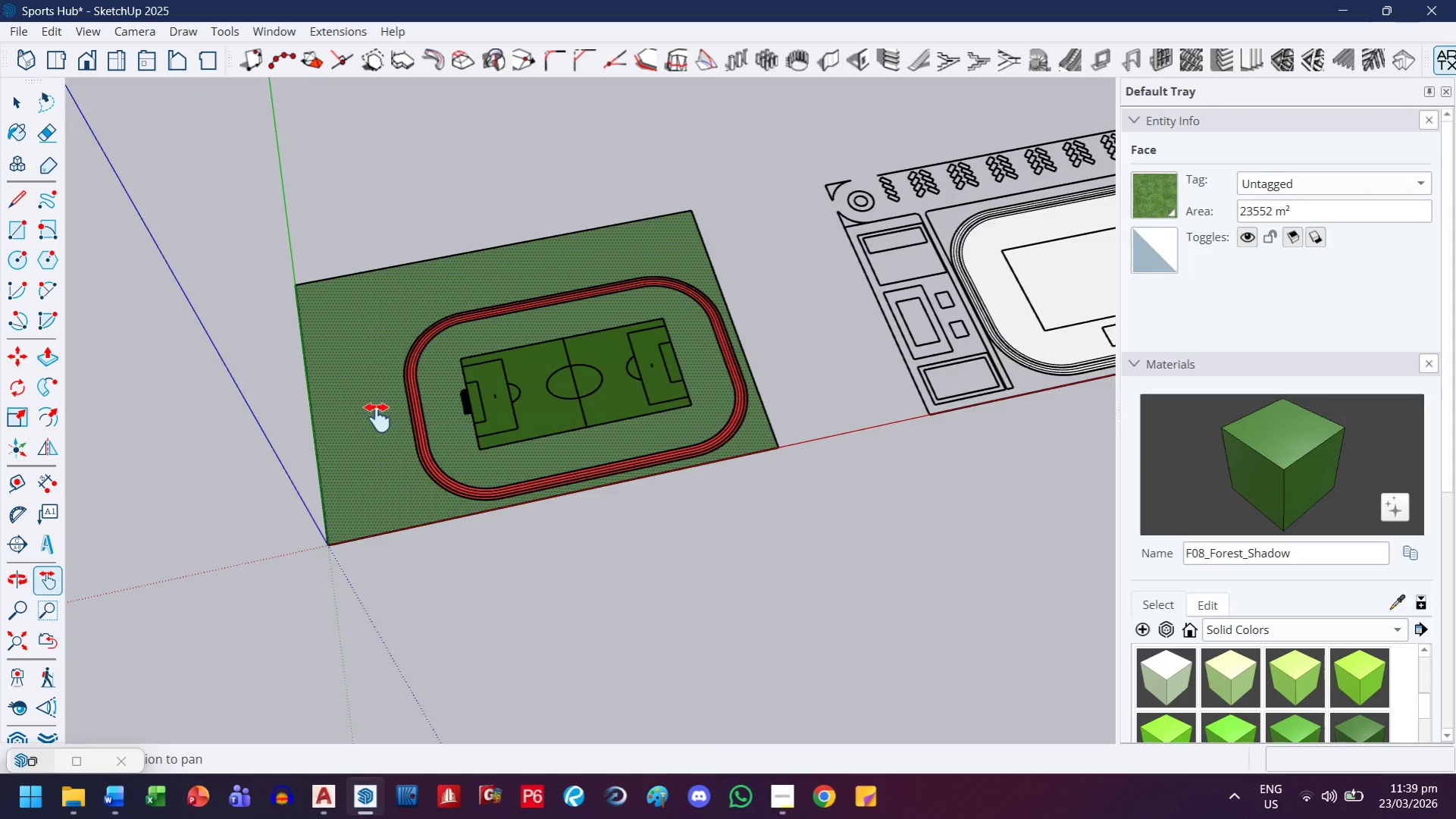 
scroll: coordinate [430, 522], scroll_direction: down, amount: 18.0
 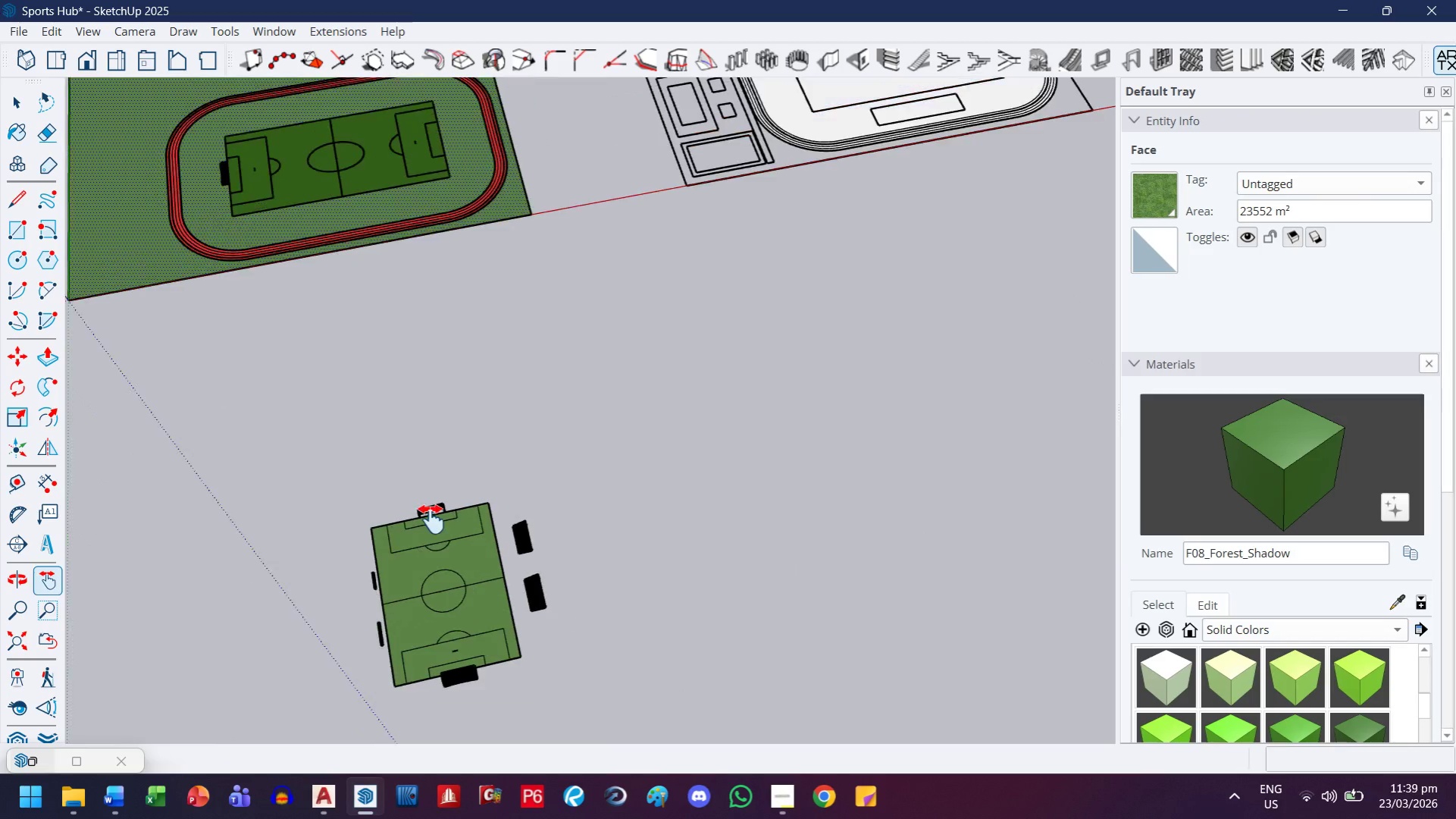 
scroll: coordinate [484, 391], scroll_direction: up, amount: 14.0
 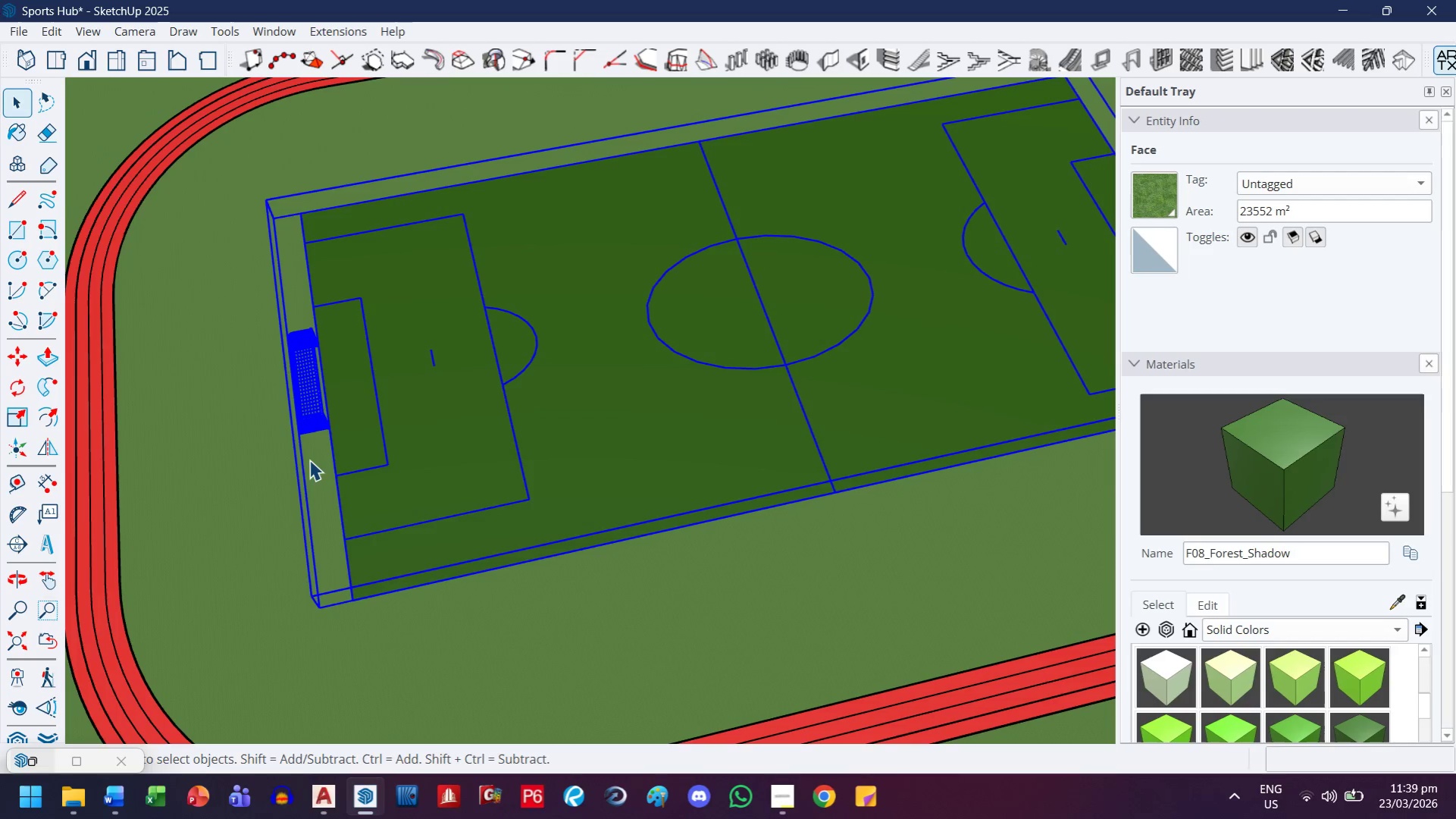 
double_click([319, 439])
 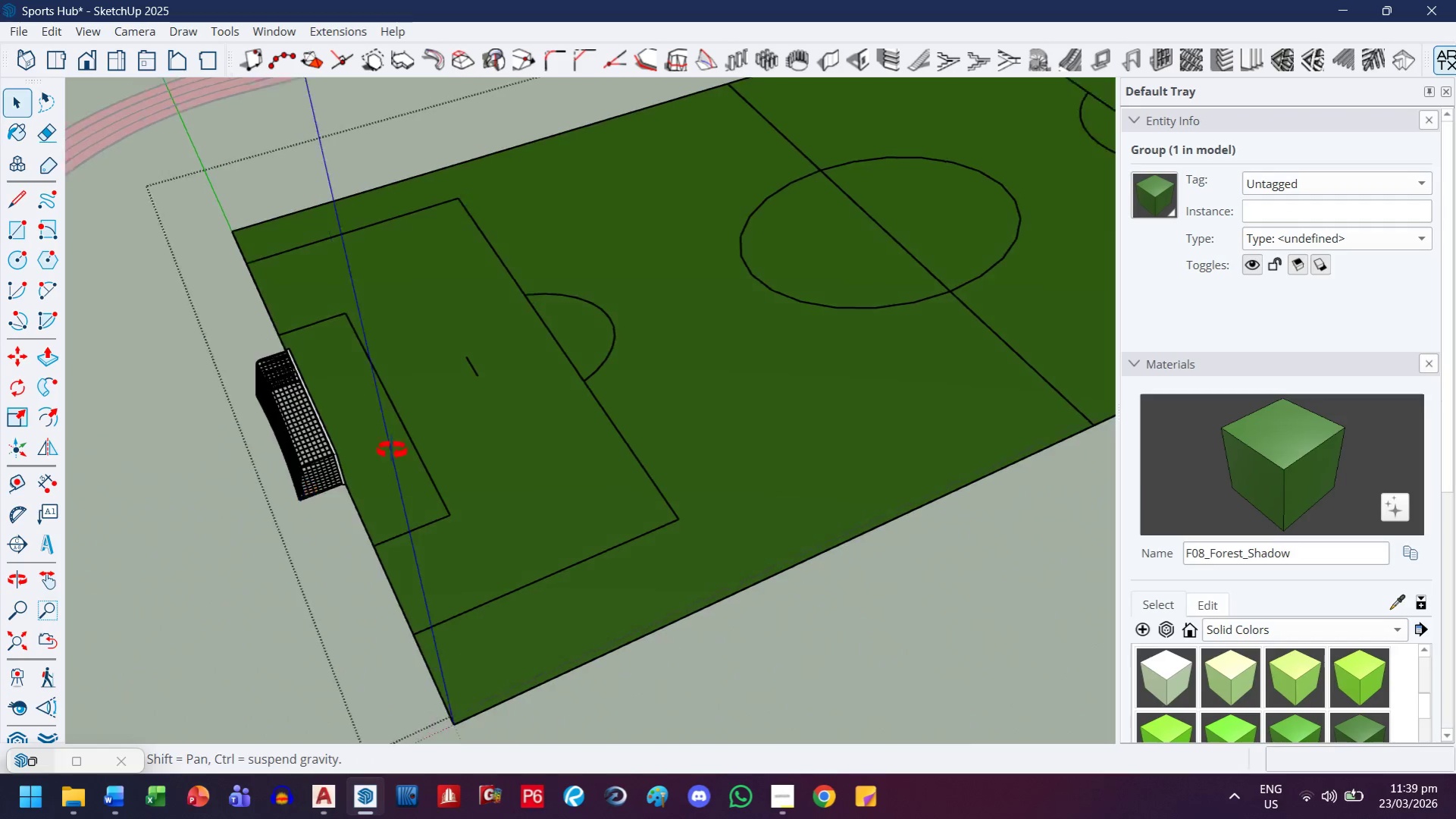 
scroll: coordinate [395, 449], scroll_direction: up, amount: 6.0
 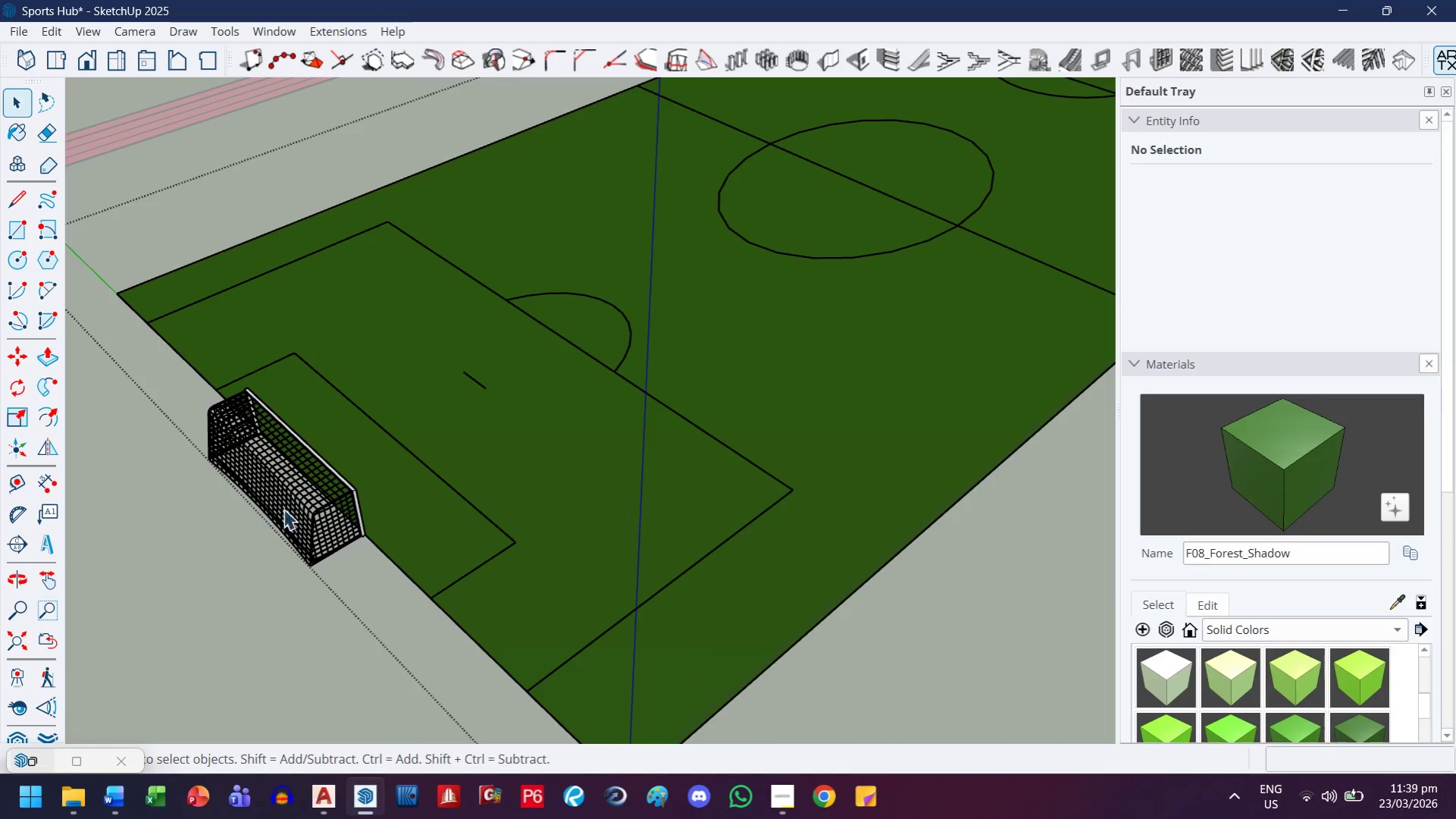 
left_click([299, 506])
 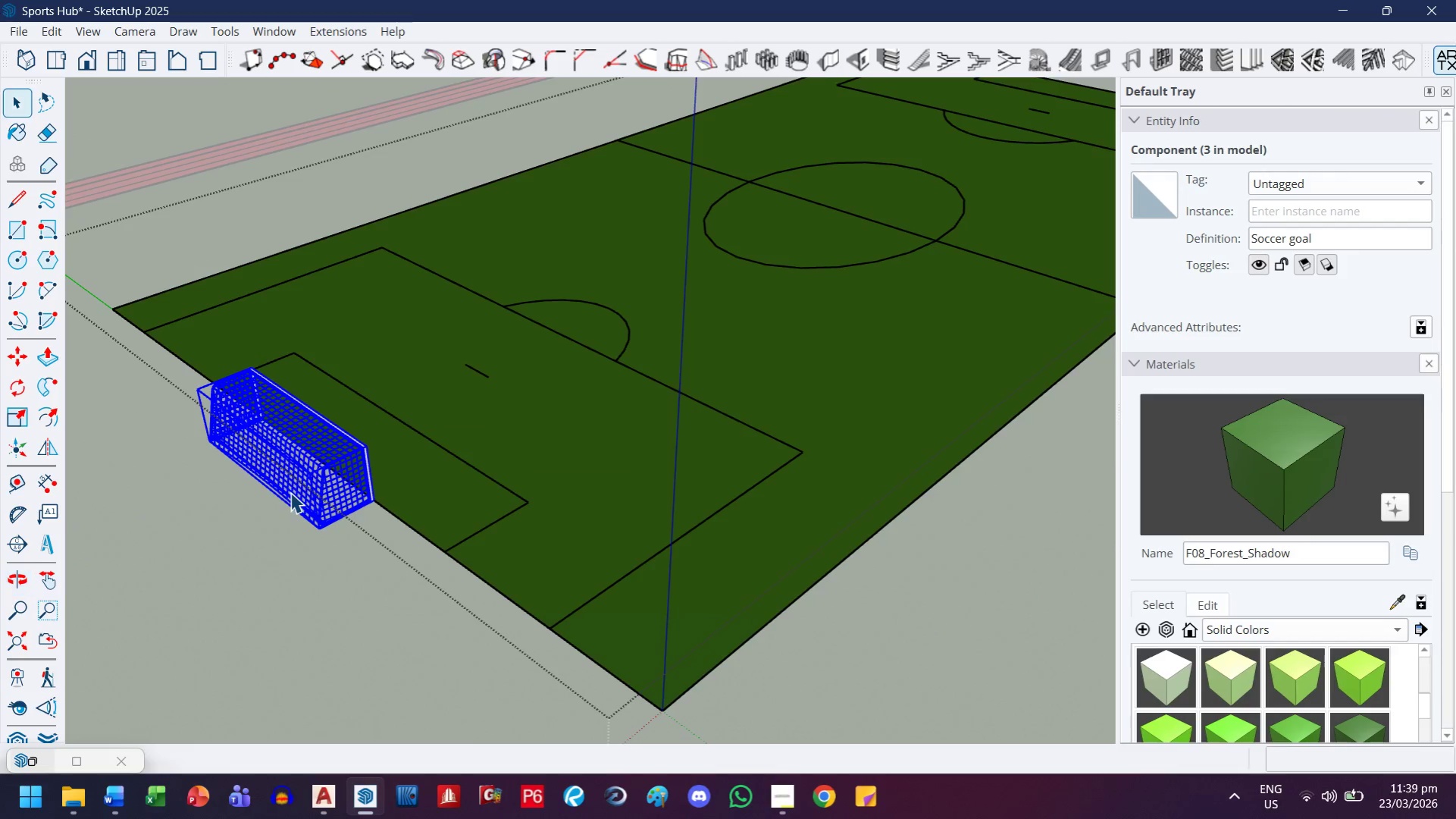 
key(M)
 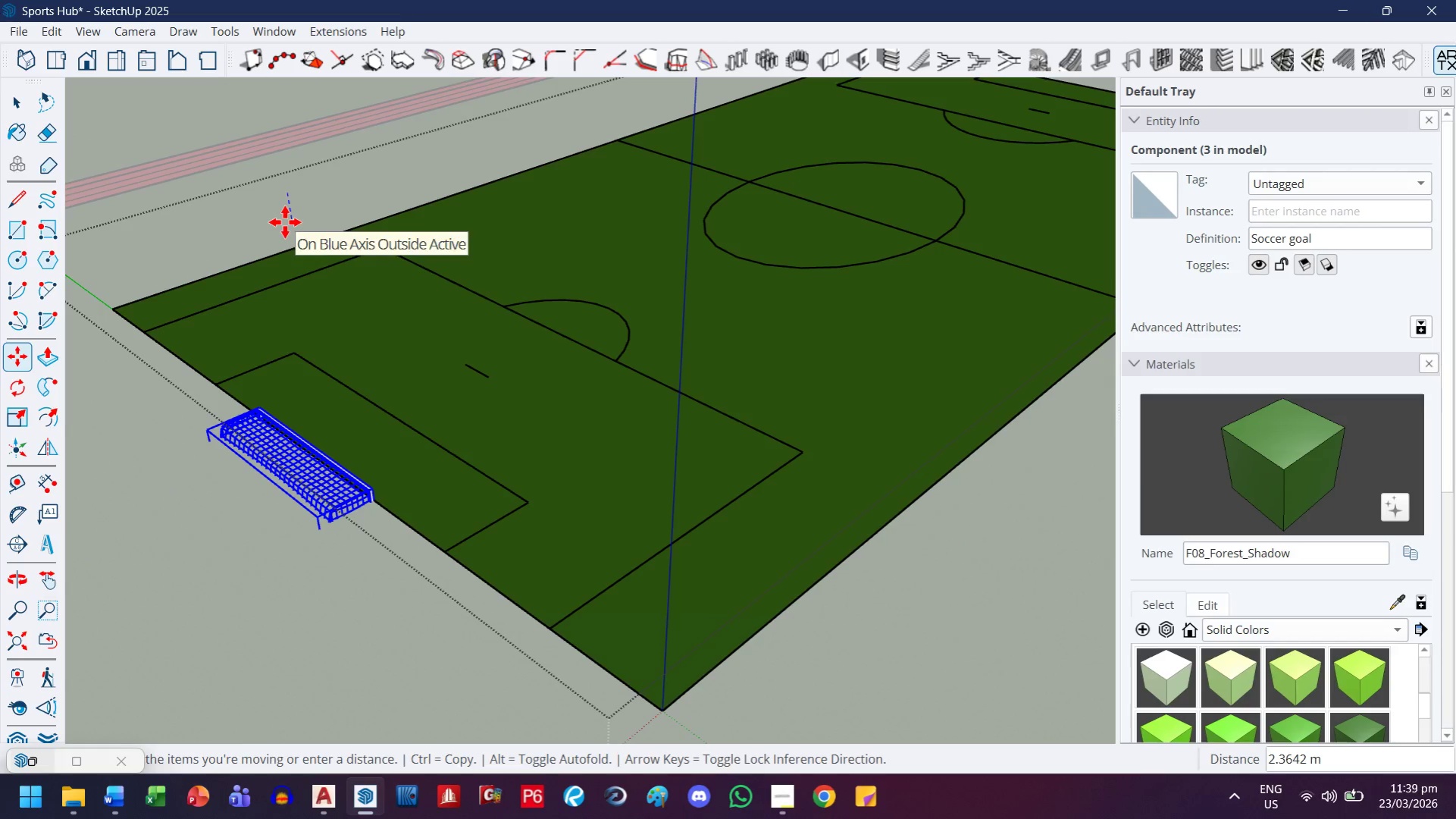 
key(ArrowUp)
 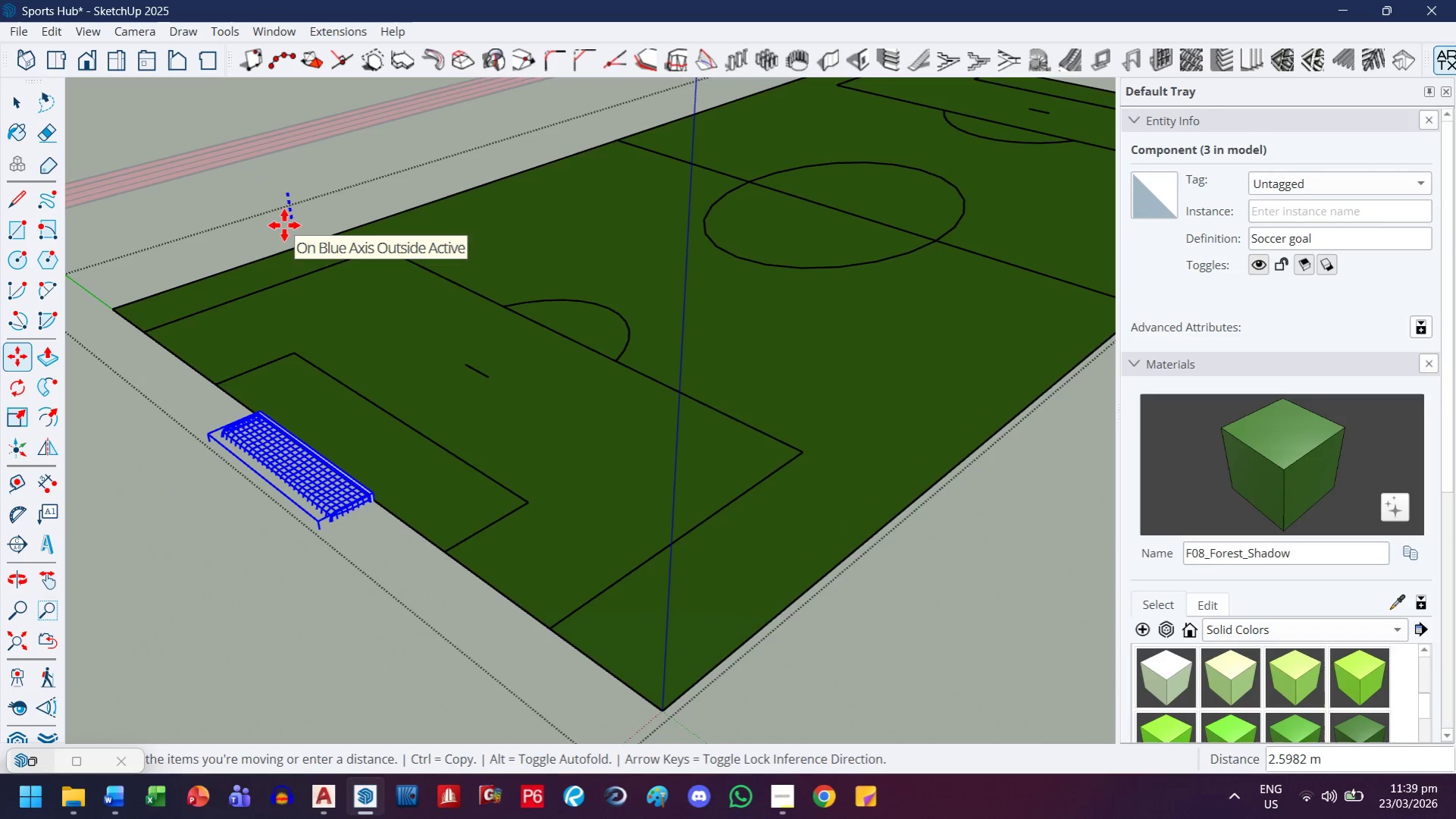 
type(.01)
 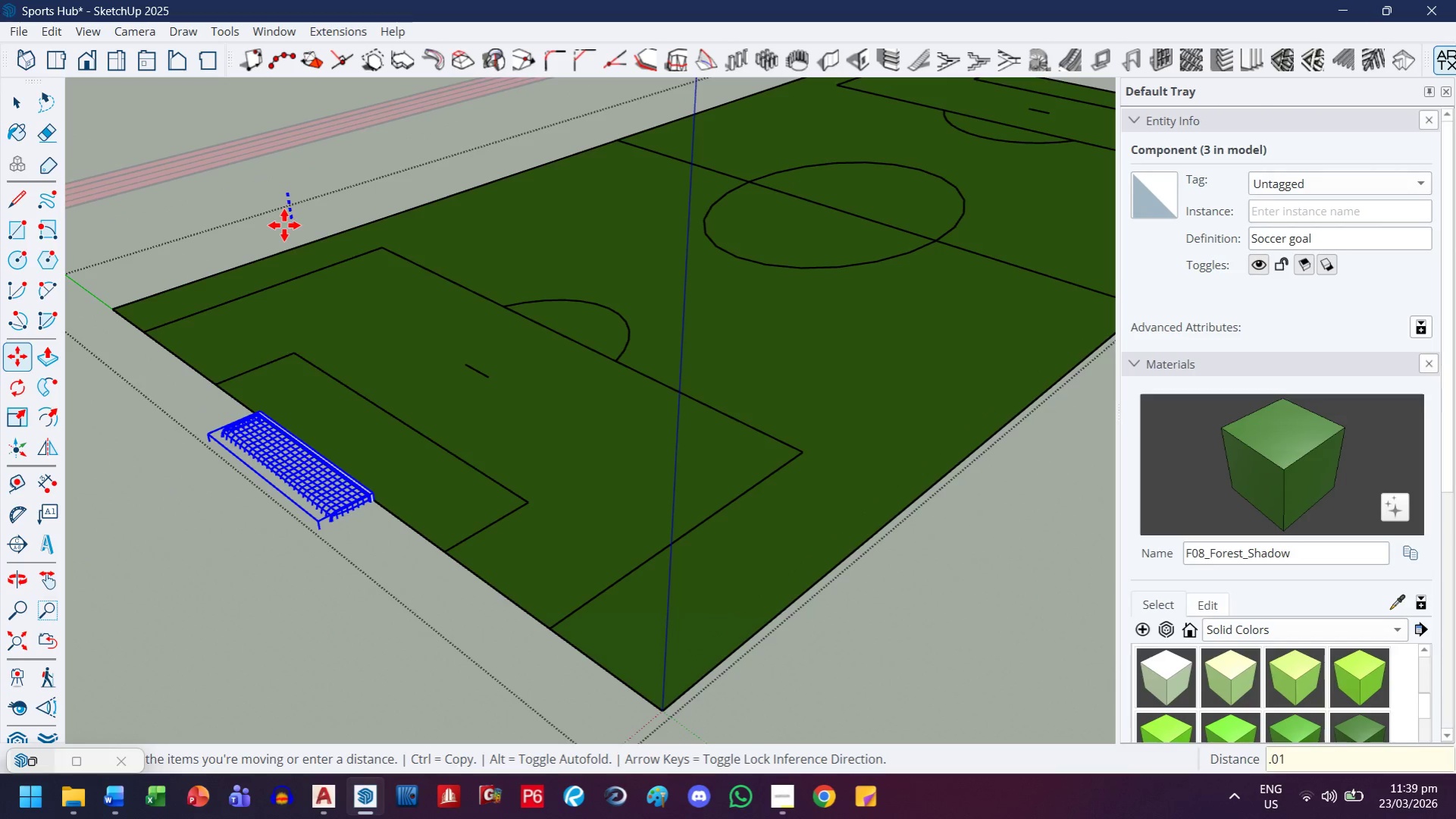 
key(Enter)
 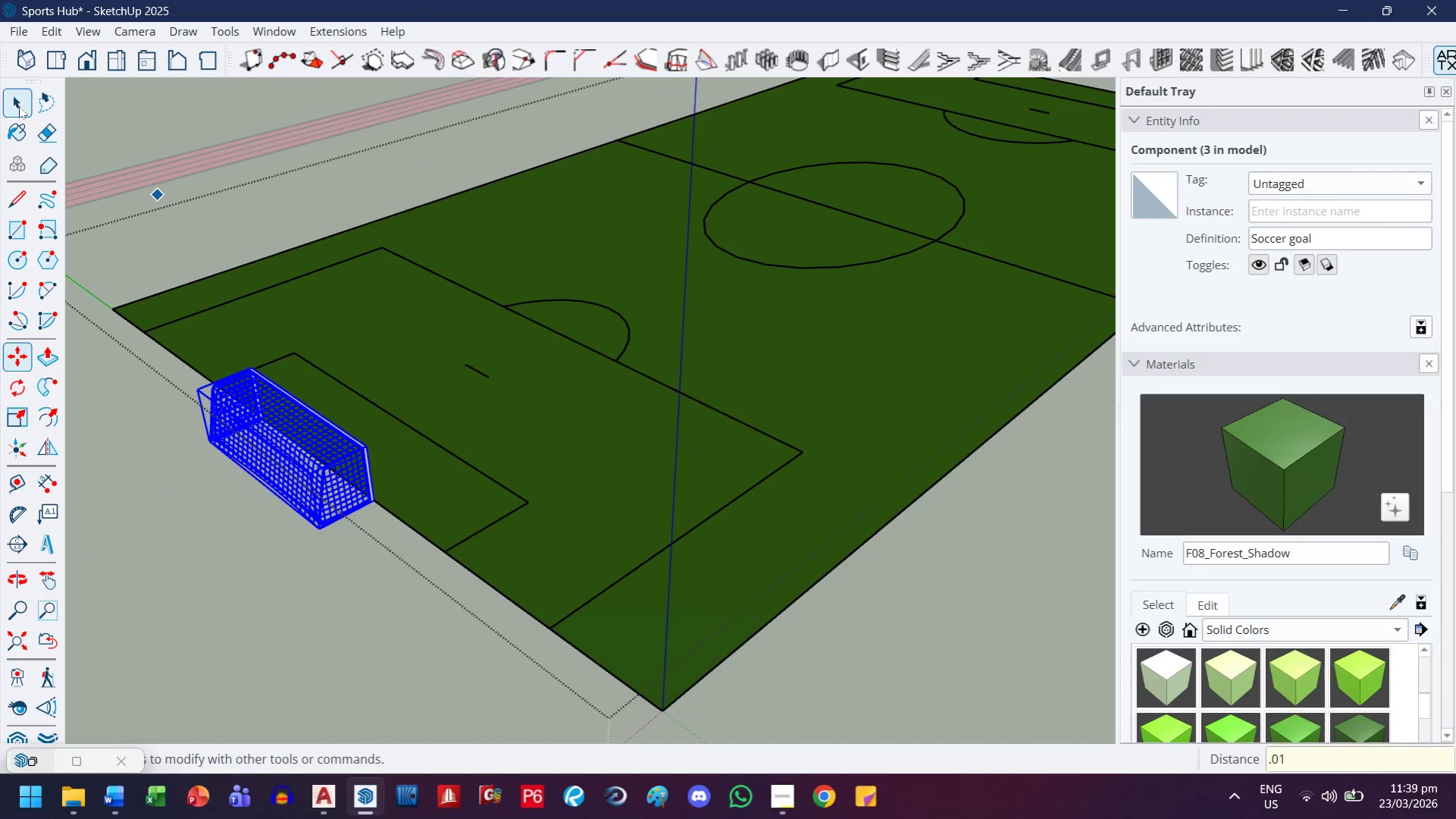 
wait(7.38)
 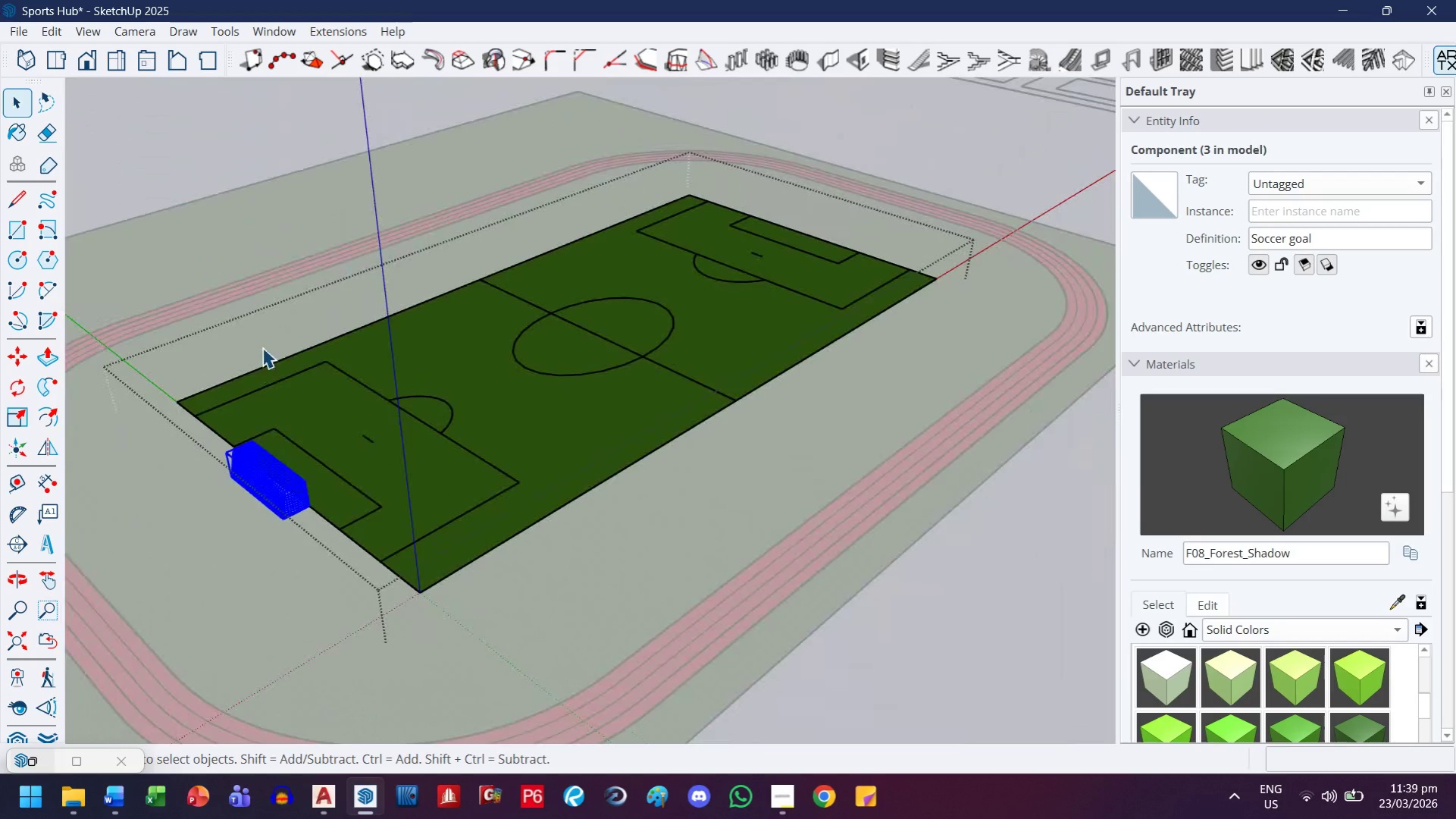 
left_click([276, 317])
 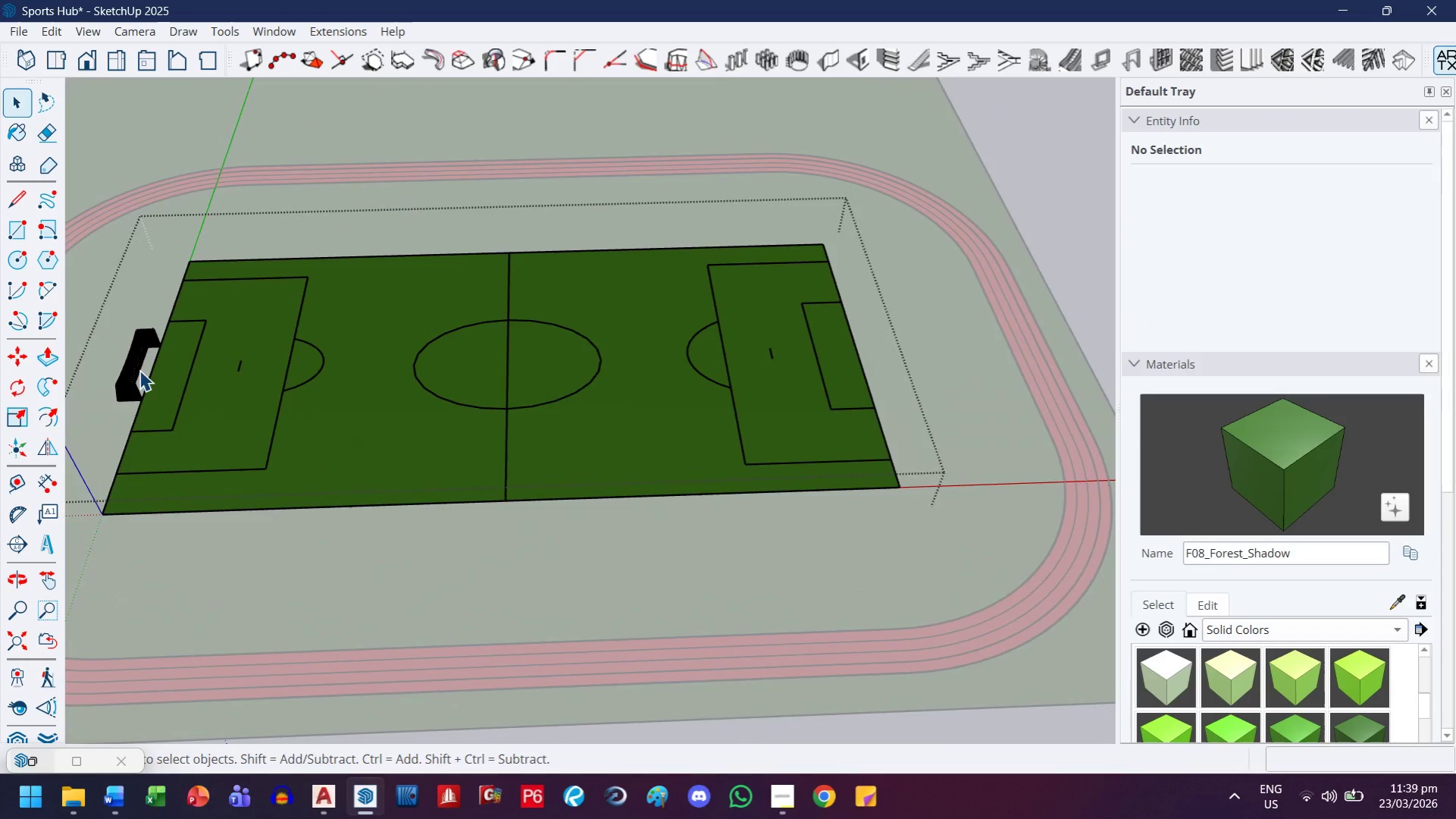 
scroll: coordinate [291, 519], scroll_direction: down, amount: 34.0
 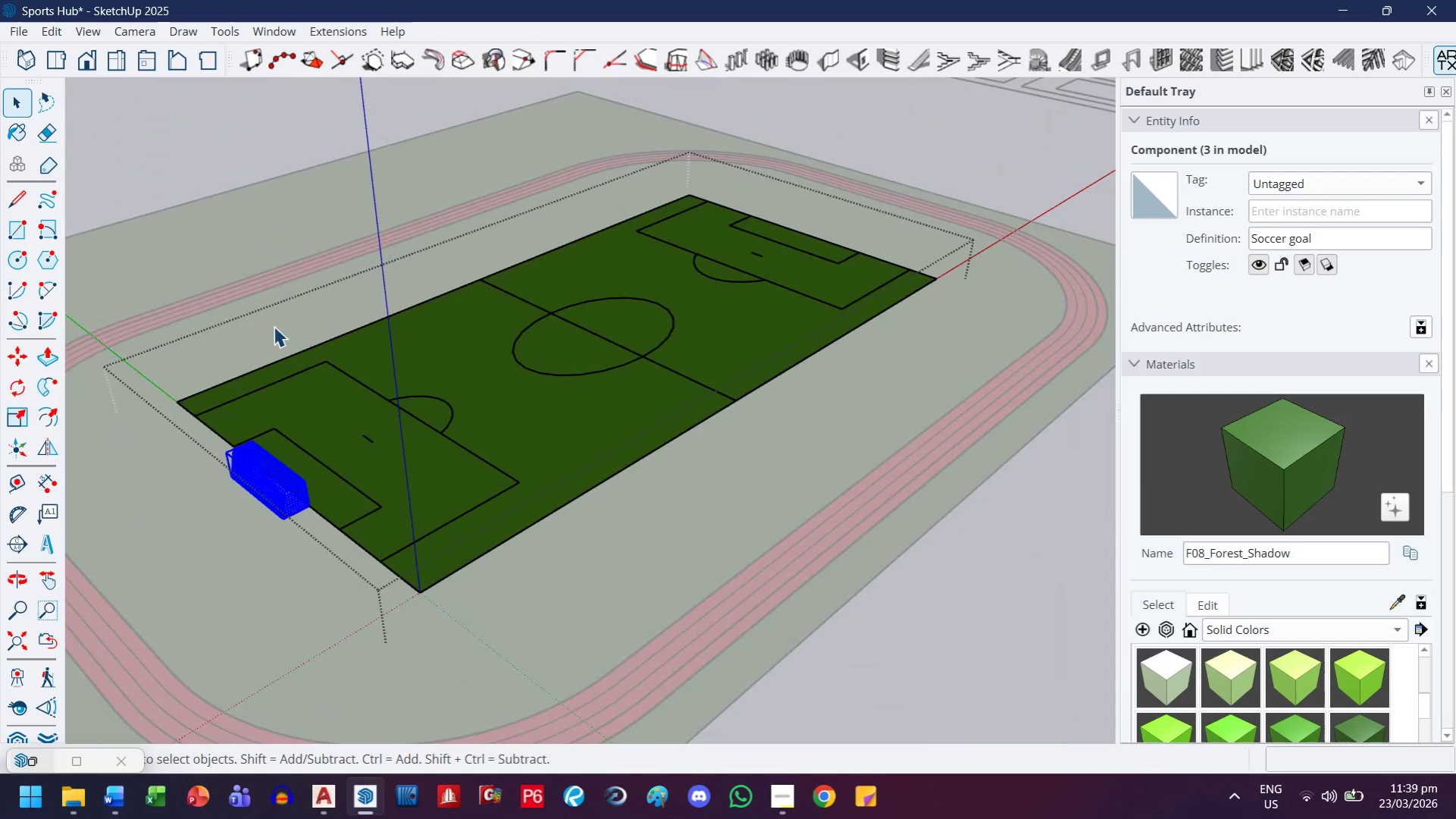 
left_click([139, 366])
 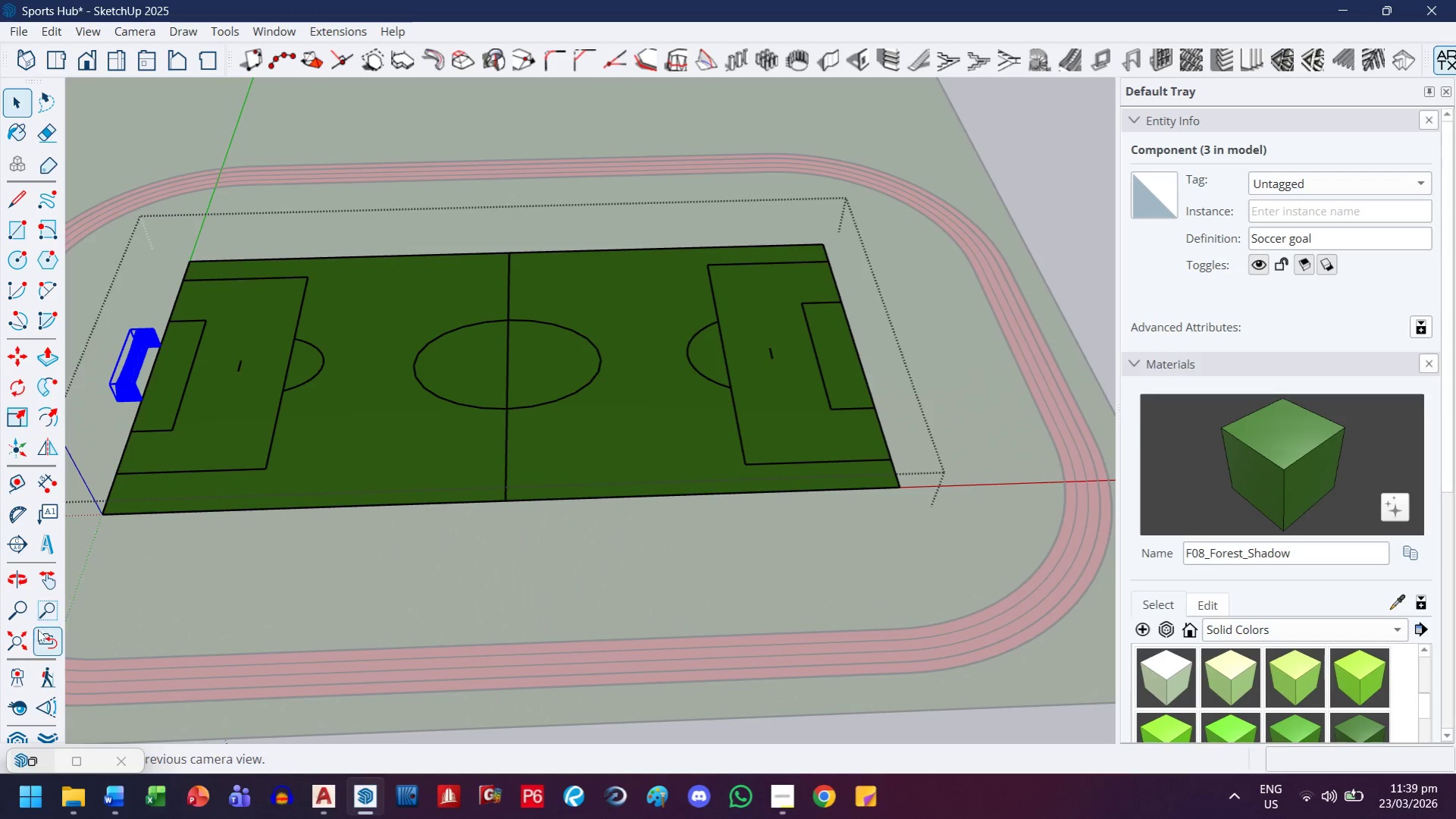 
left_click([55, 448])
 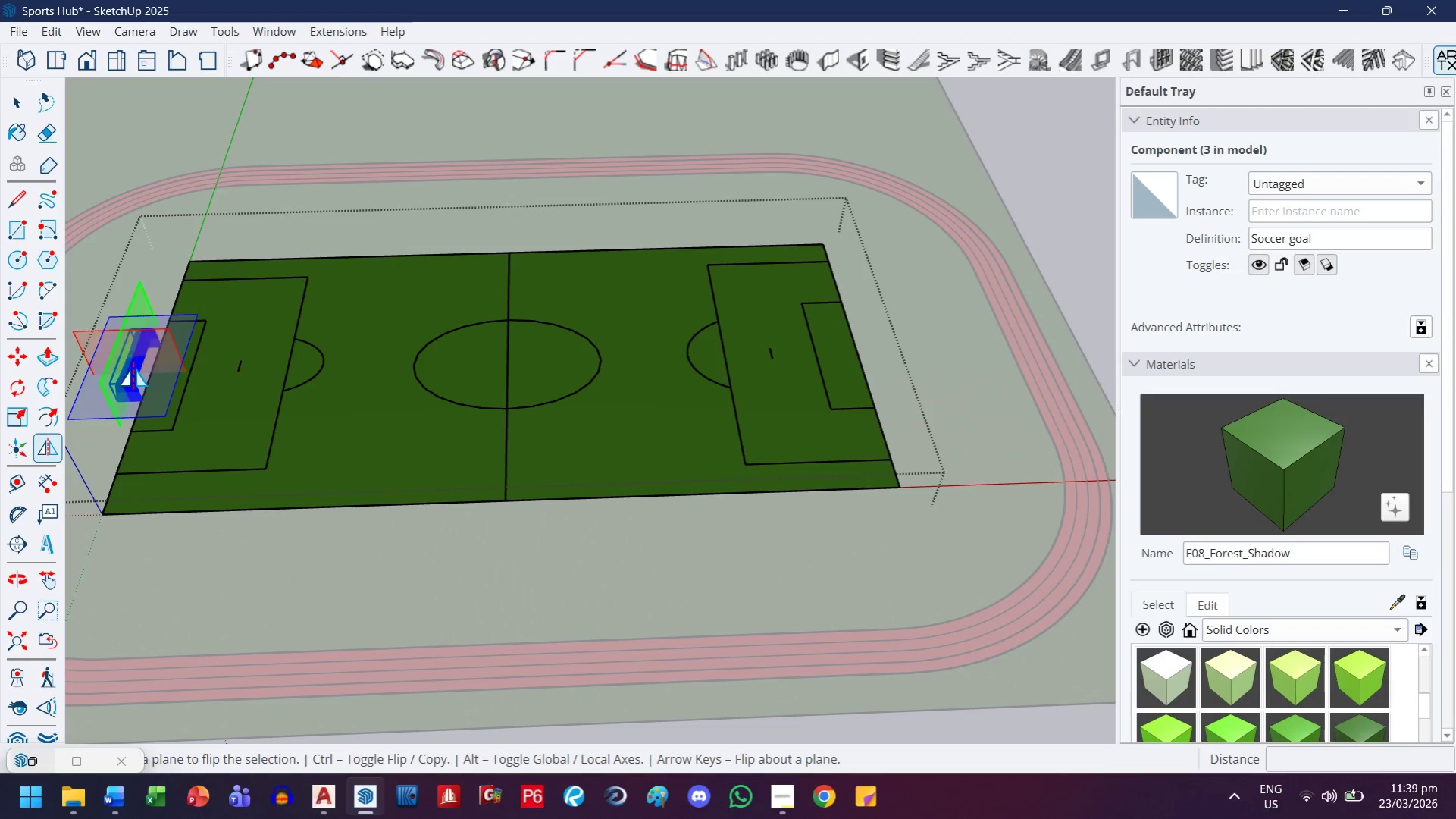 
key(Control+ControlLeft)
 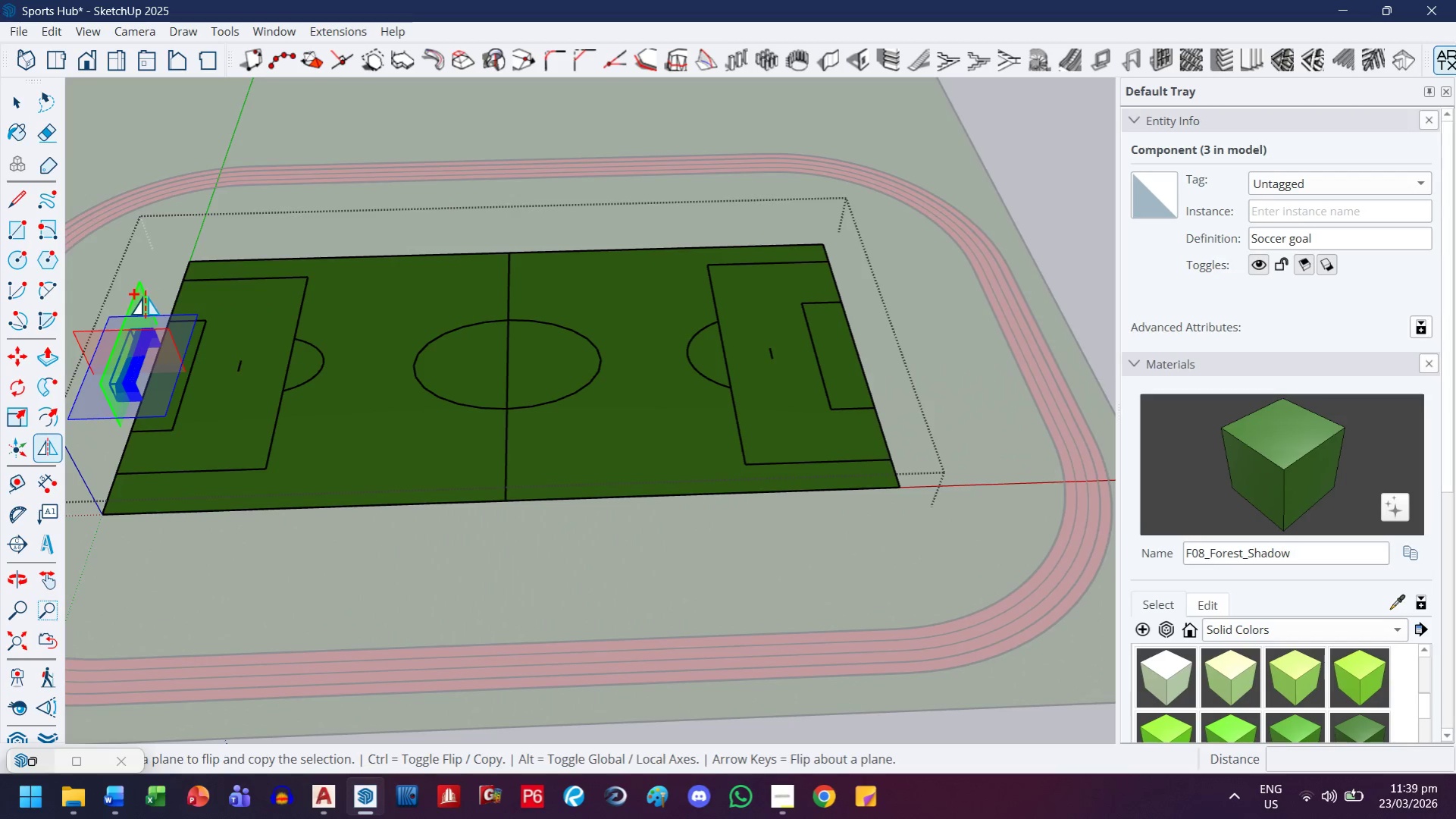 
left_click([146, 296])
 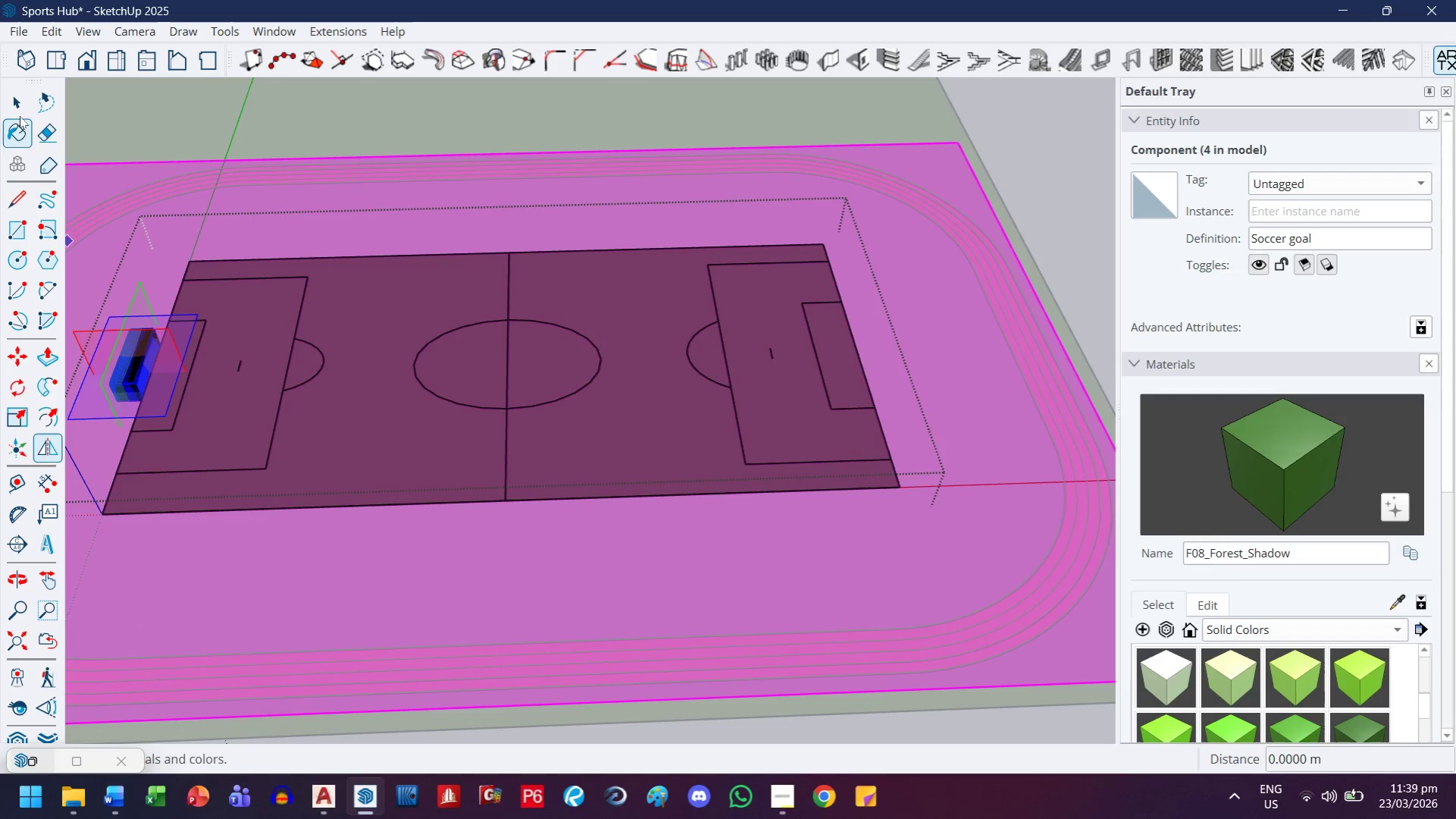 
left_click([17, 94])
 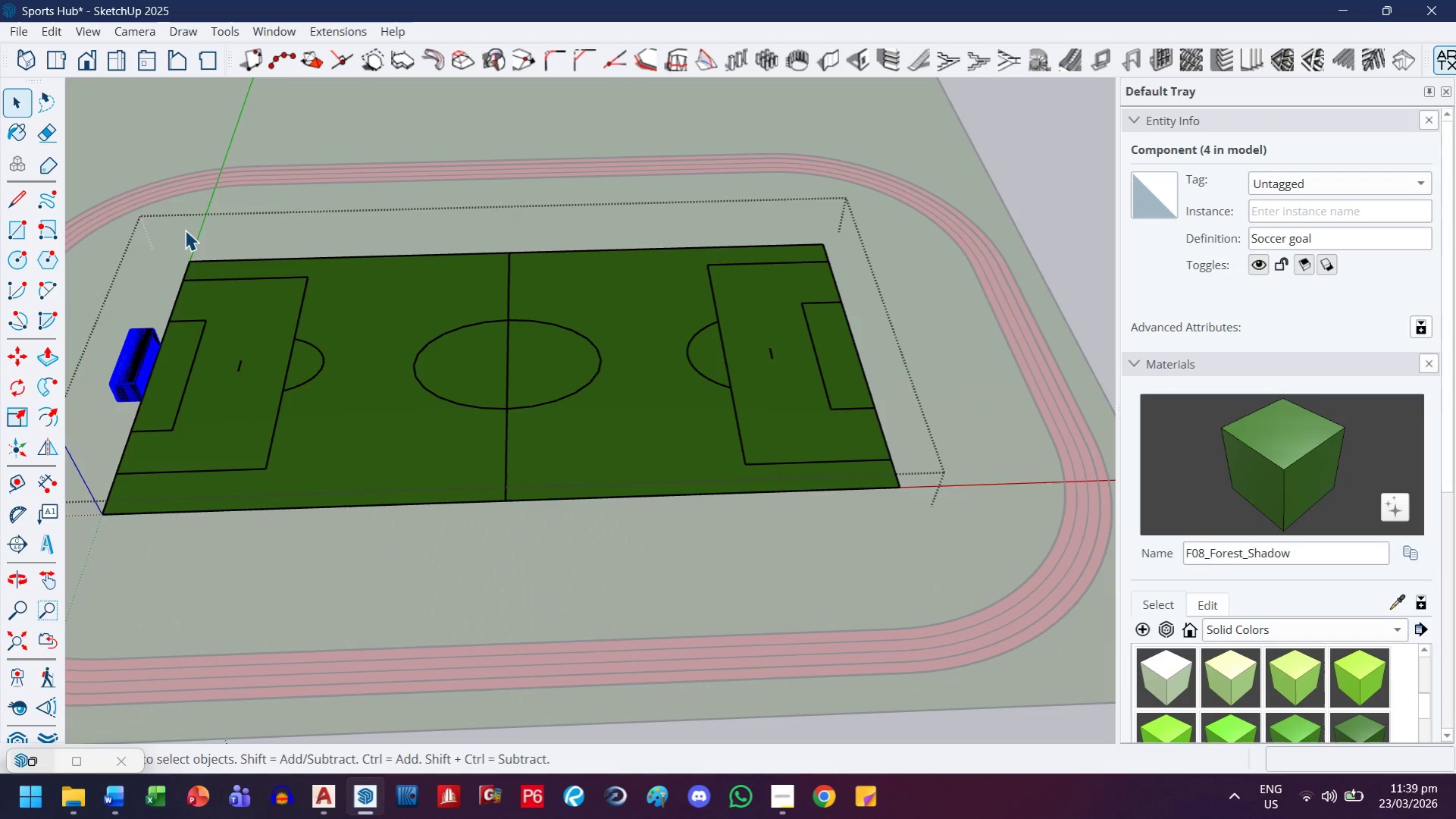 
left_click([158, 334])
 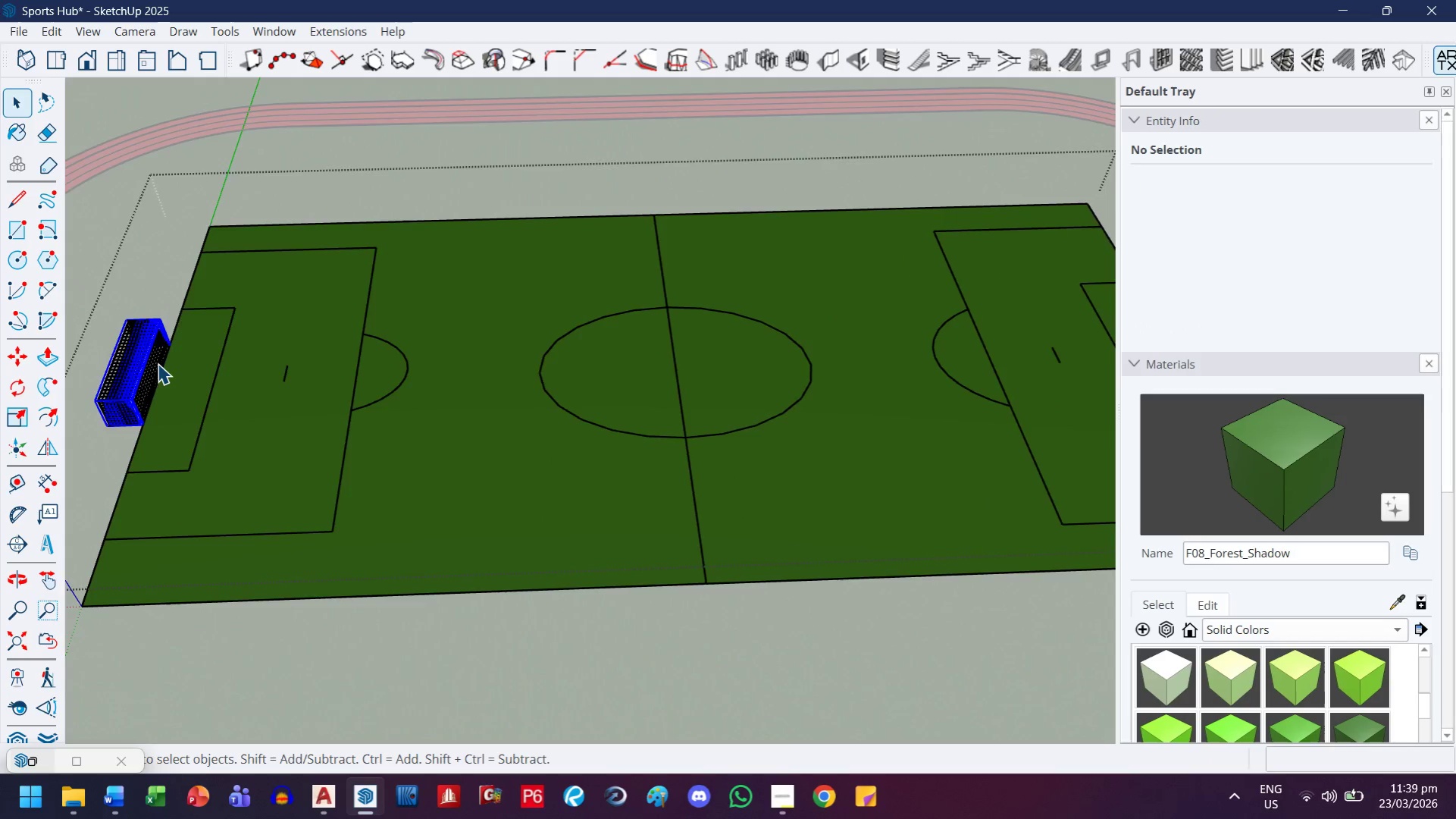 
scroll: coordinate [137, 356], scroll_direction: up, amount: 4.0
 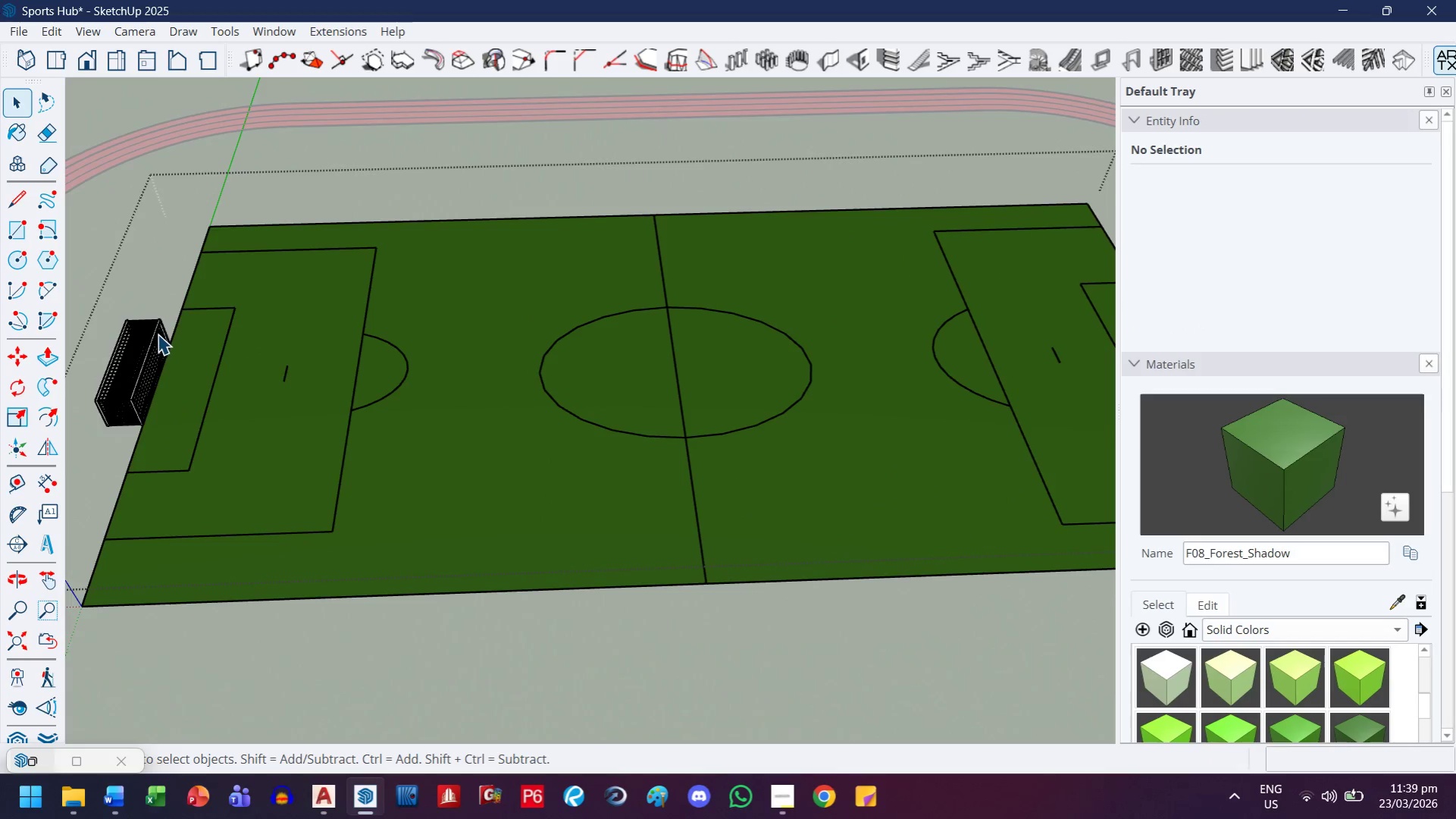 
left_click([158, 365])
 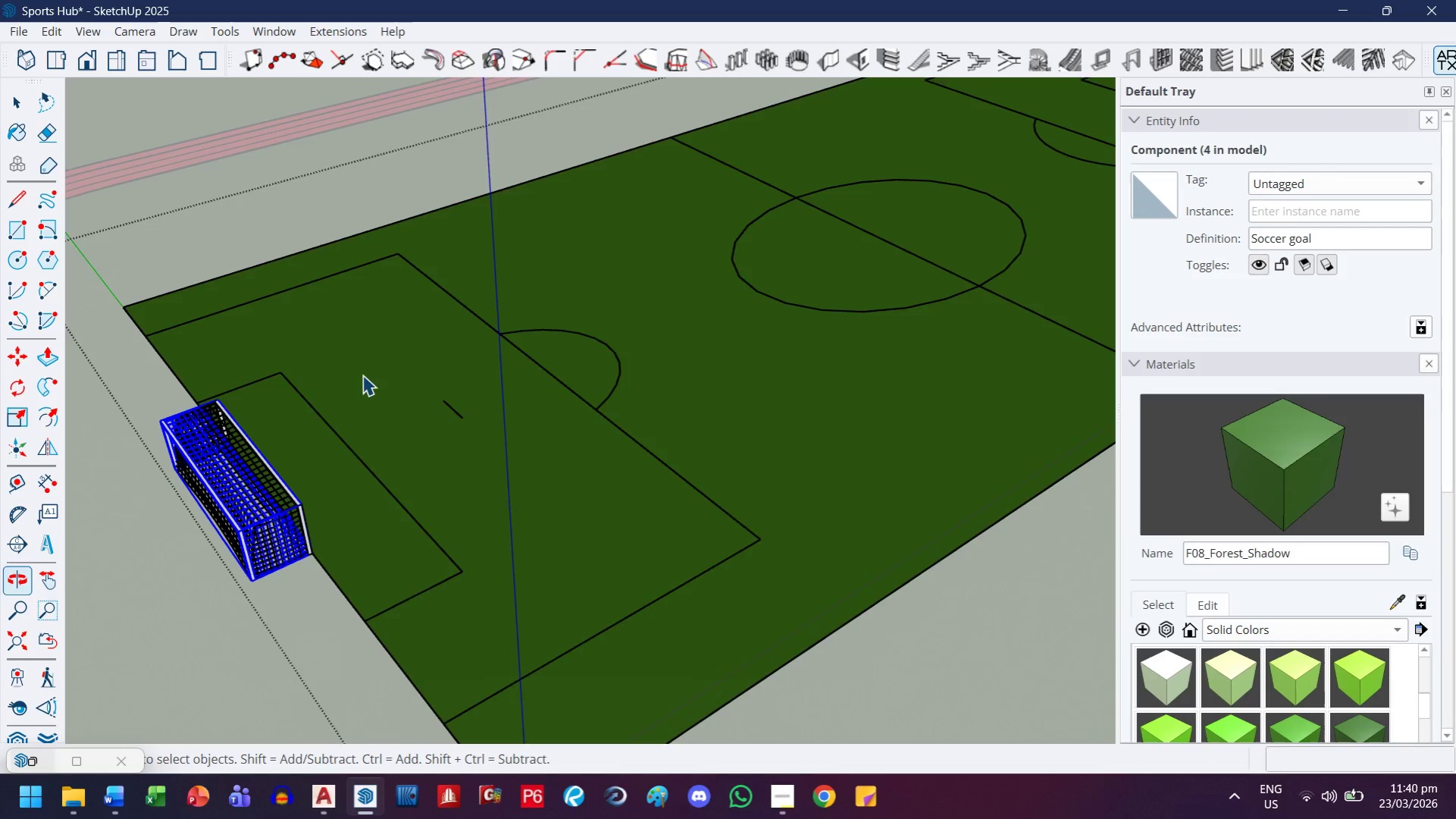 
scroll: coordinate [158, 363], scroll_direction: up, amount: 4.0
 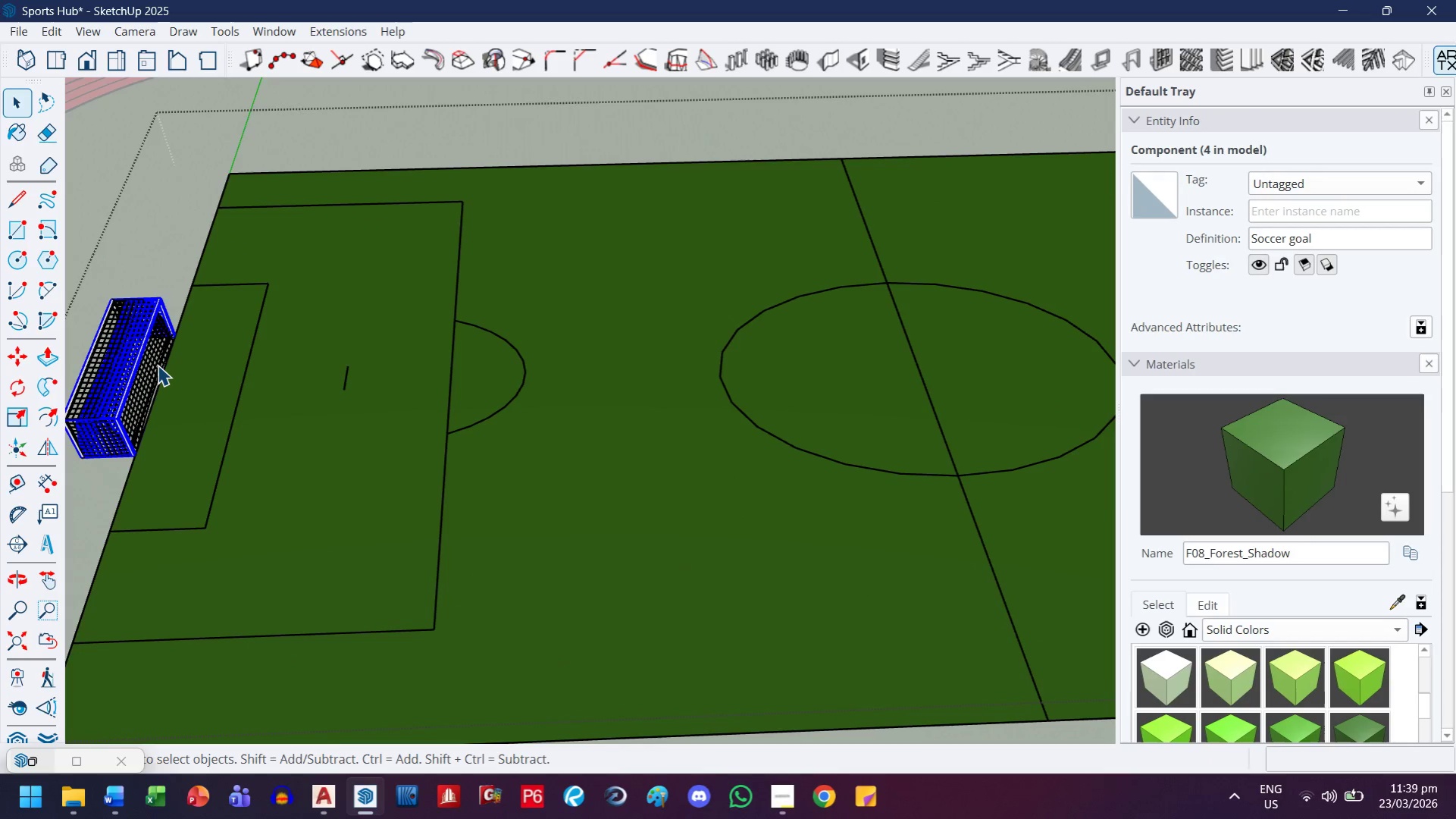 
key(Escape)
 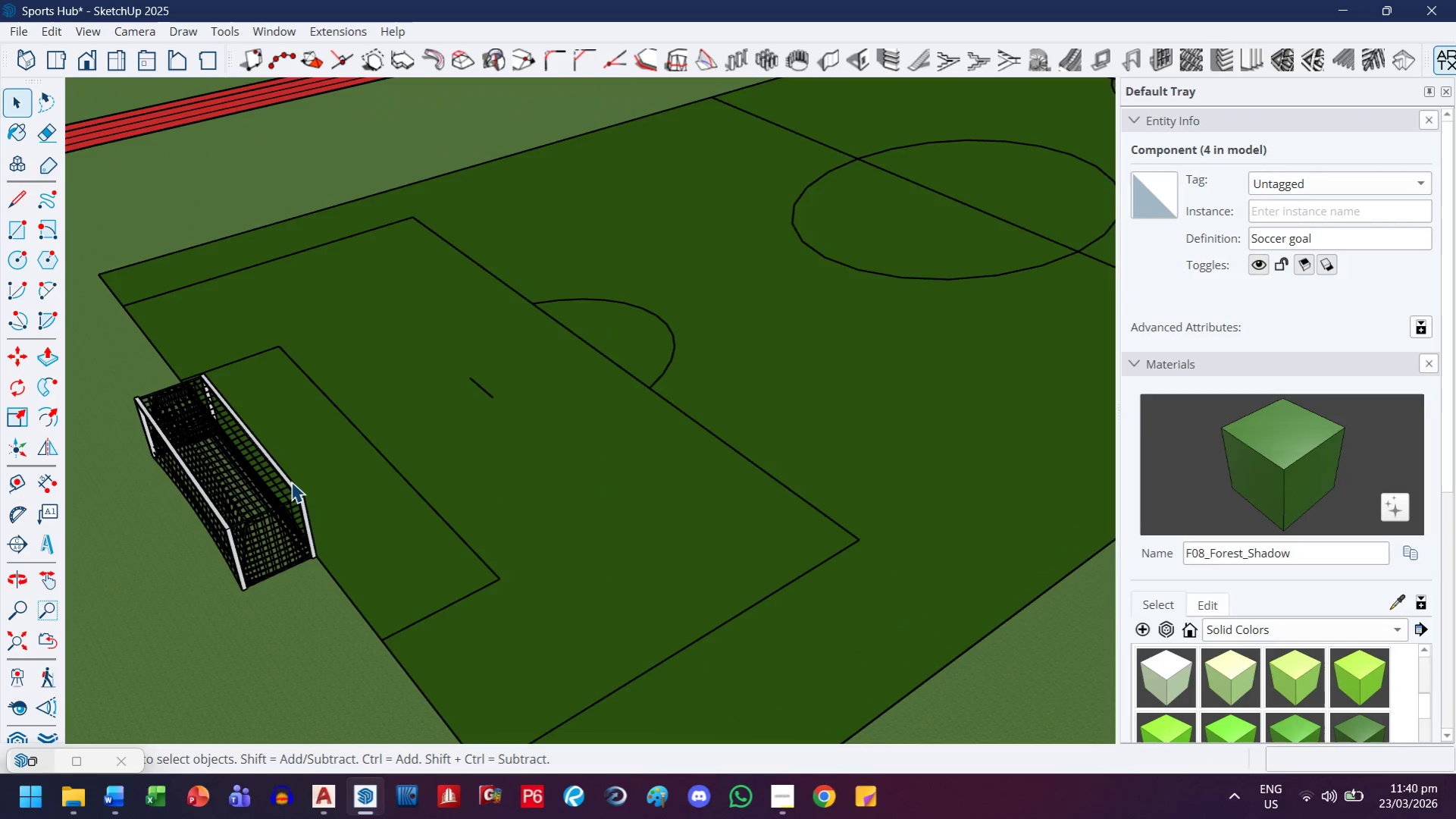 
left_click([291, 482])
 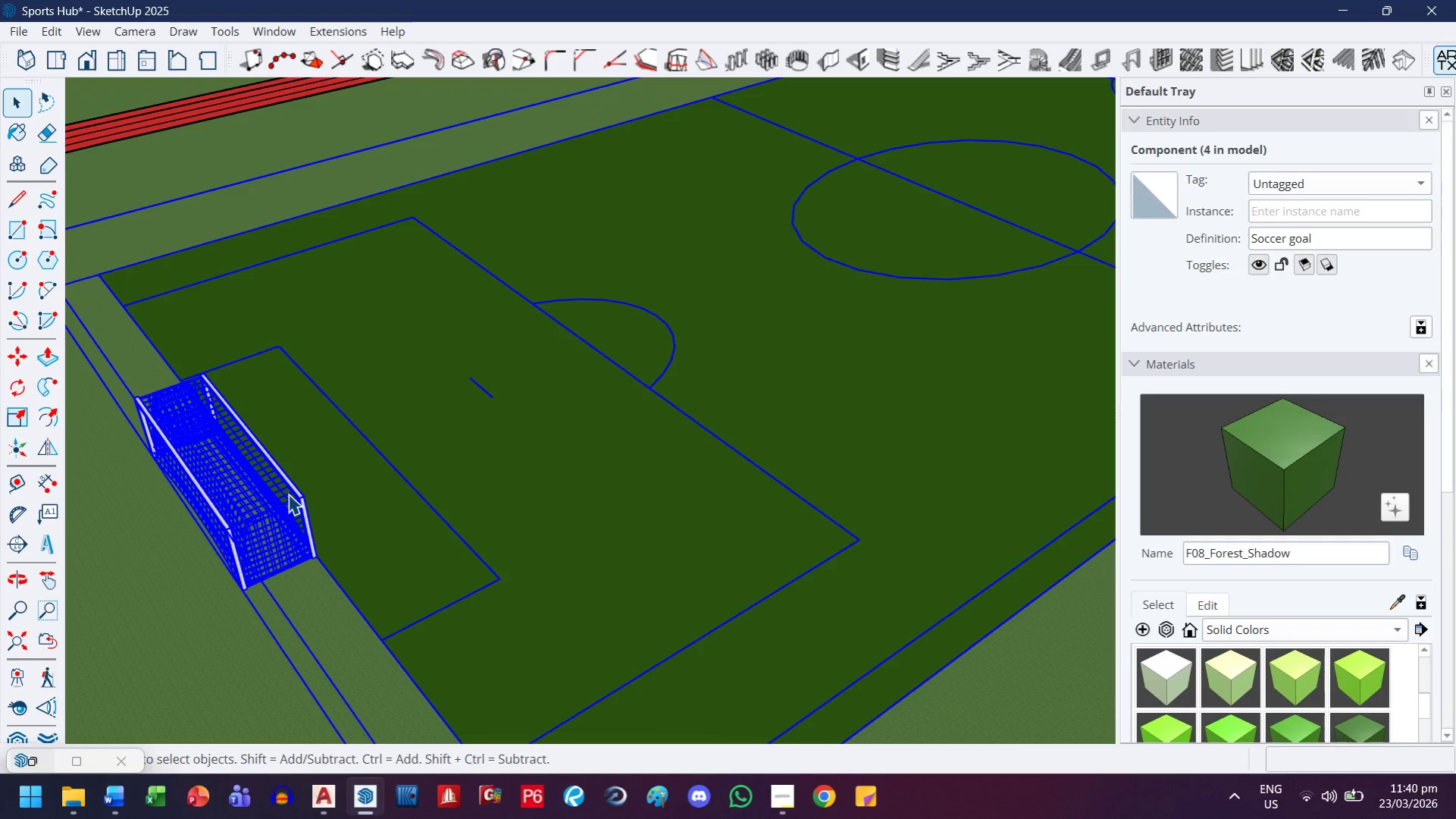 
scroll: coordinate [290, 521], scroll_direction: up, amount: 2.0
 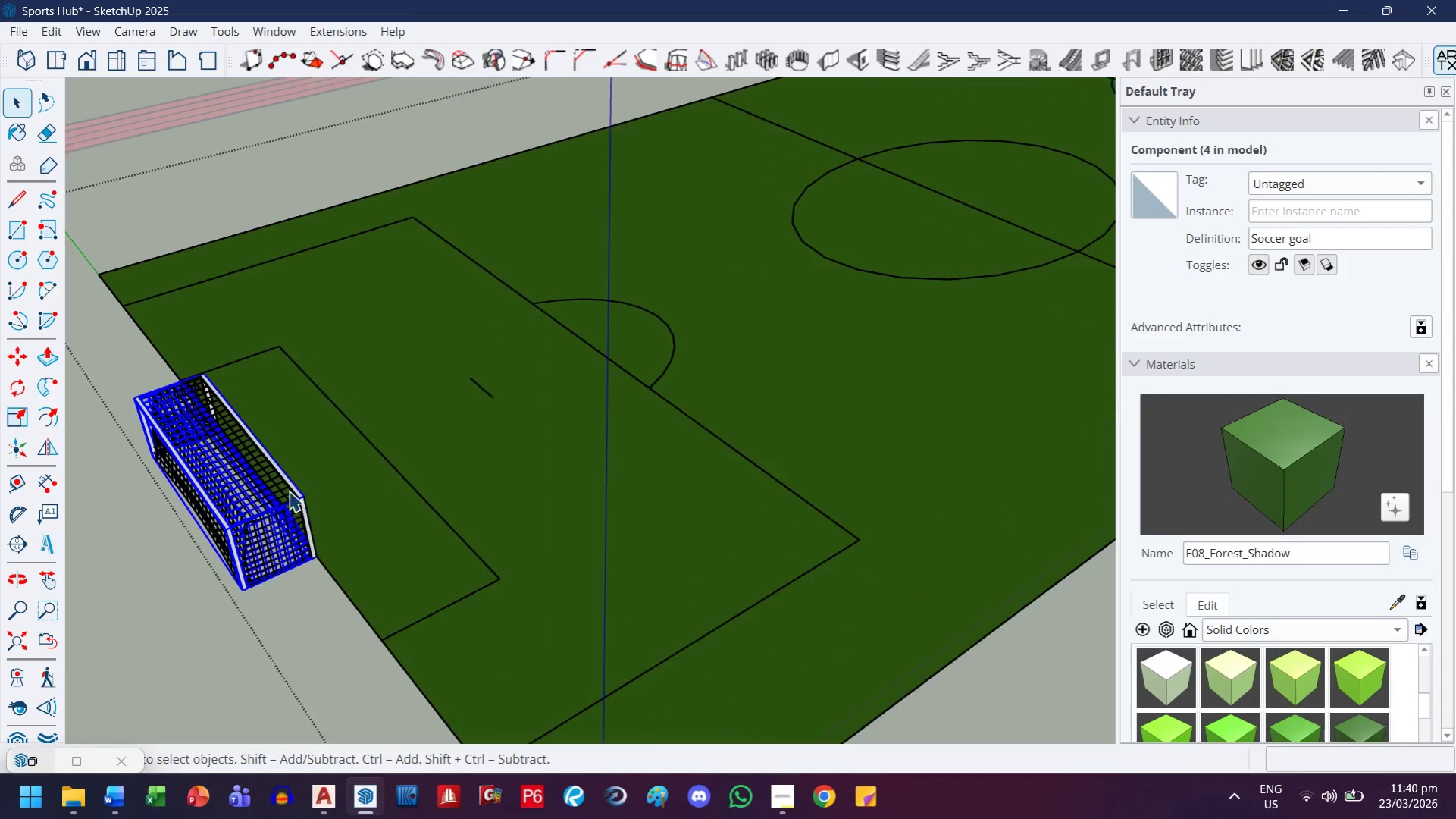 
double_click([288, 494])
 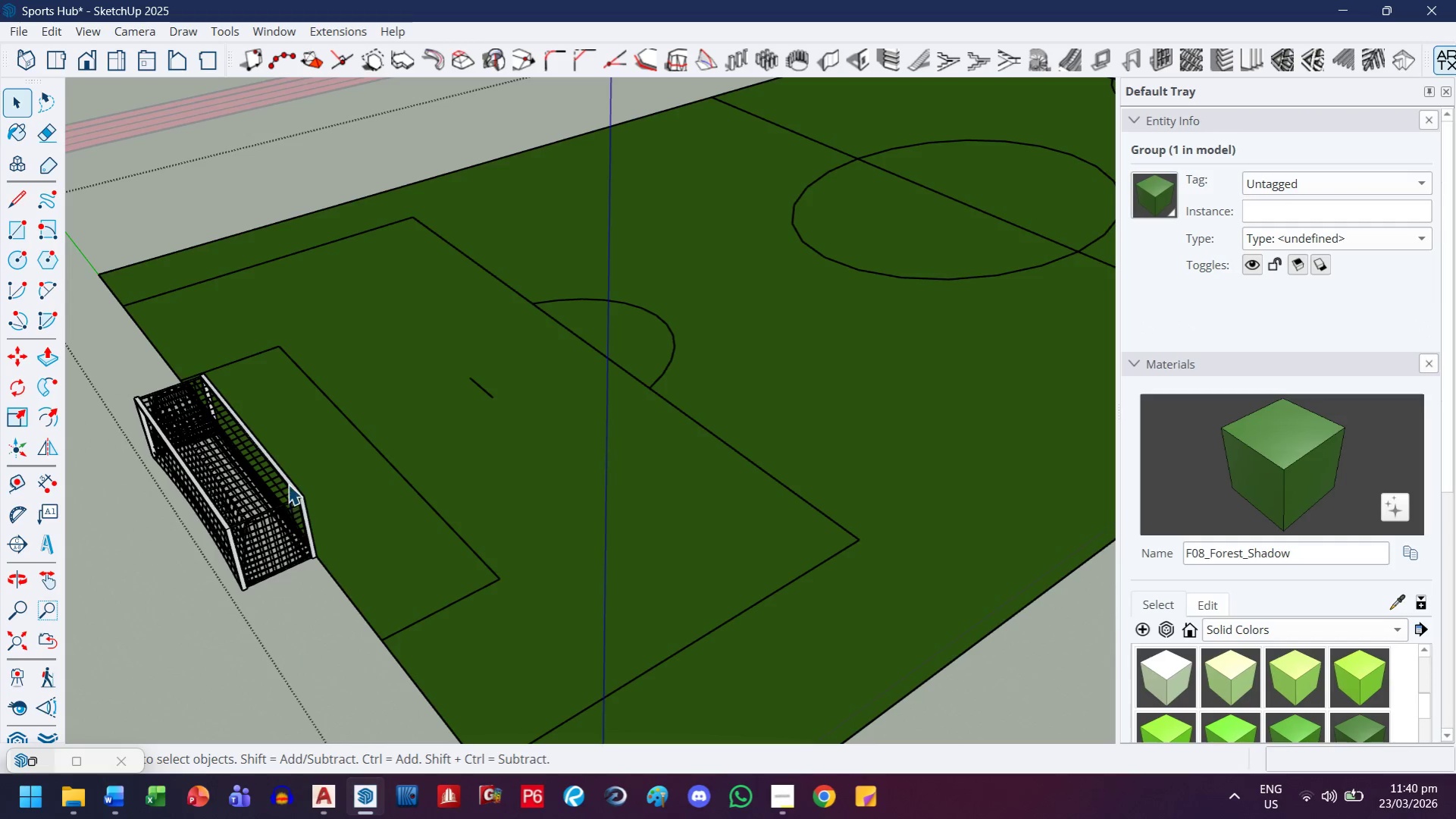 
triple_click([288, 484])
 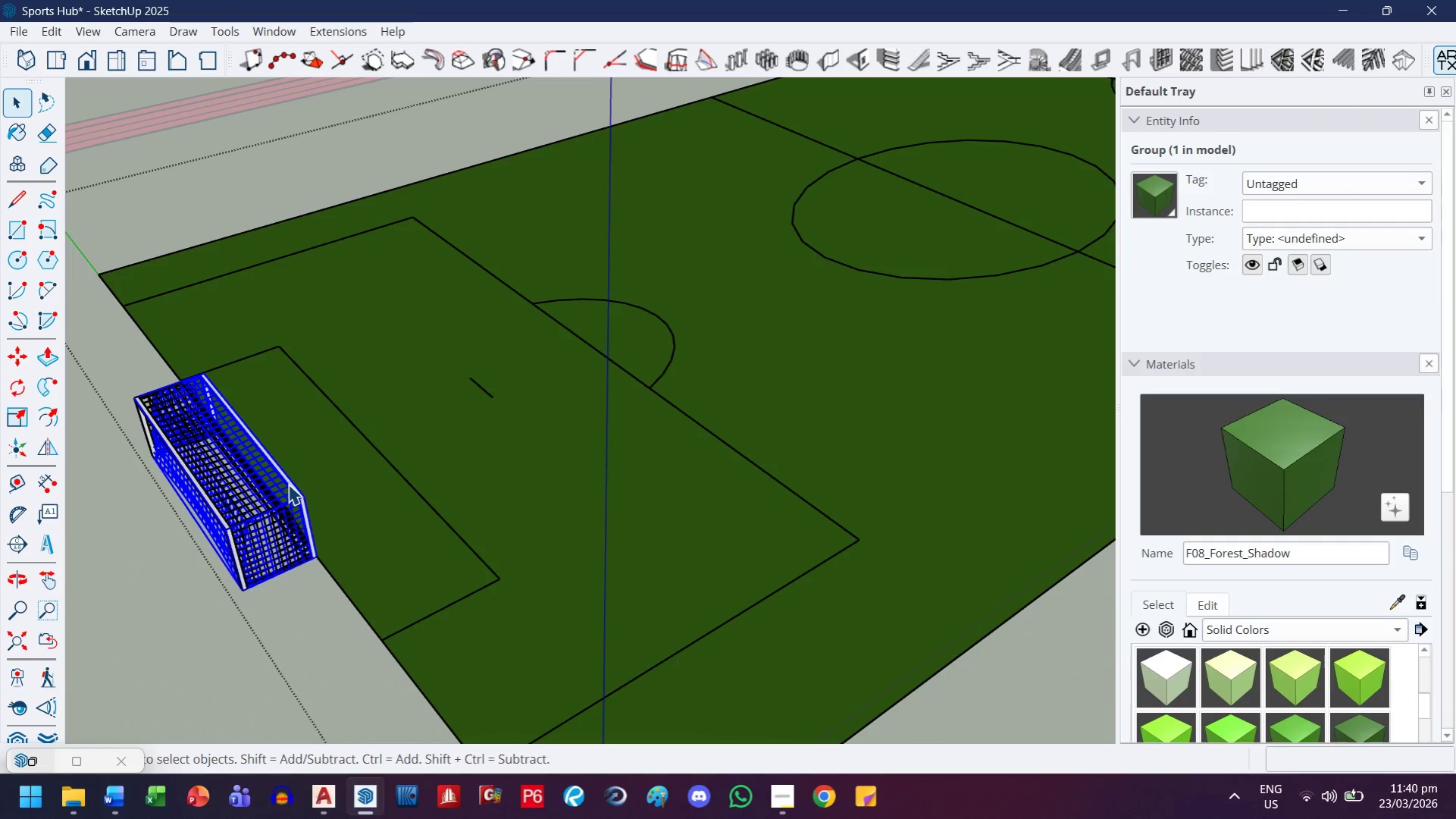 
scroll: coordinate [288, 486], scroll_direction: down, amount: 4.0
 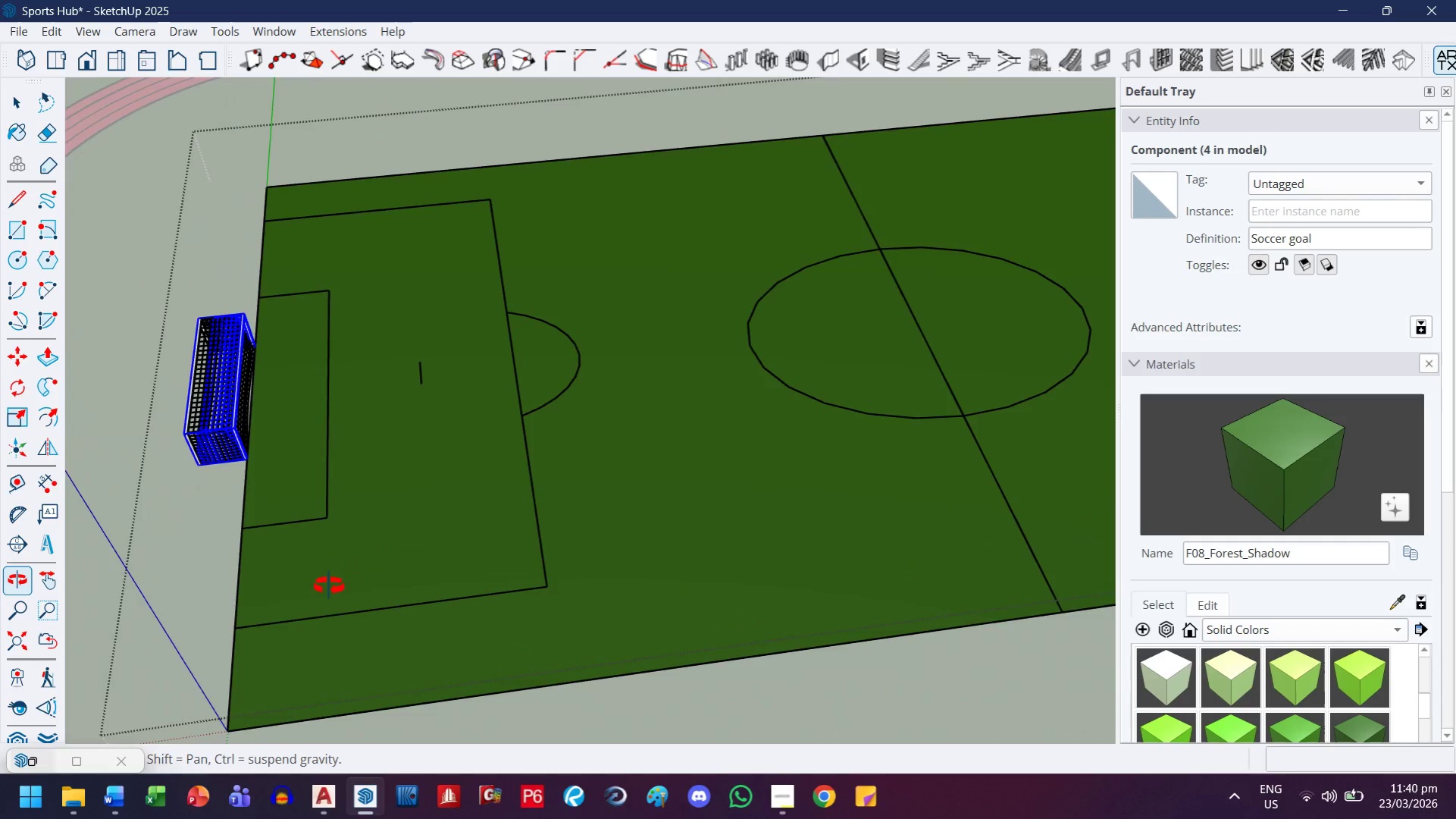 
key(M)
 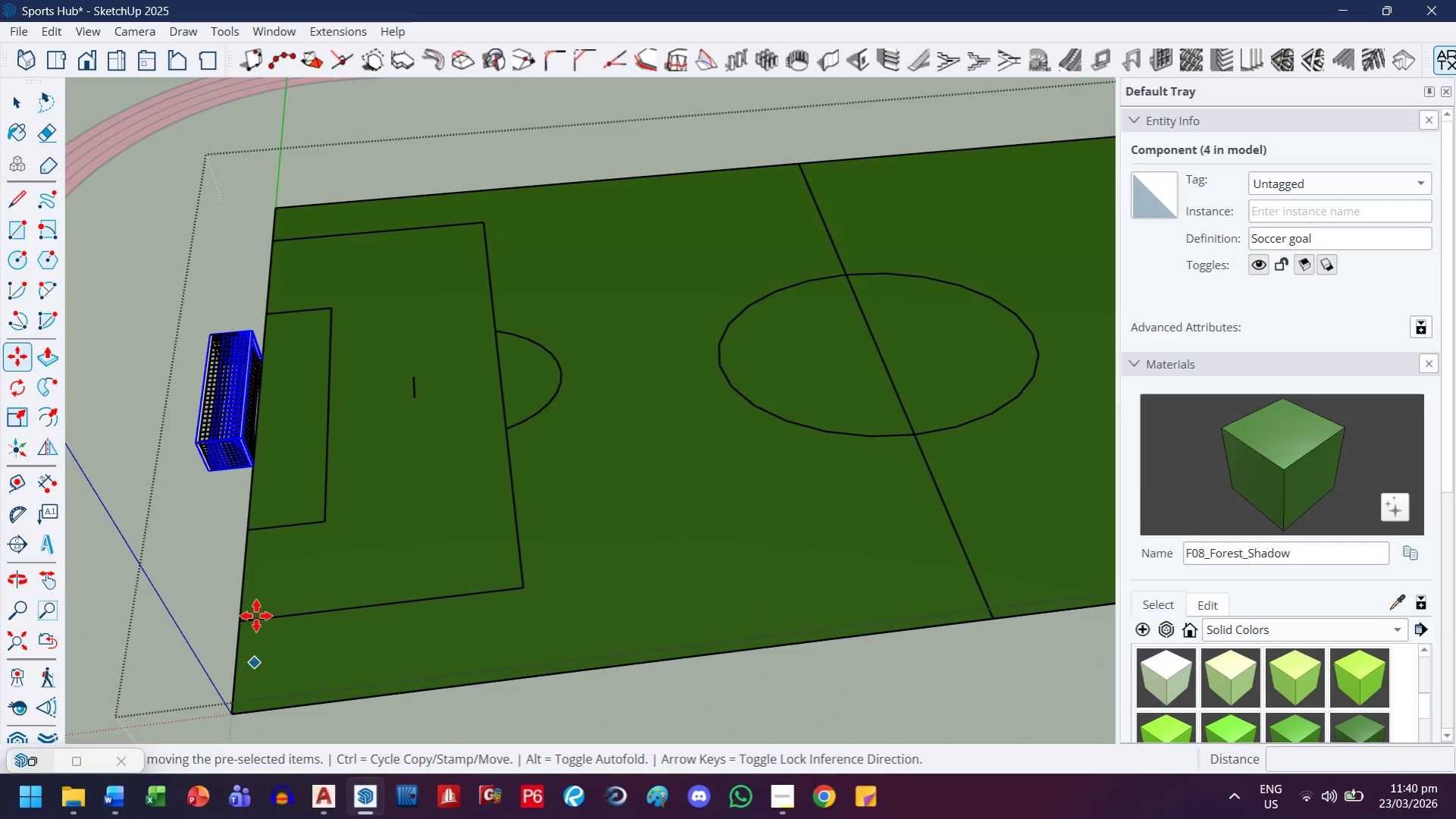 
scroll: coordinate [329, 587], scroll_direction: down, amount: 1.0
 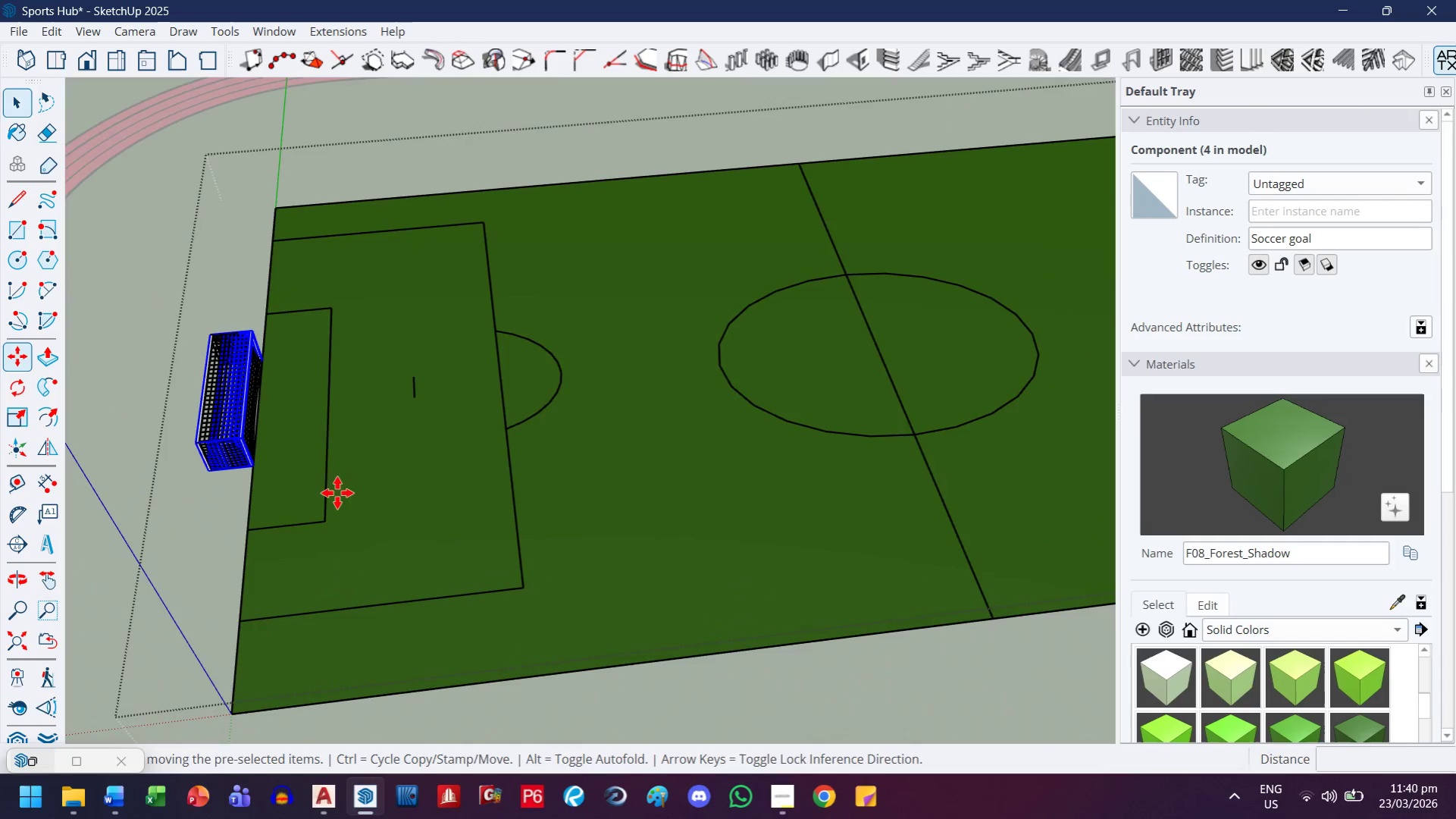 
scroll: coordinate [210, 511], scroll_direction: up, amount: 20.0
 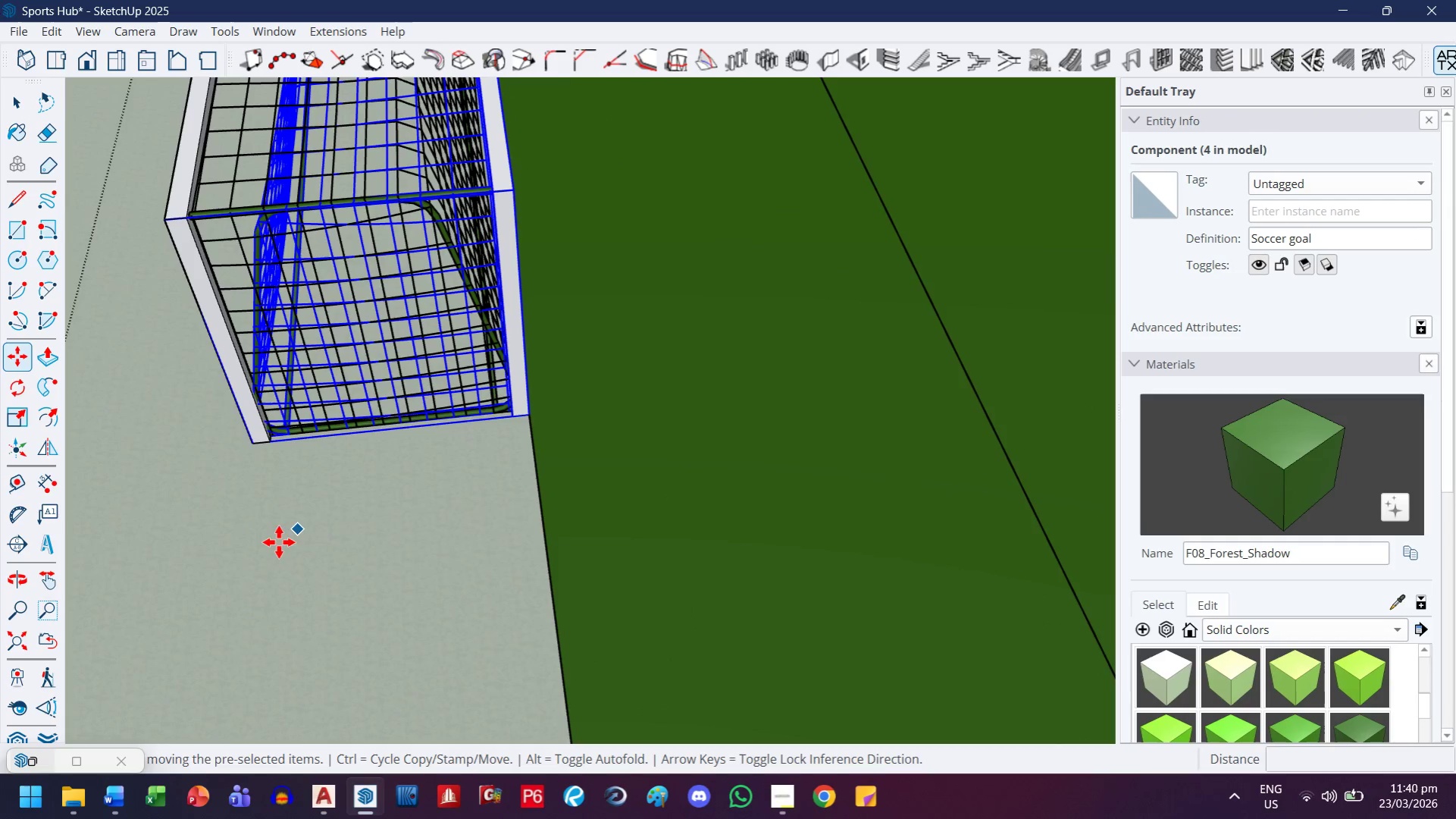 
left_click_drag(start_coordinate=[280, 547], to_coordinate=[291, 547])
 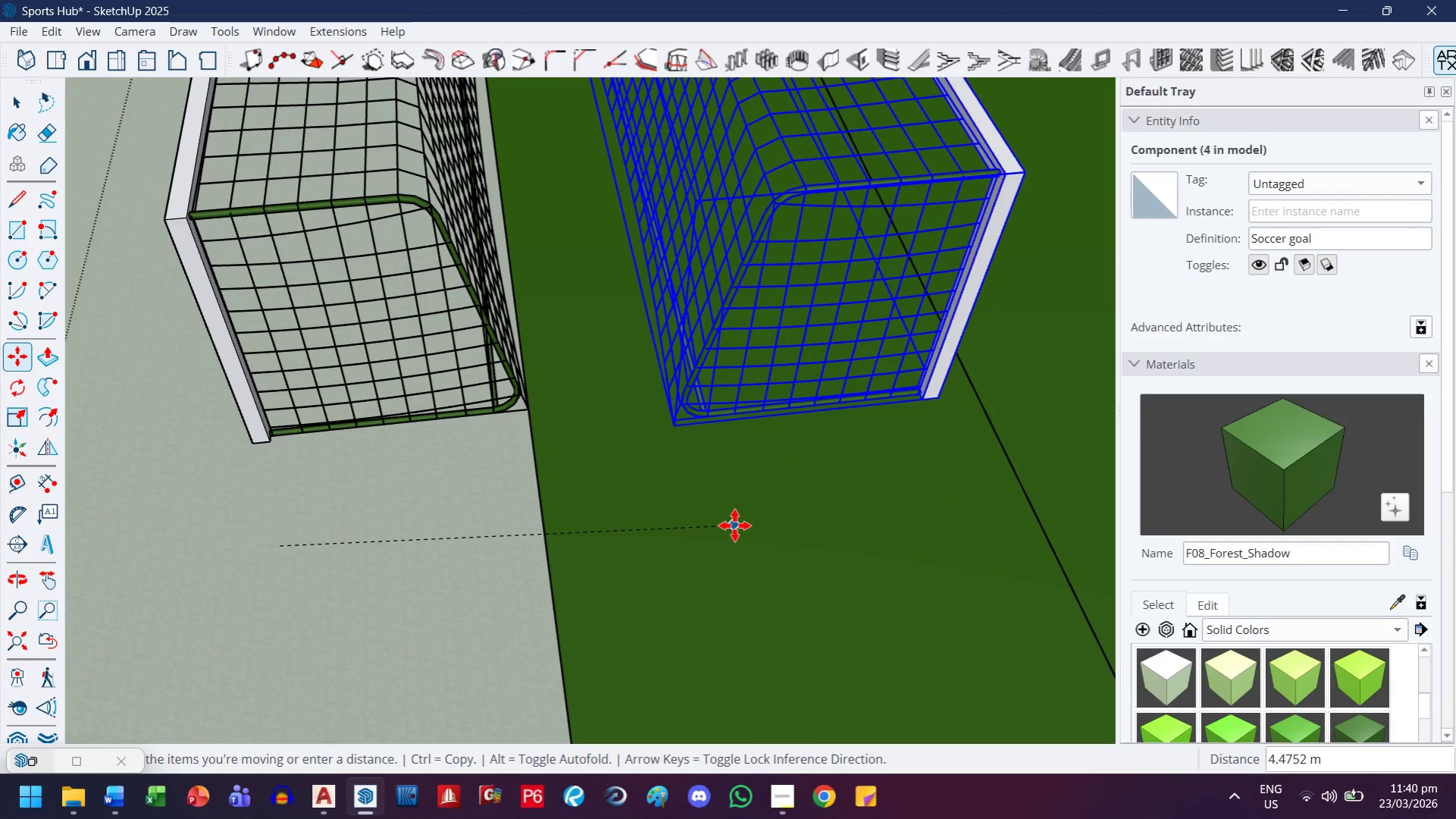 
key(H)
 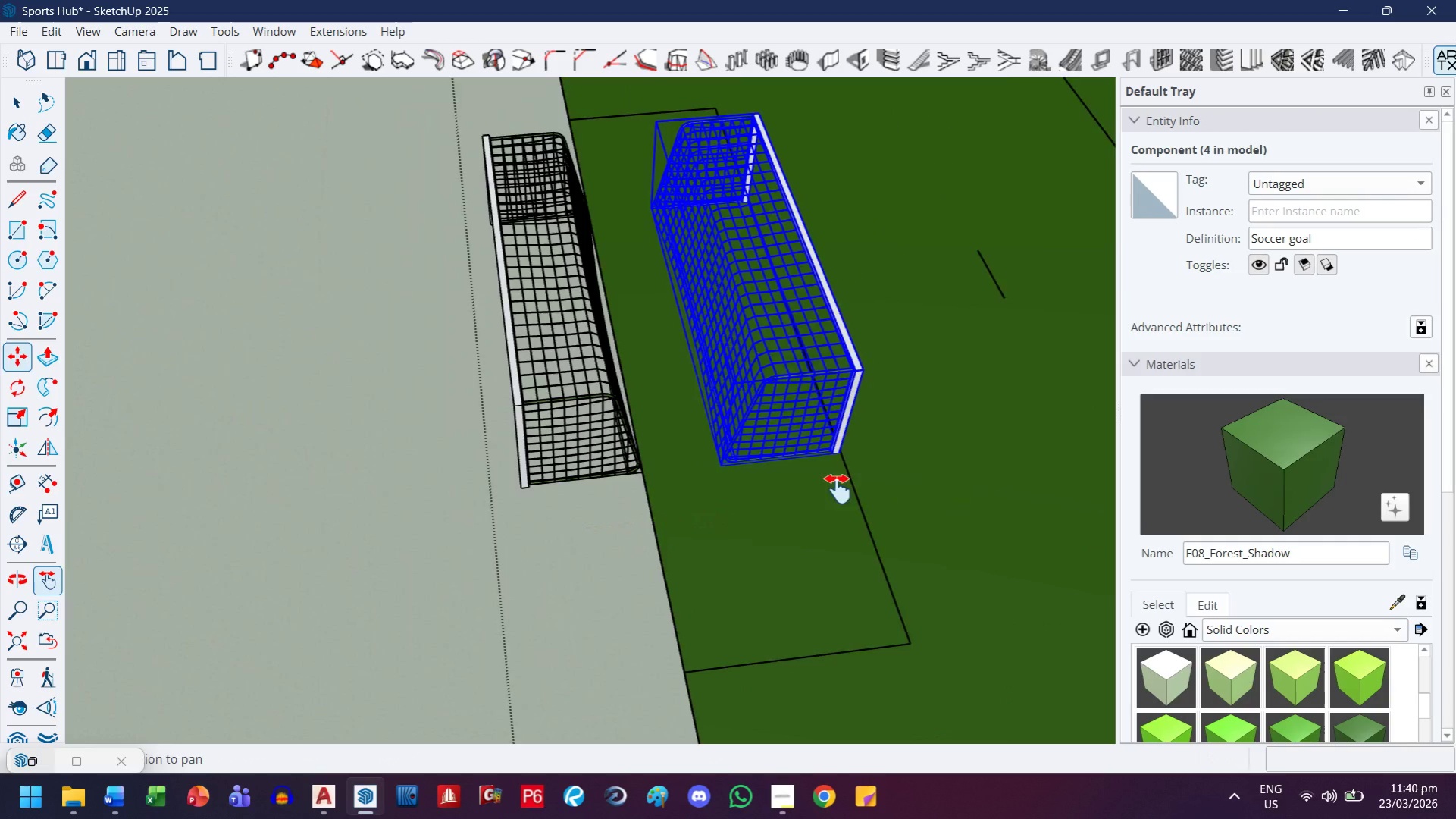 
left_click_drag(start_coordinate=[839, 489], to_coordinate=[0, 524])
 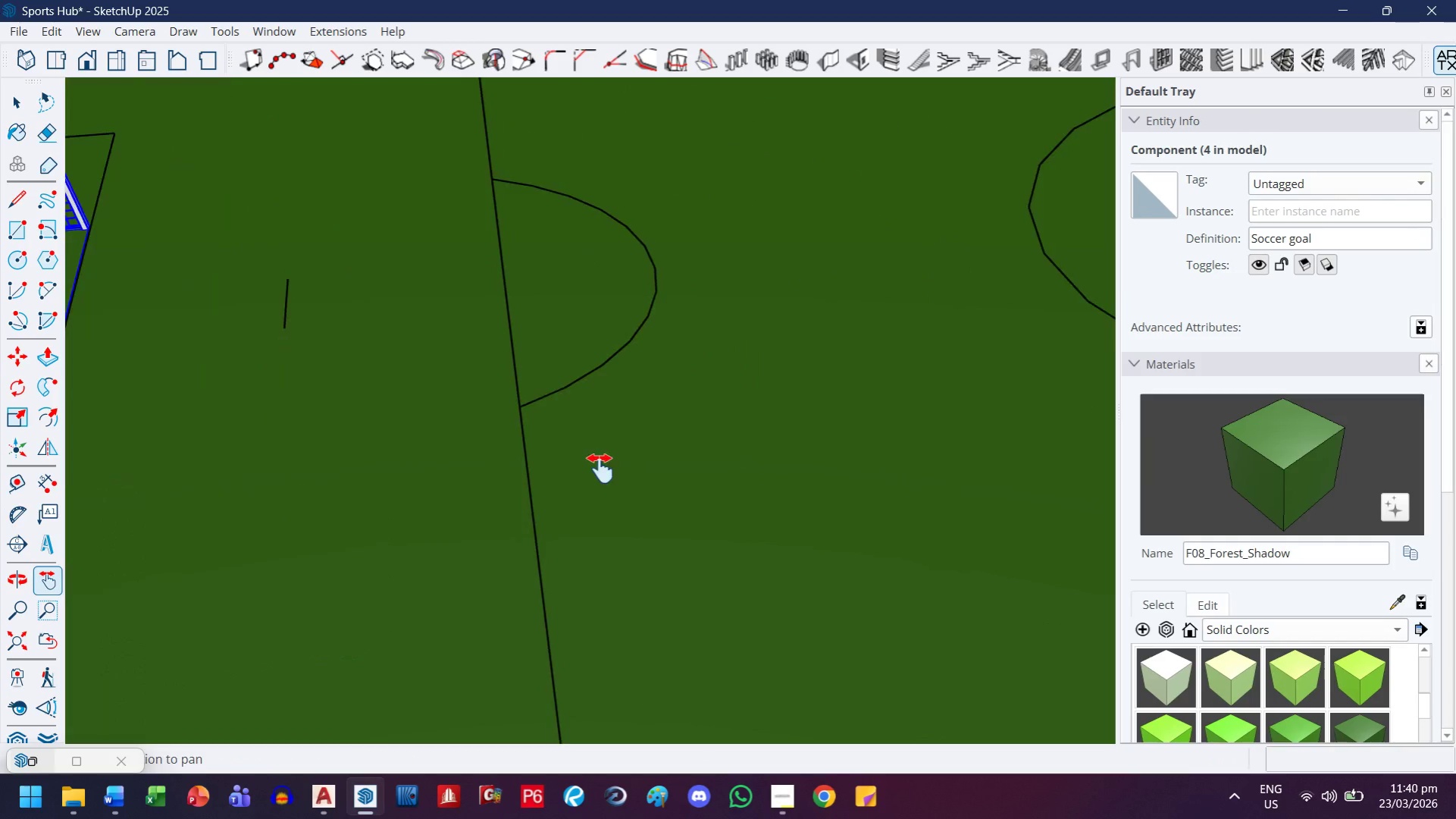 
scroll: coordinate [737, 523], scroll_direction: down, amount: 9.0
 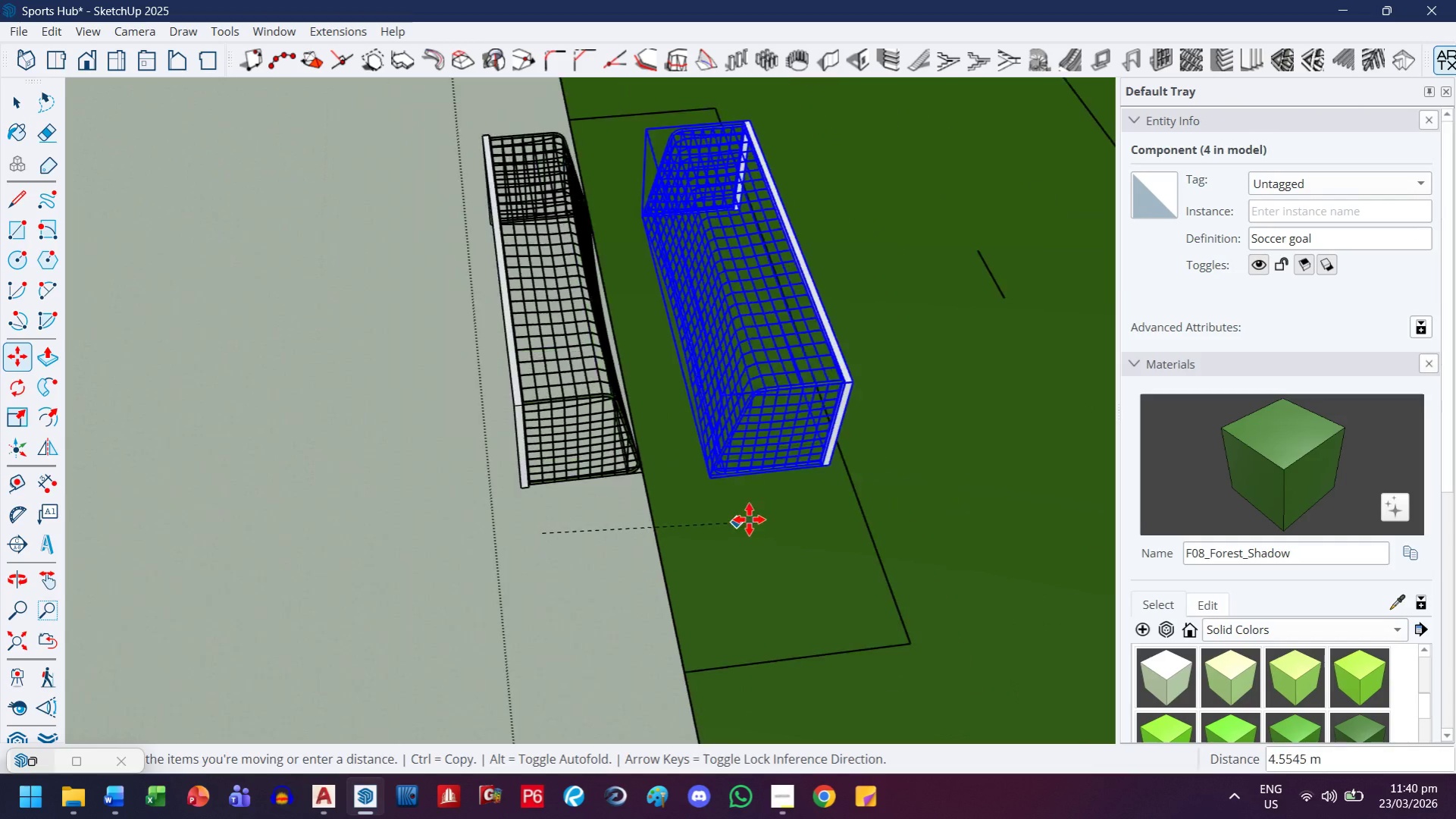 
key(H)
 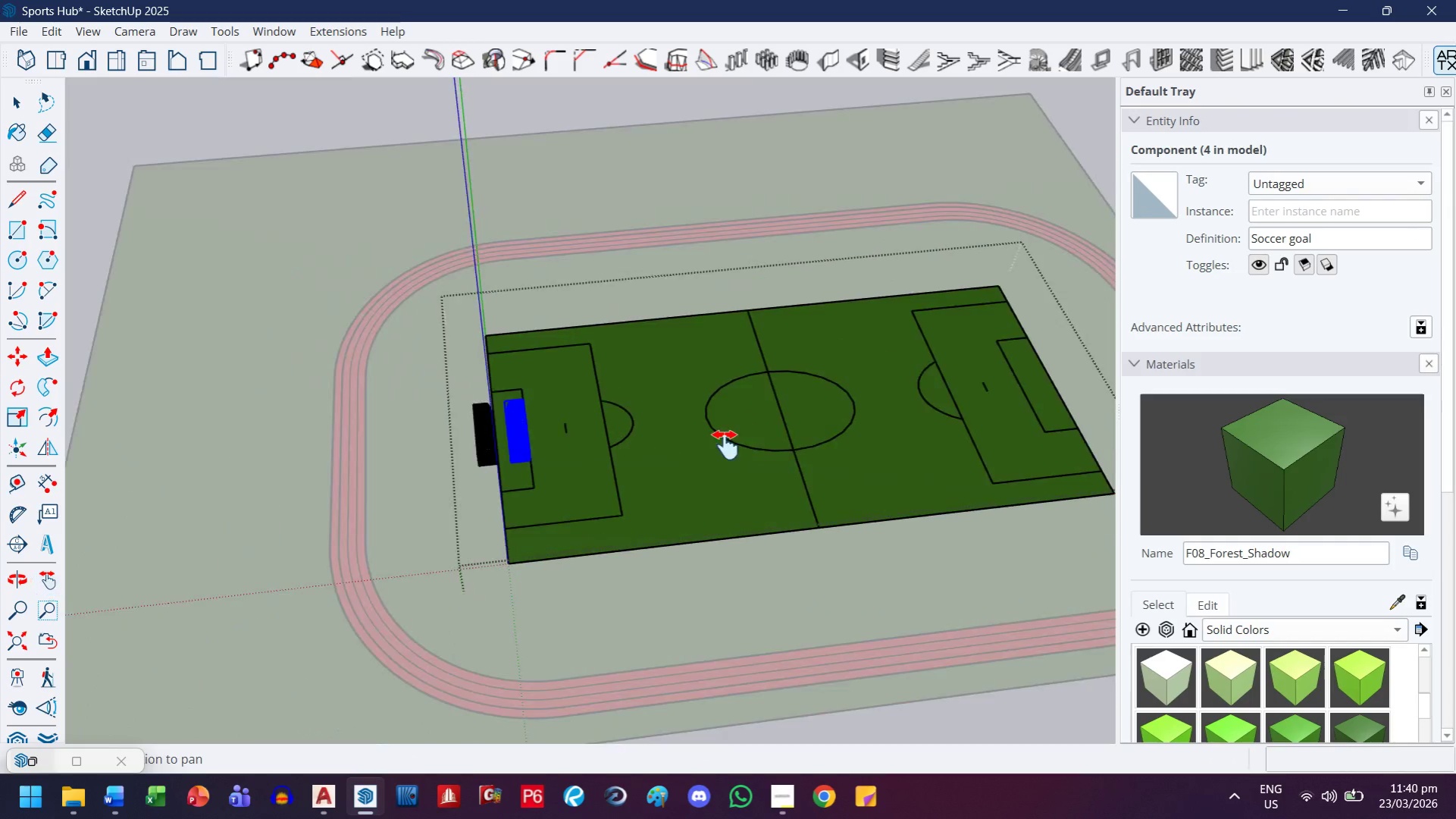 
left_click_drag(start_coordinate=[725, 445], to_coordinate=[2, 476])
 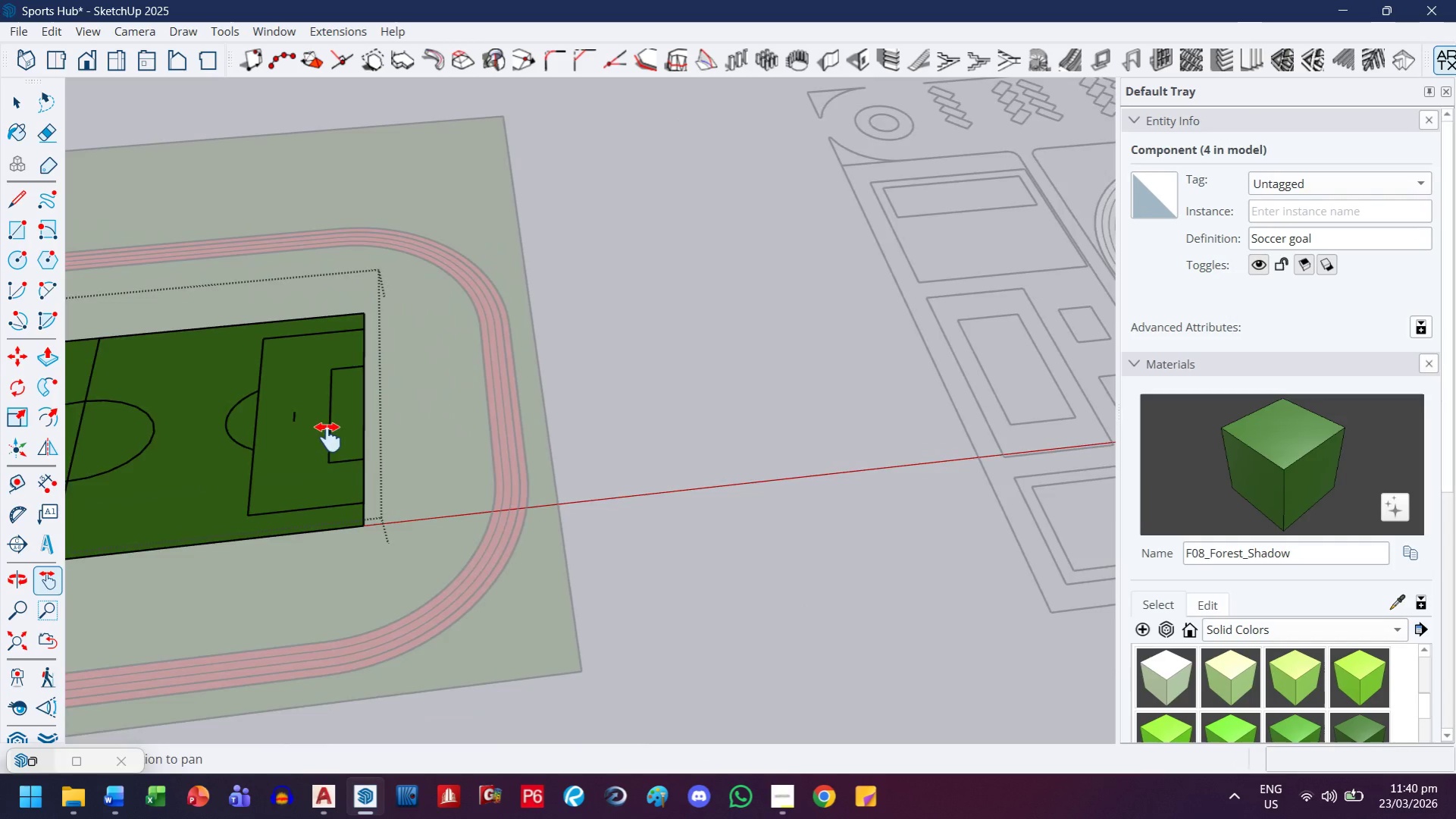 
scroll: coordinate [628, 457], scroll_direction: down, amount: 19.0
 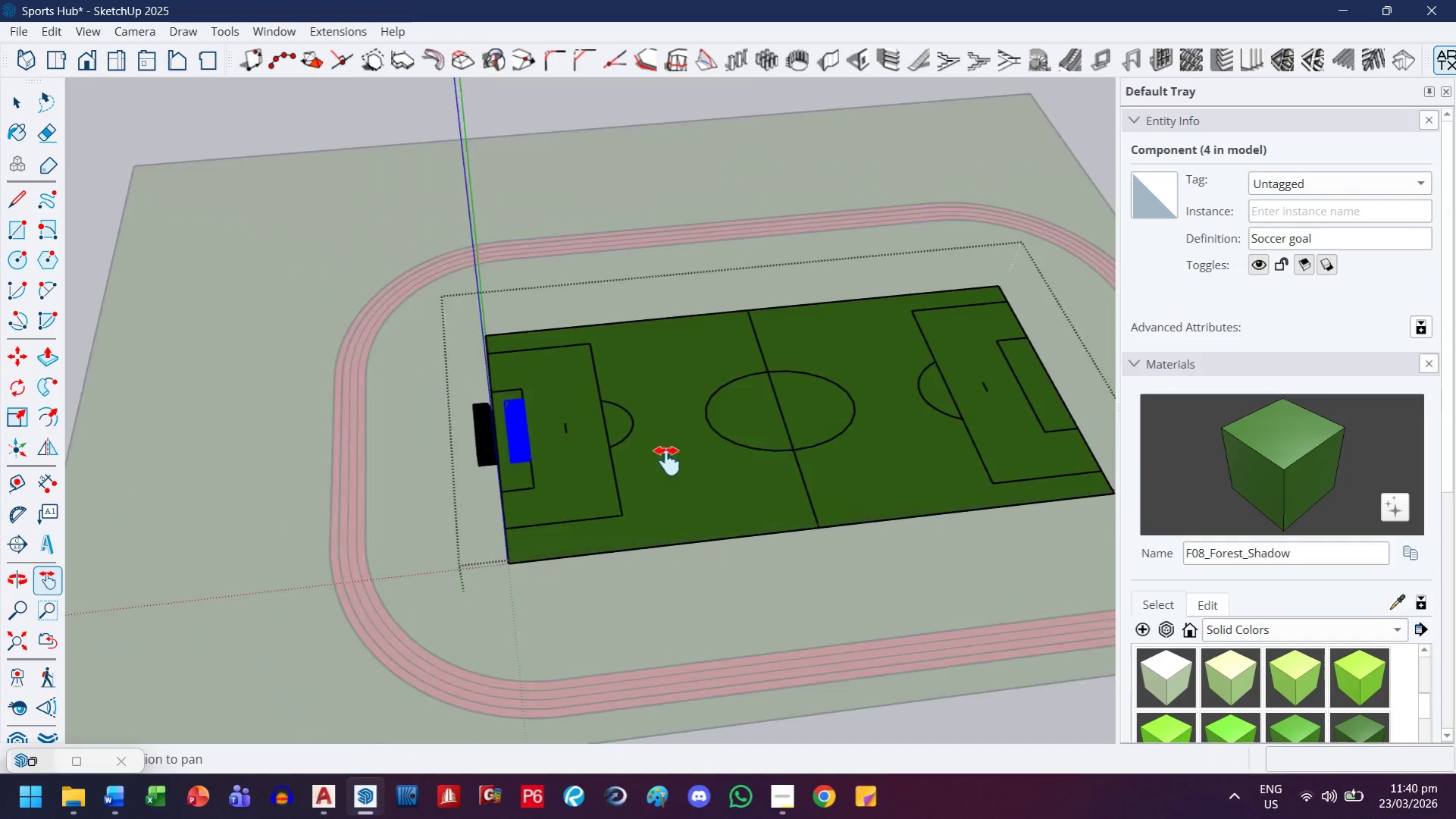 
key(Escape)
 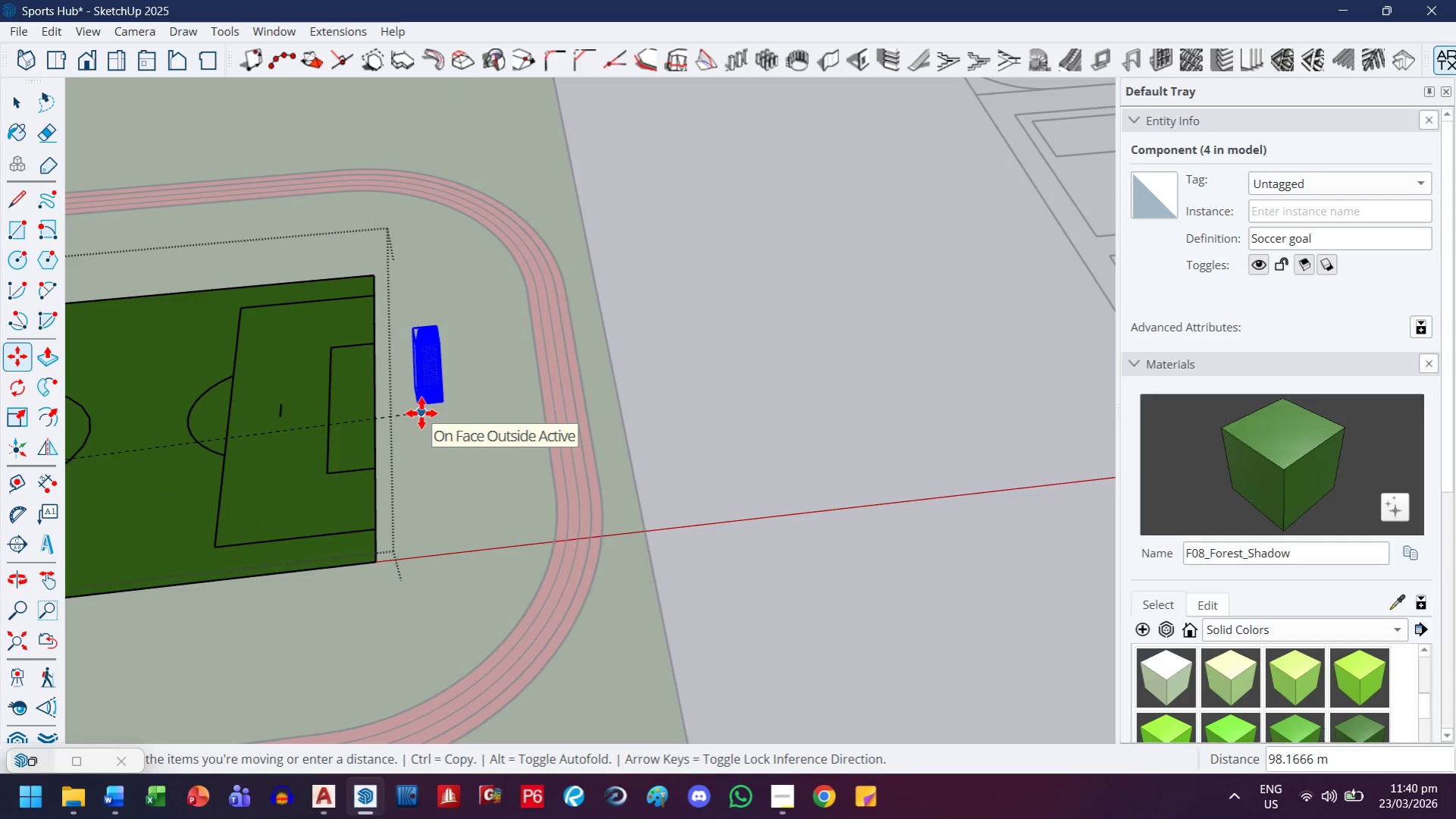 
scroll: coordinate [333, 435], scroll_direction: up, amount: 3.0
 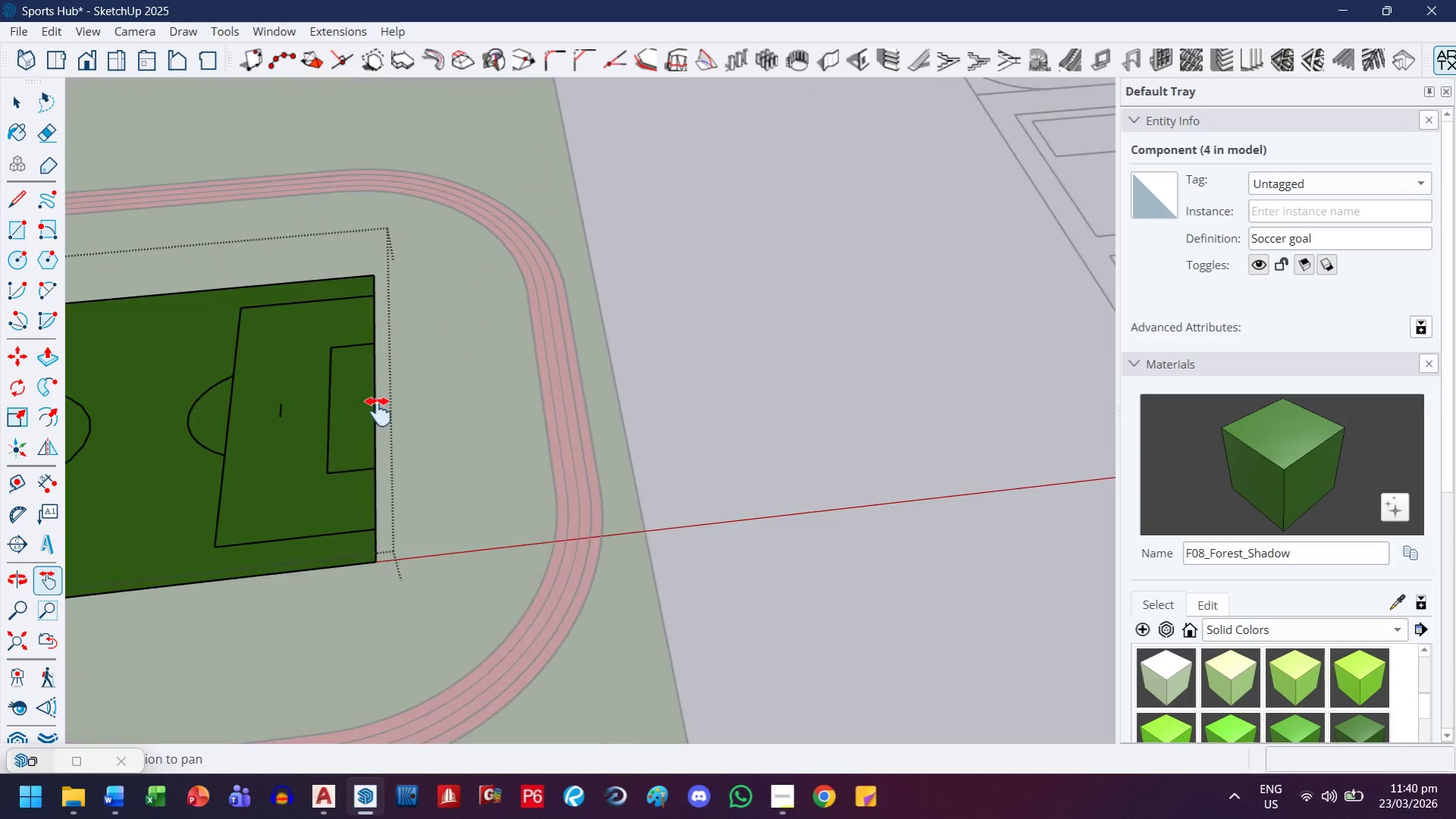 
key(ArrowLeft)
 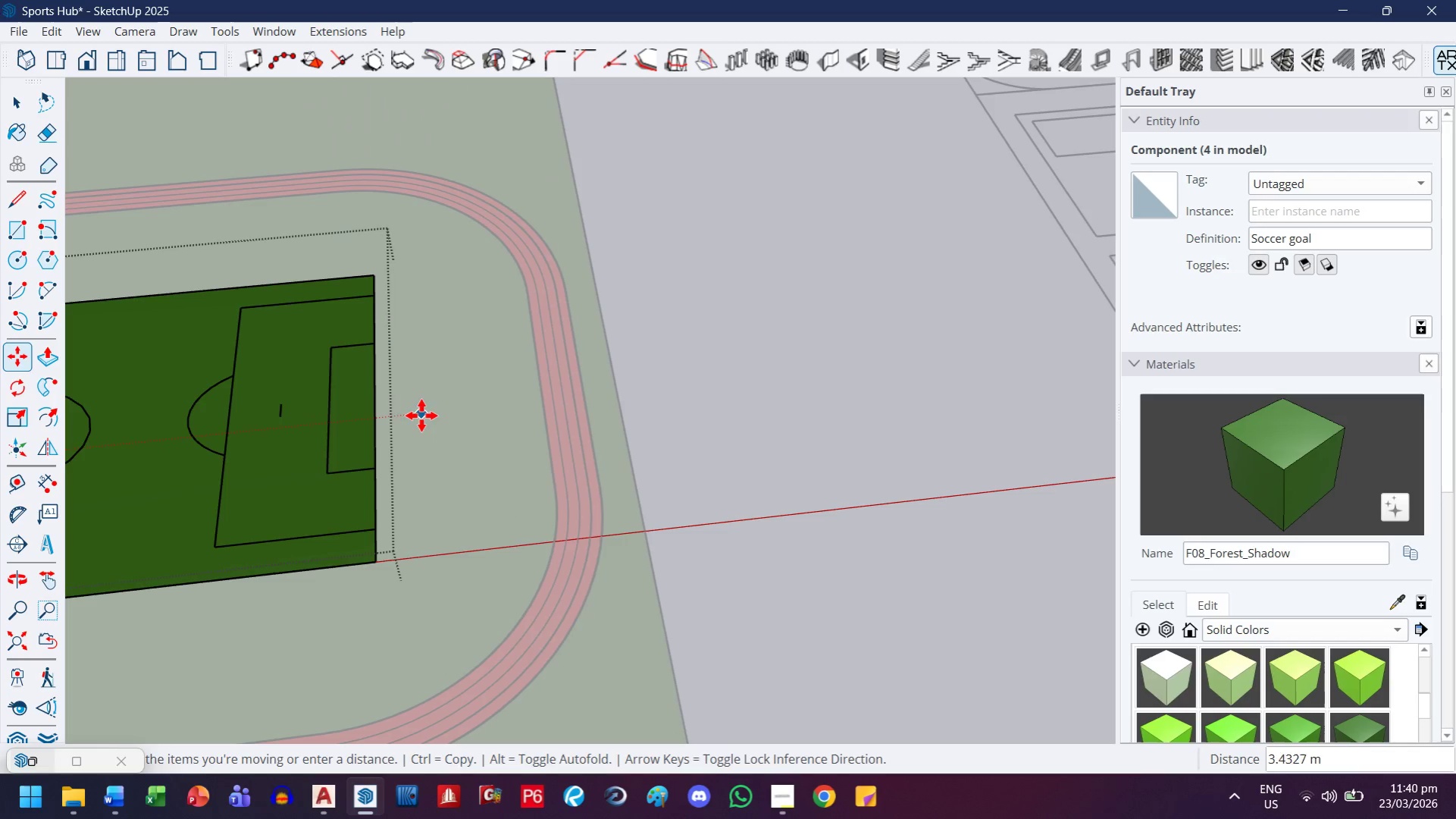 
key(ArrowRight)
 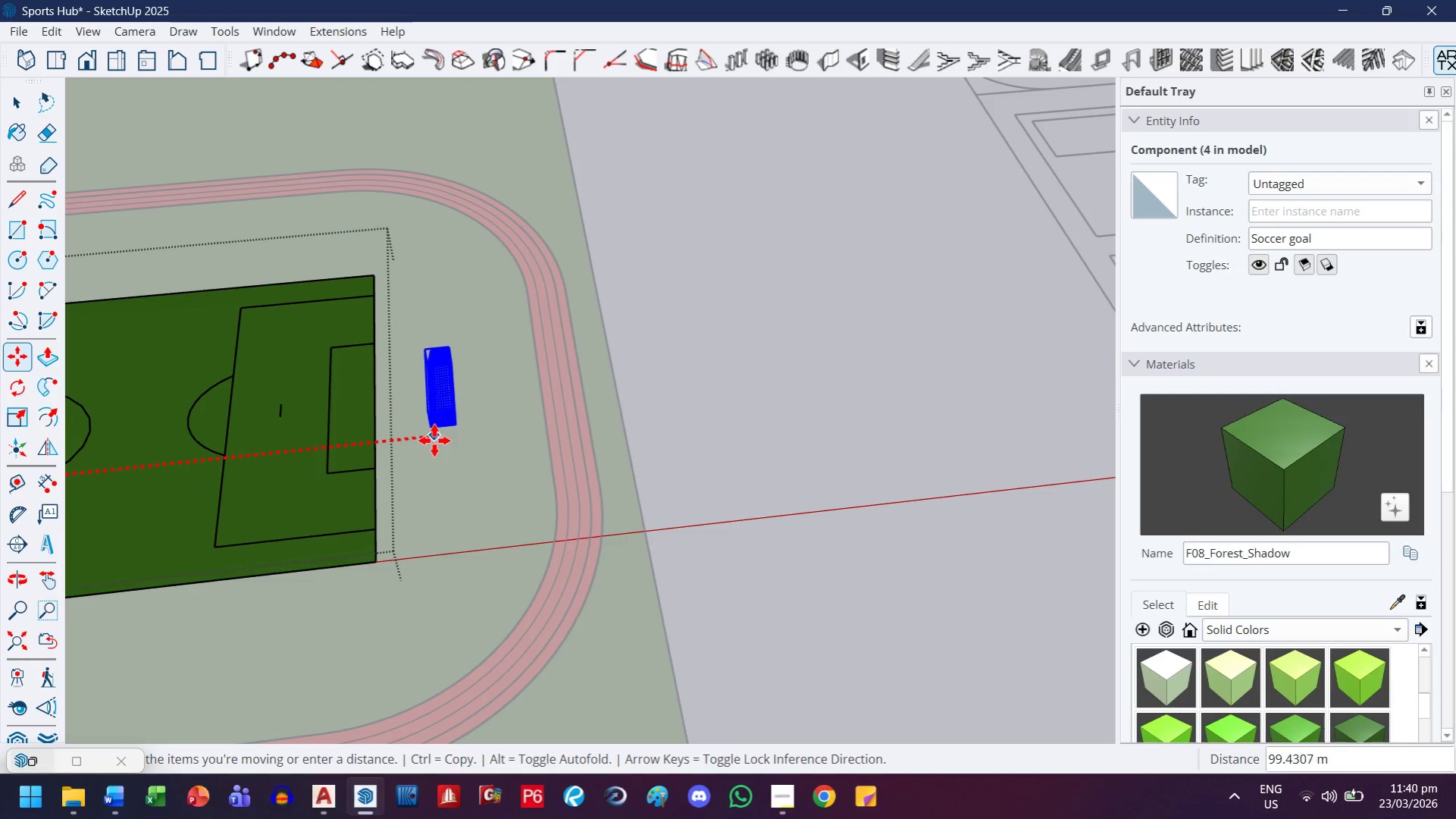 
left_click([434, 441])
 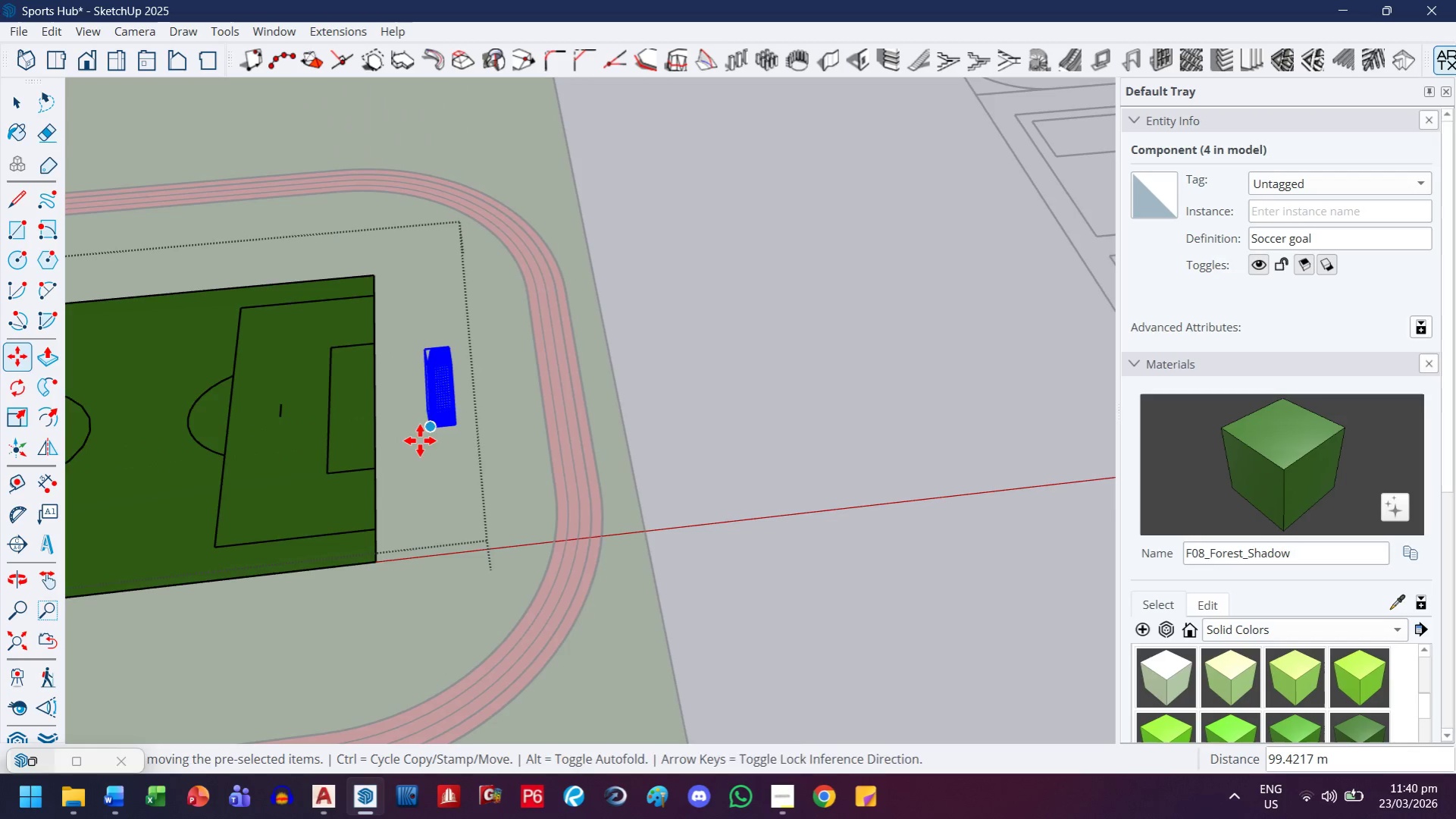 
scroll: coordinate [503, 410], scroll_direction: up, amount: 25.0
 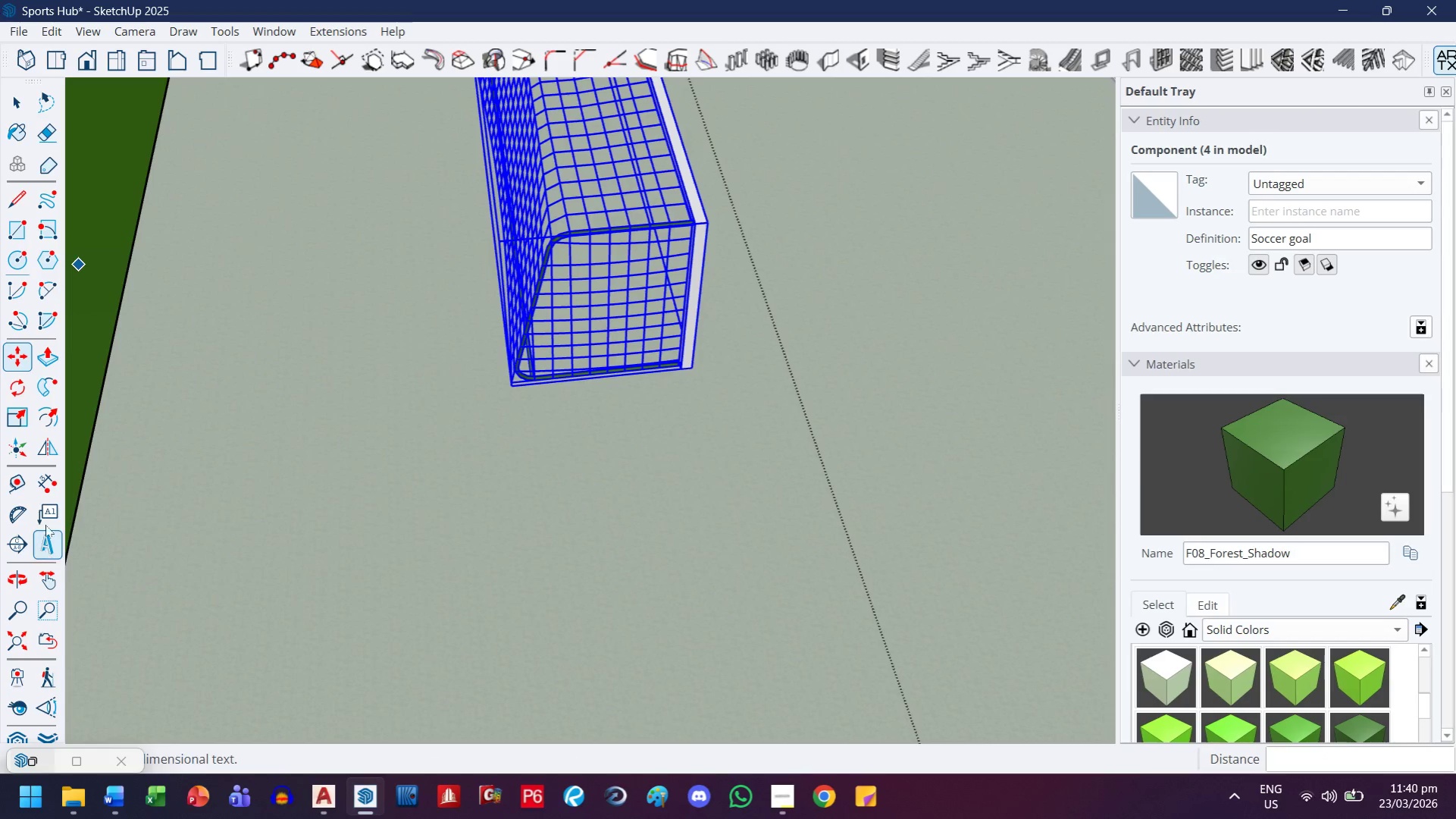 
left_click_drag(start_coordinate=[53, 444], to_coordinate=[58, 439])
 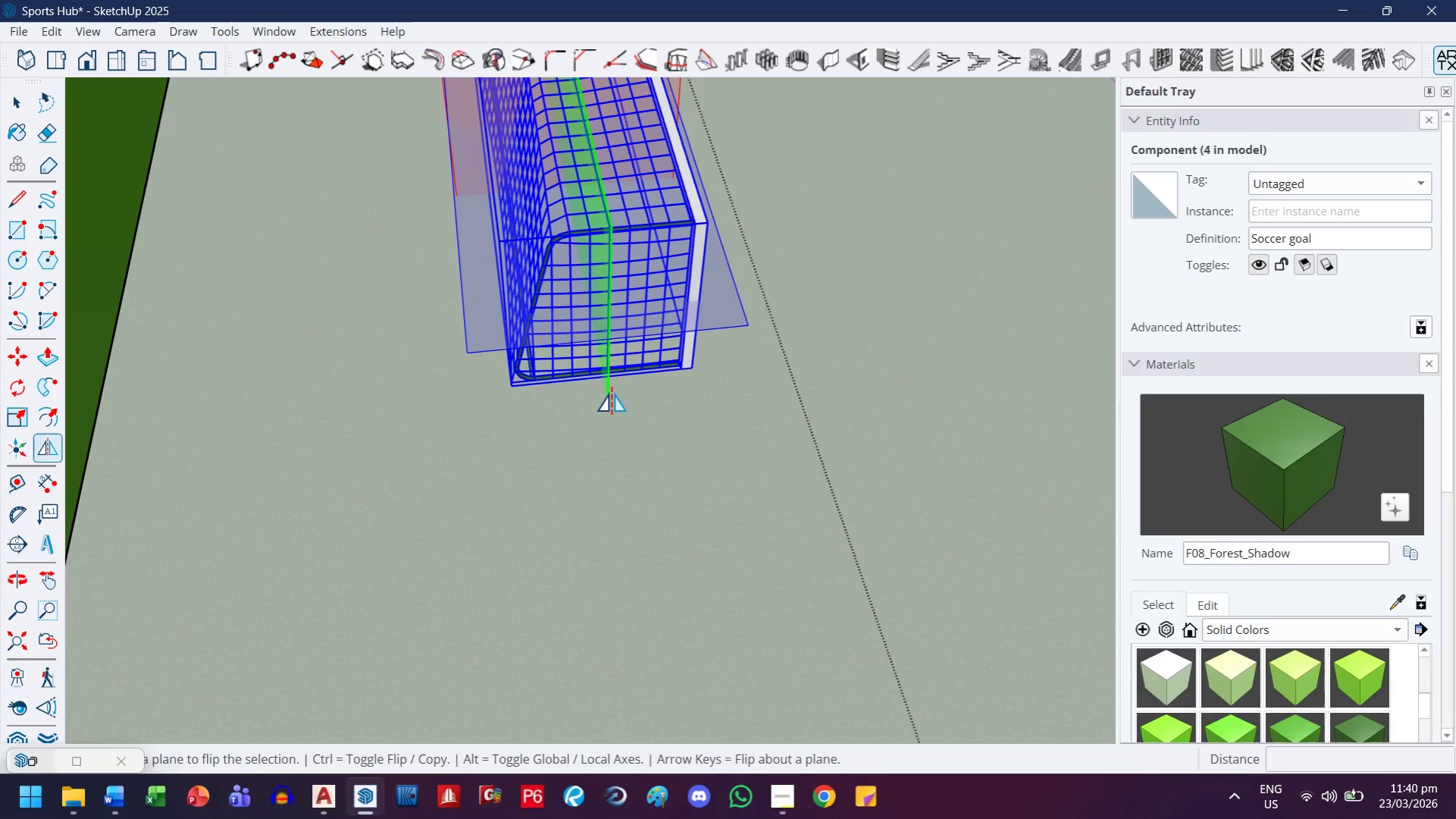 
left_click([612, 394])
 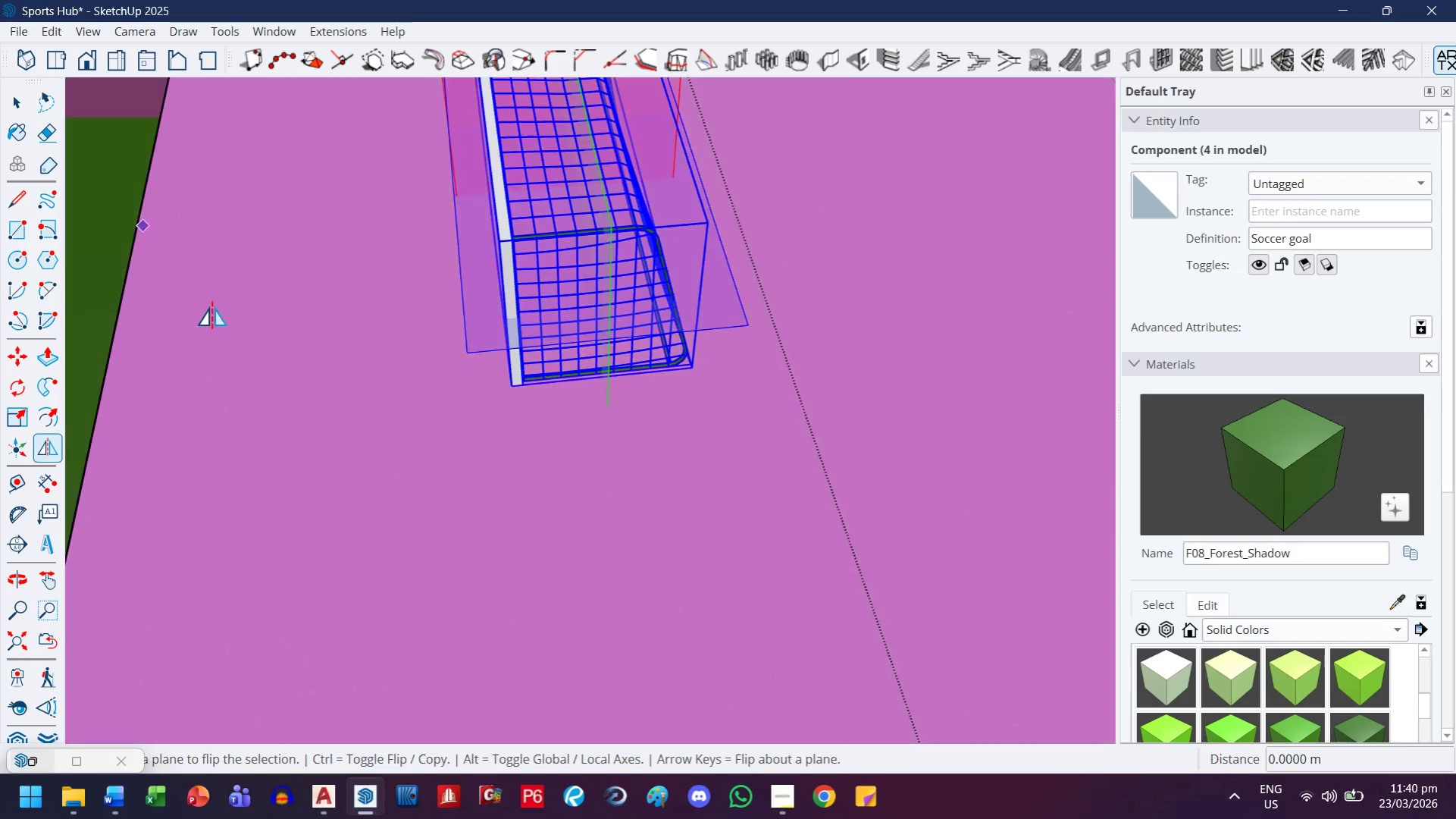 
key(M)
 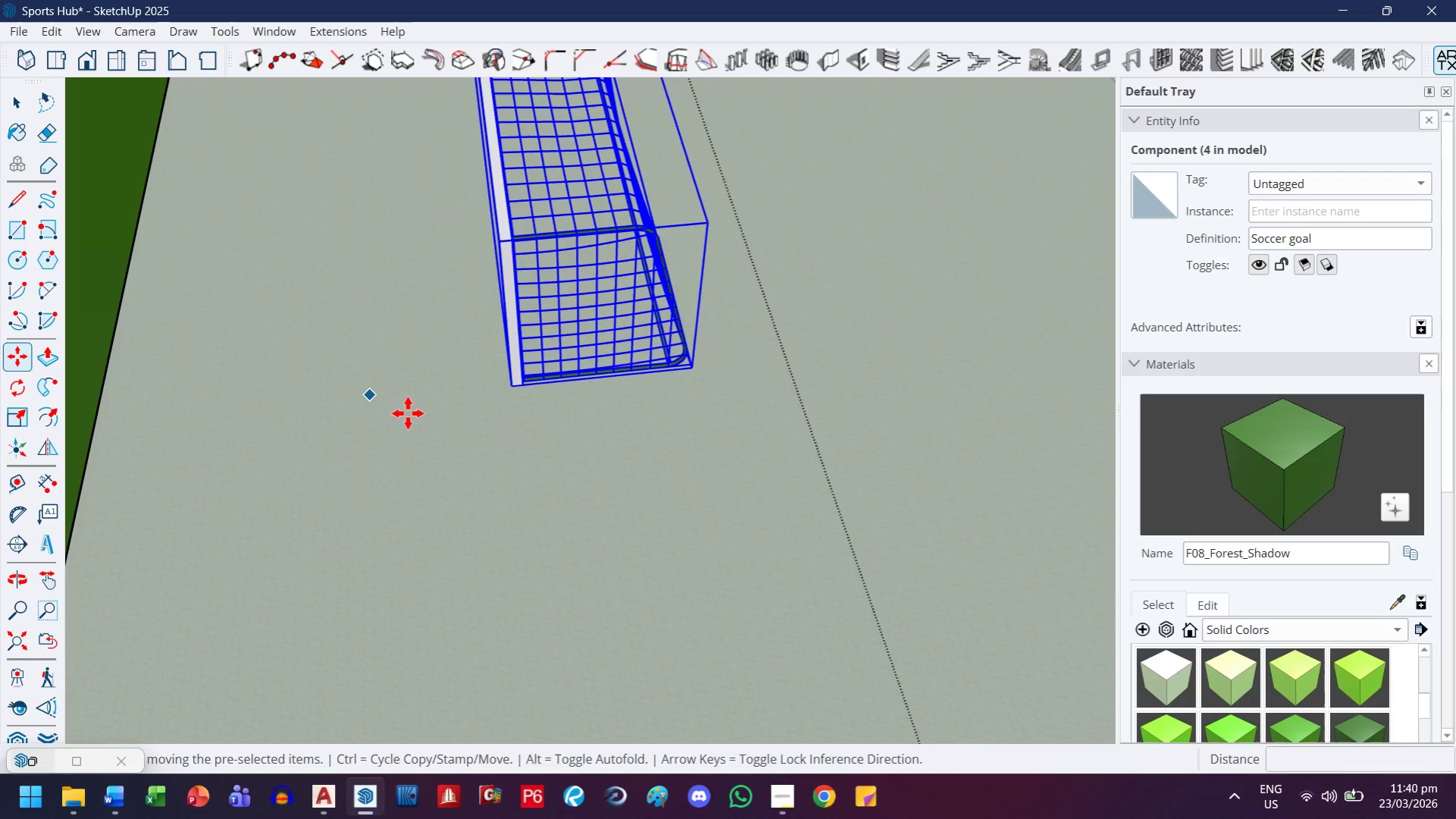 
scroll: coordinate [474, 331], scroll_direction: up, amount: 9.0
 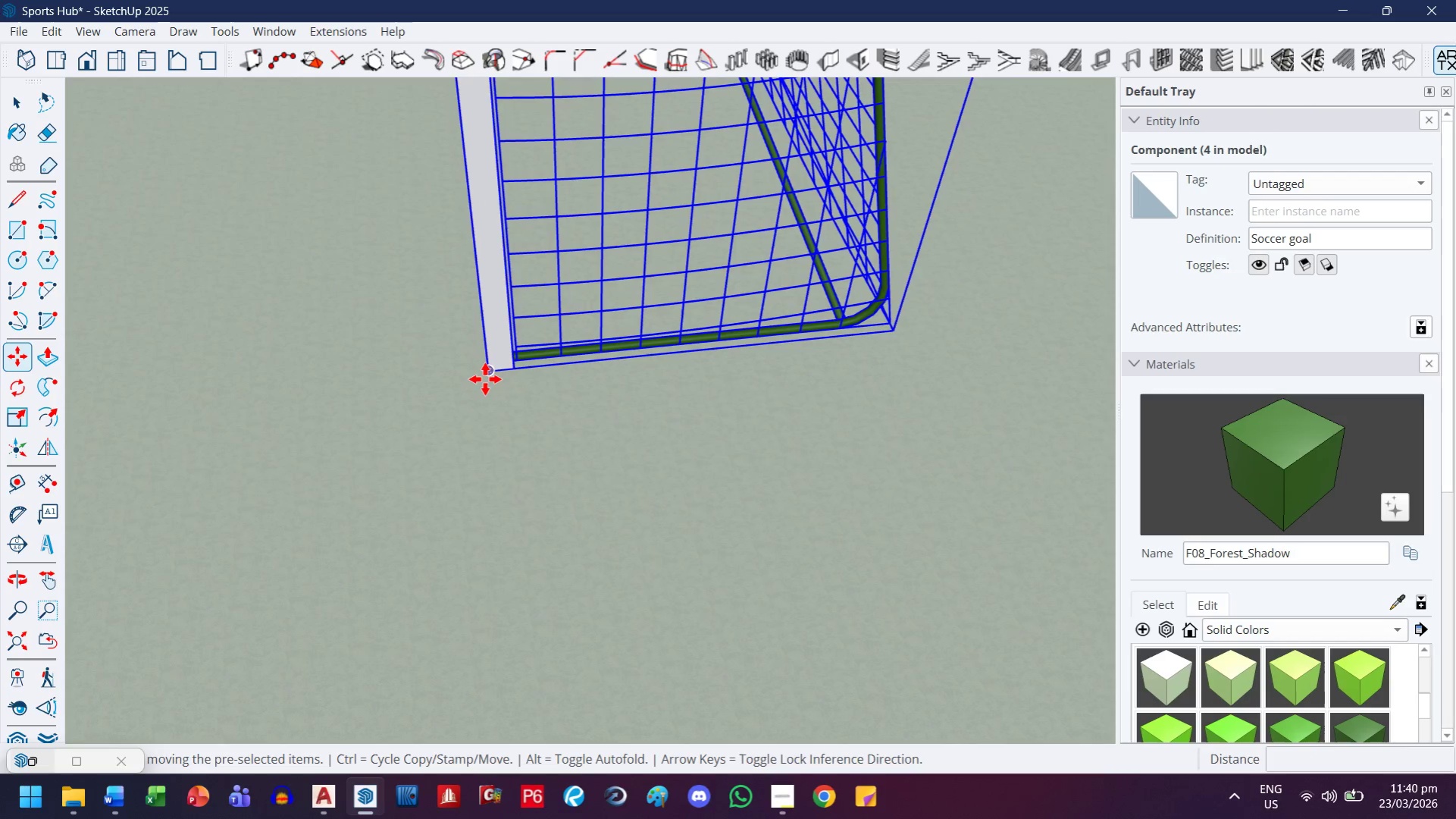 
left_click([485, 379])
 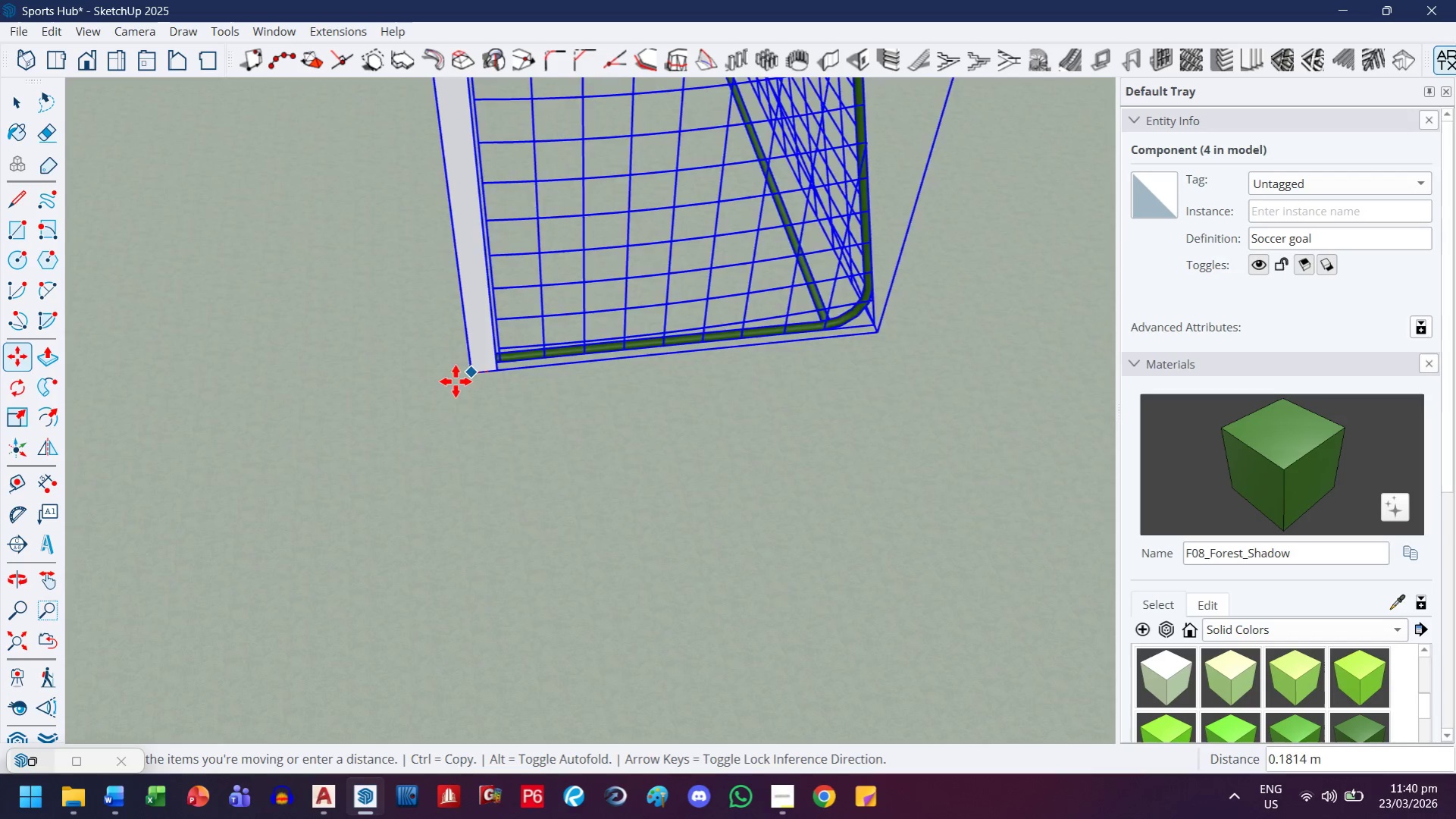 
key(H)
 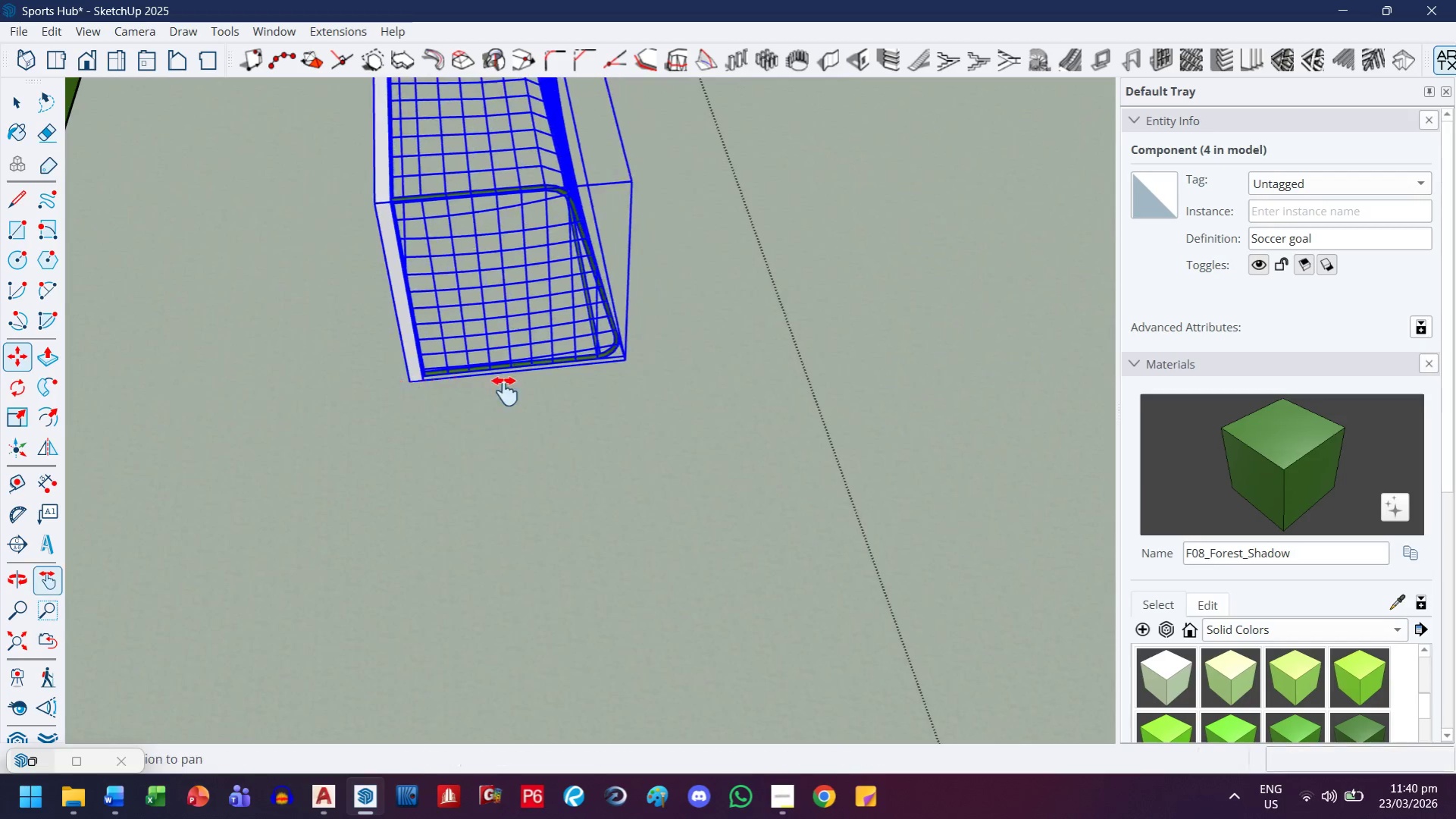 
left_click_drag(start_coordinate=[410, 388], to_coordinate=[1086, 483])
 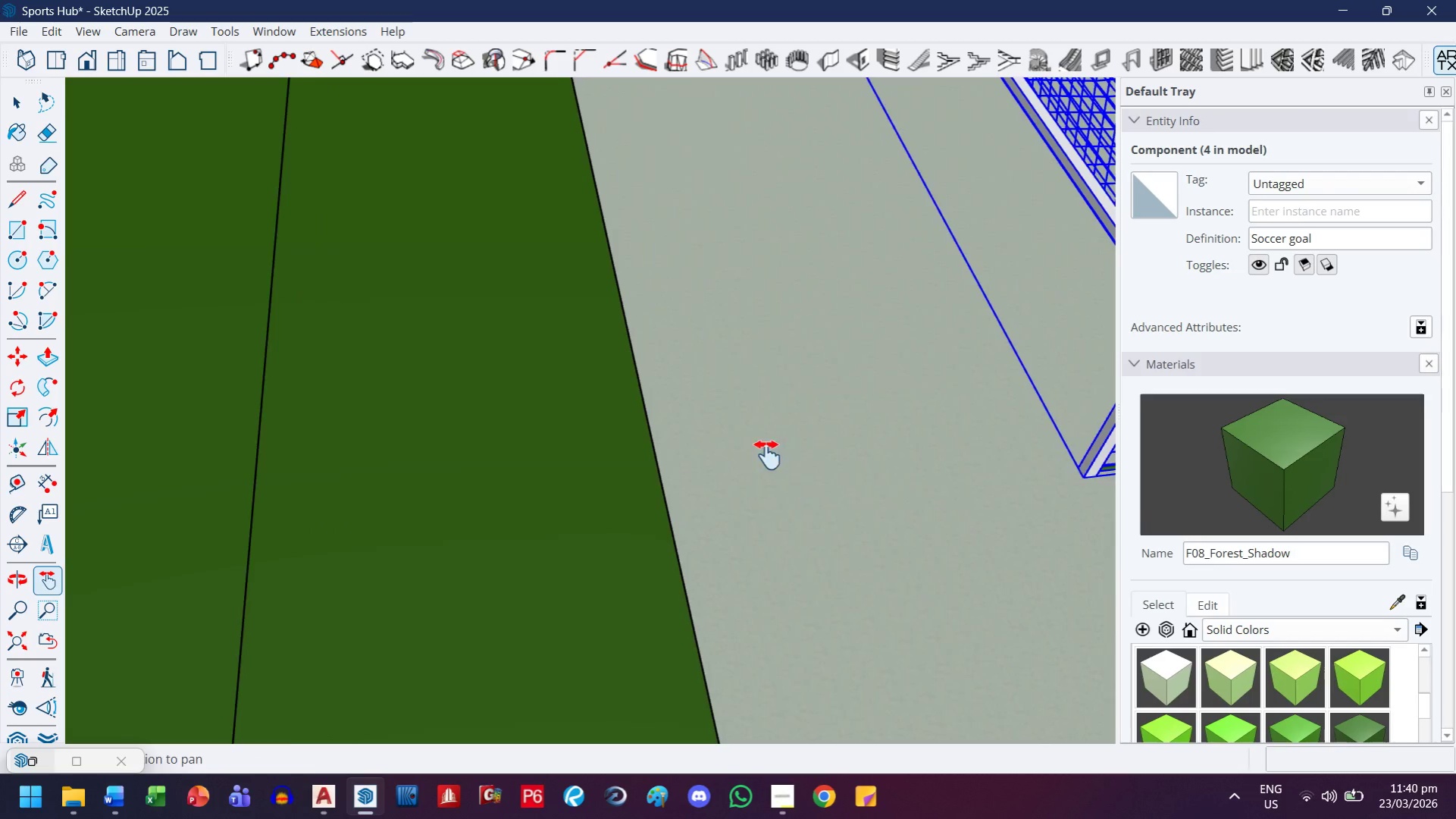 
scroll: coordinate [767, 455], scroll_direction: down, amount: 9.0
 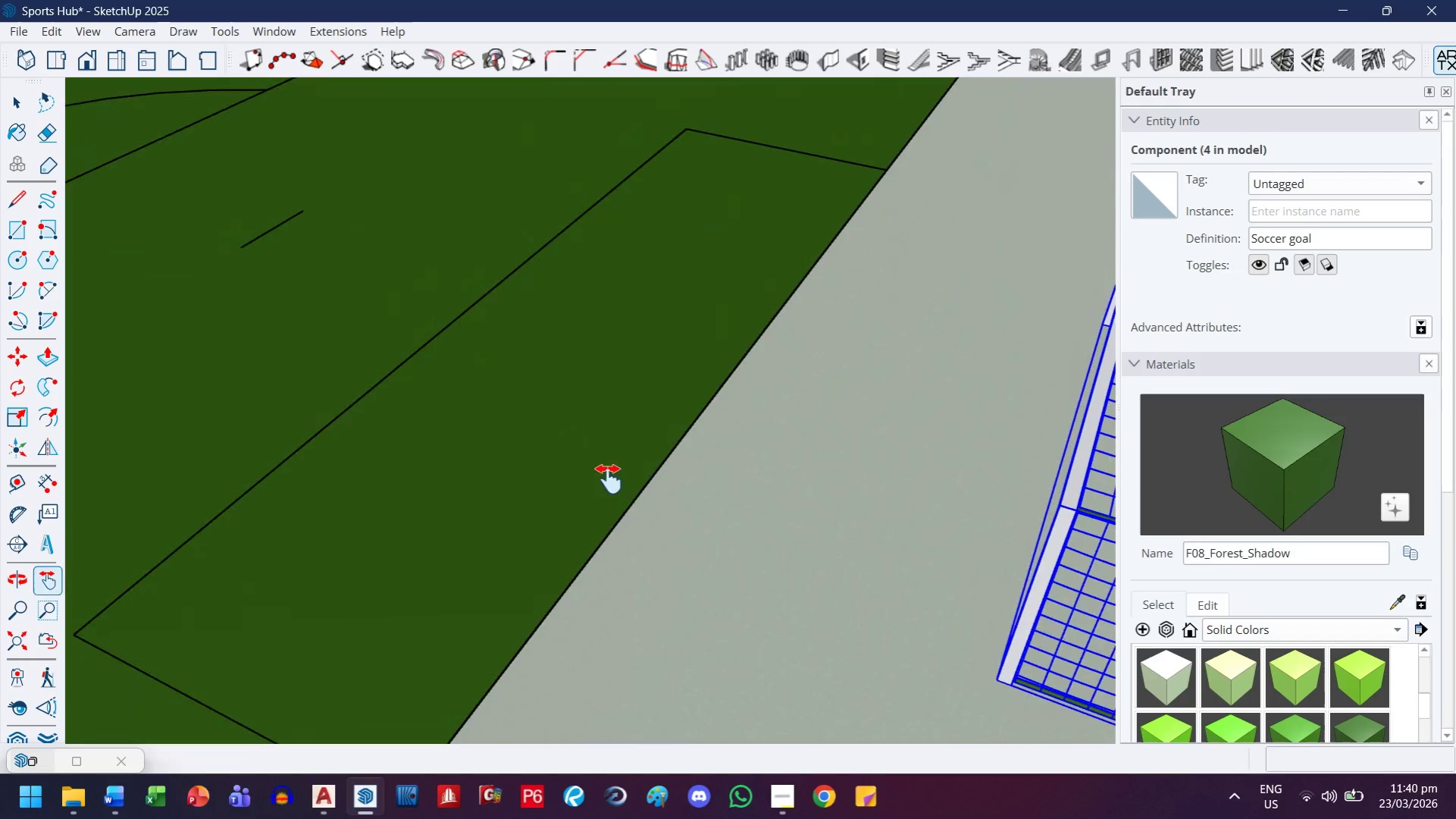 
scroll: coordinate [647, 543], scroll_direction: up, amount: 3.0
 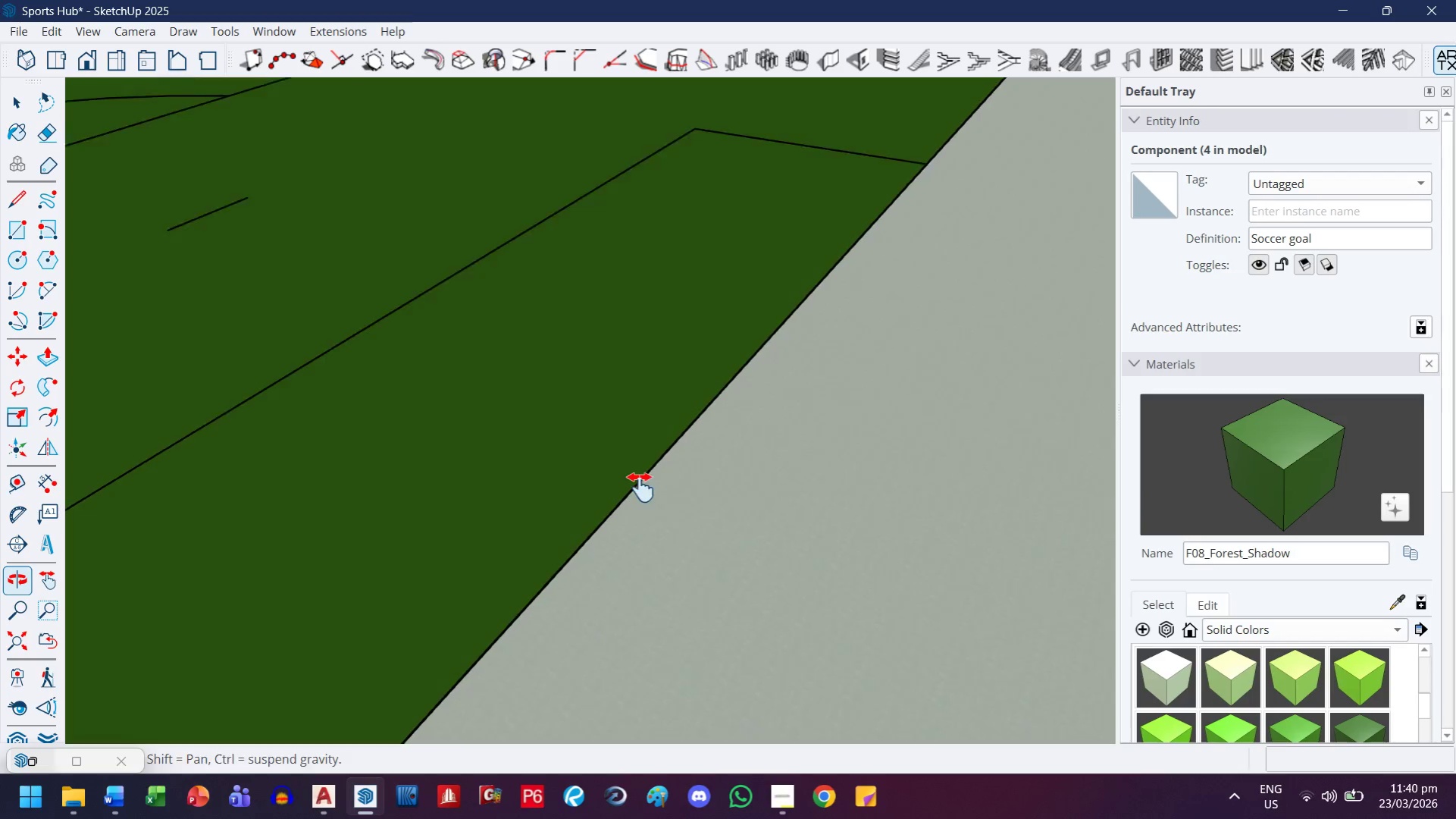 
key(Escape)
 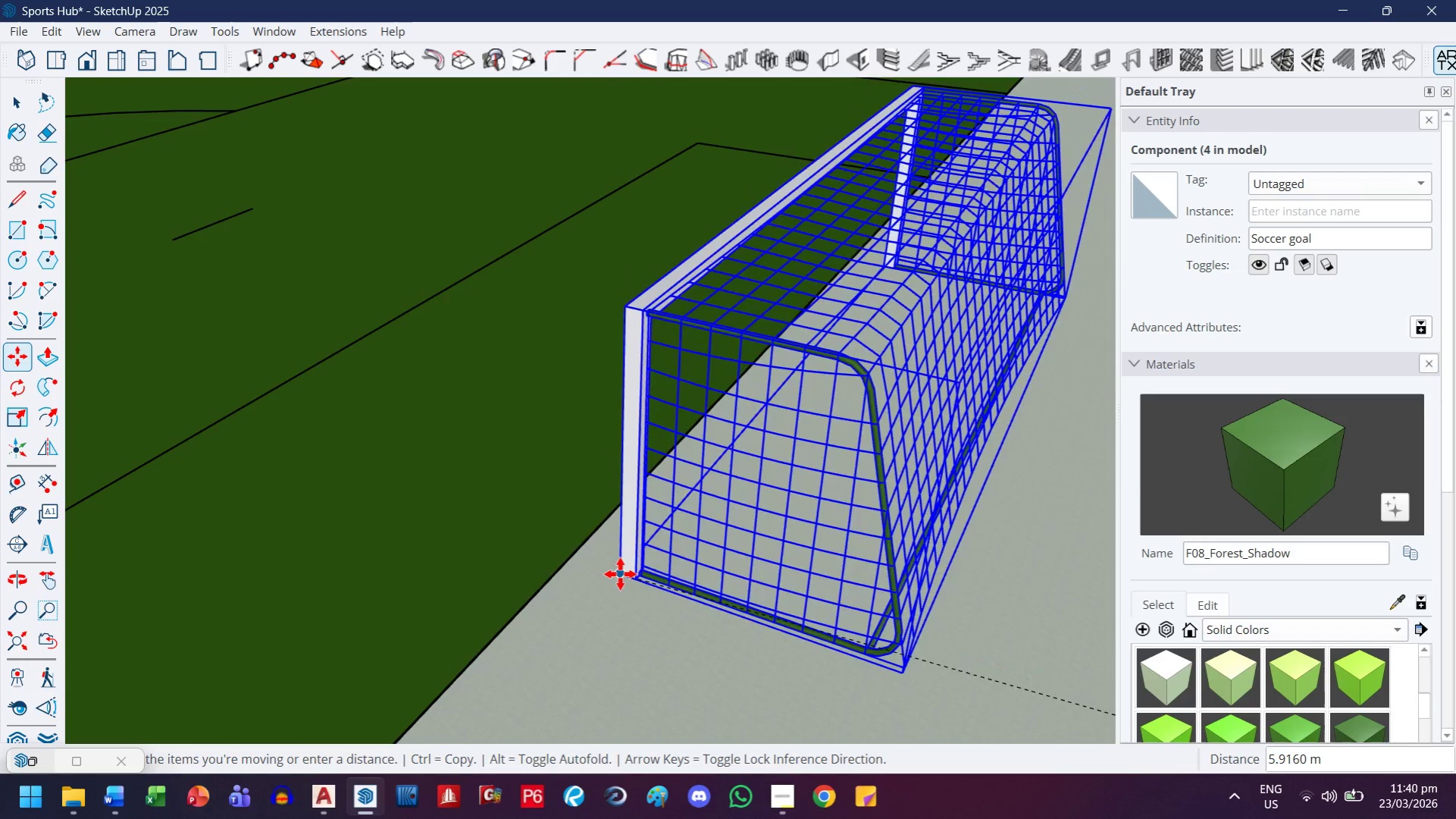 
key(ArrowLeft)
 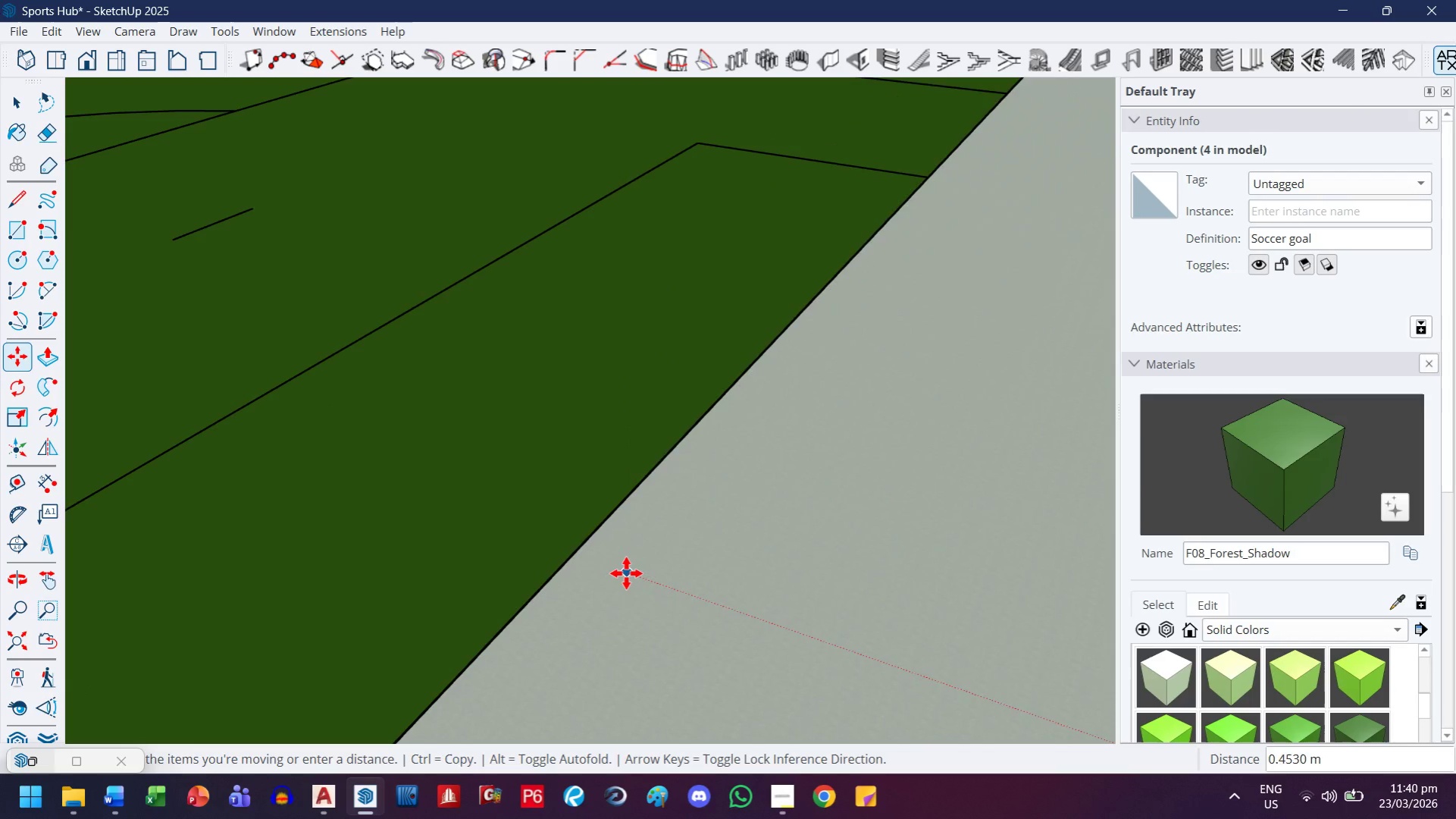 
key(ArrowRight)
 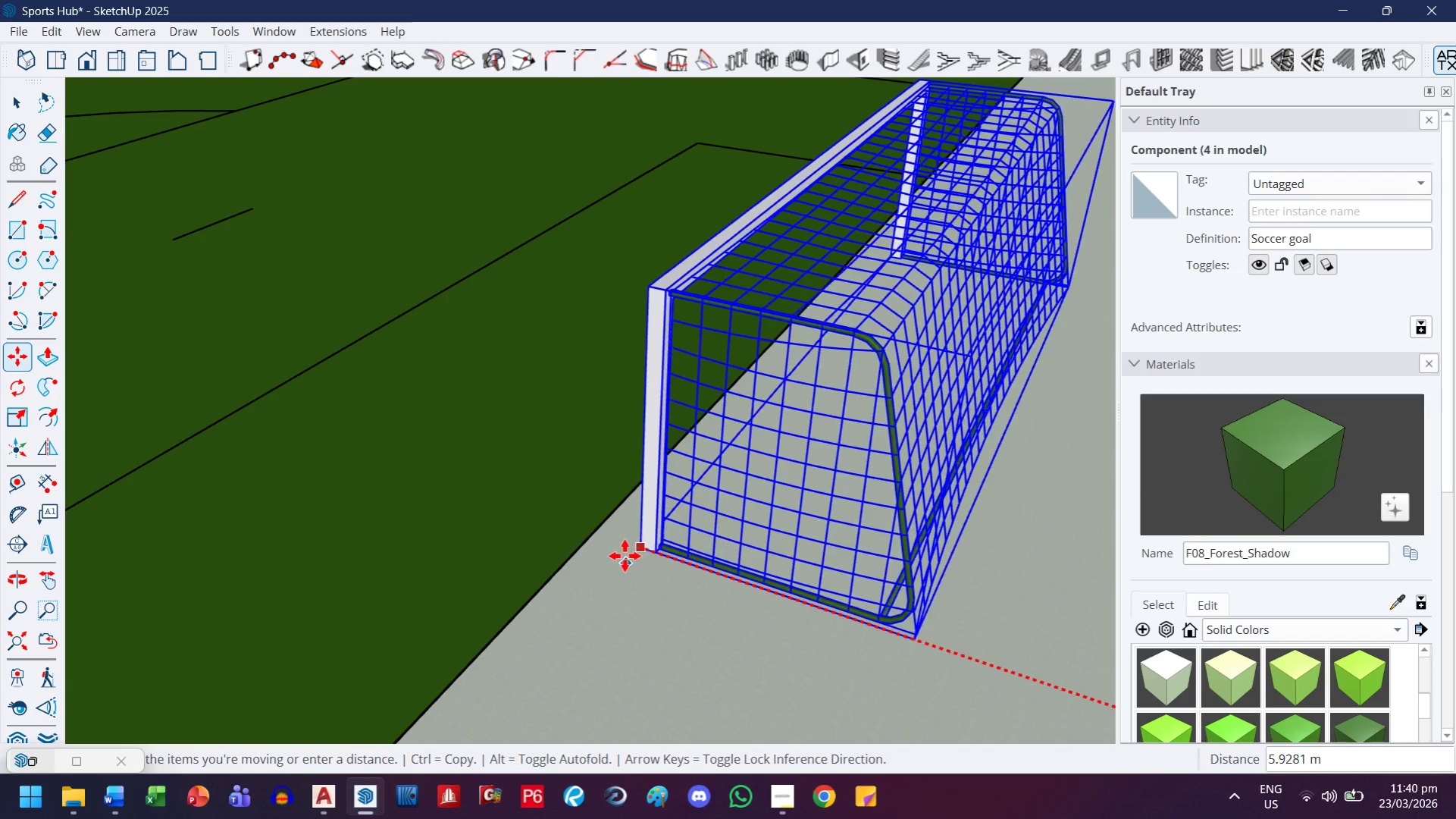 
scroll: coordinate [555, 578], scroll_direction: up, amount: 14.0
 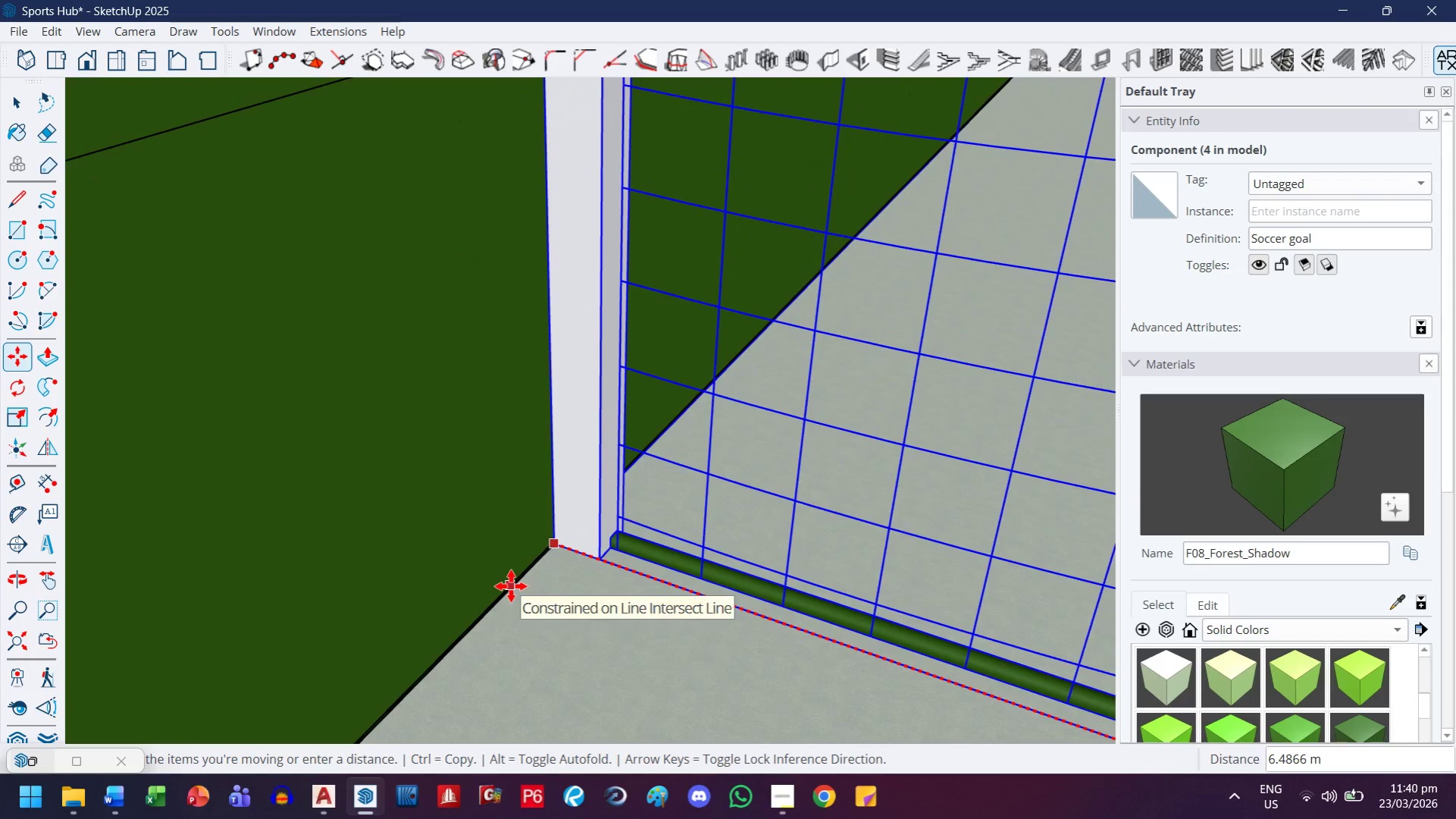 
left_click([511, 586])
 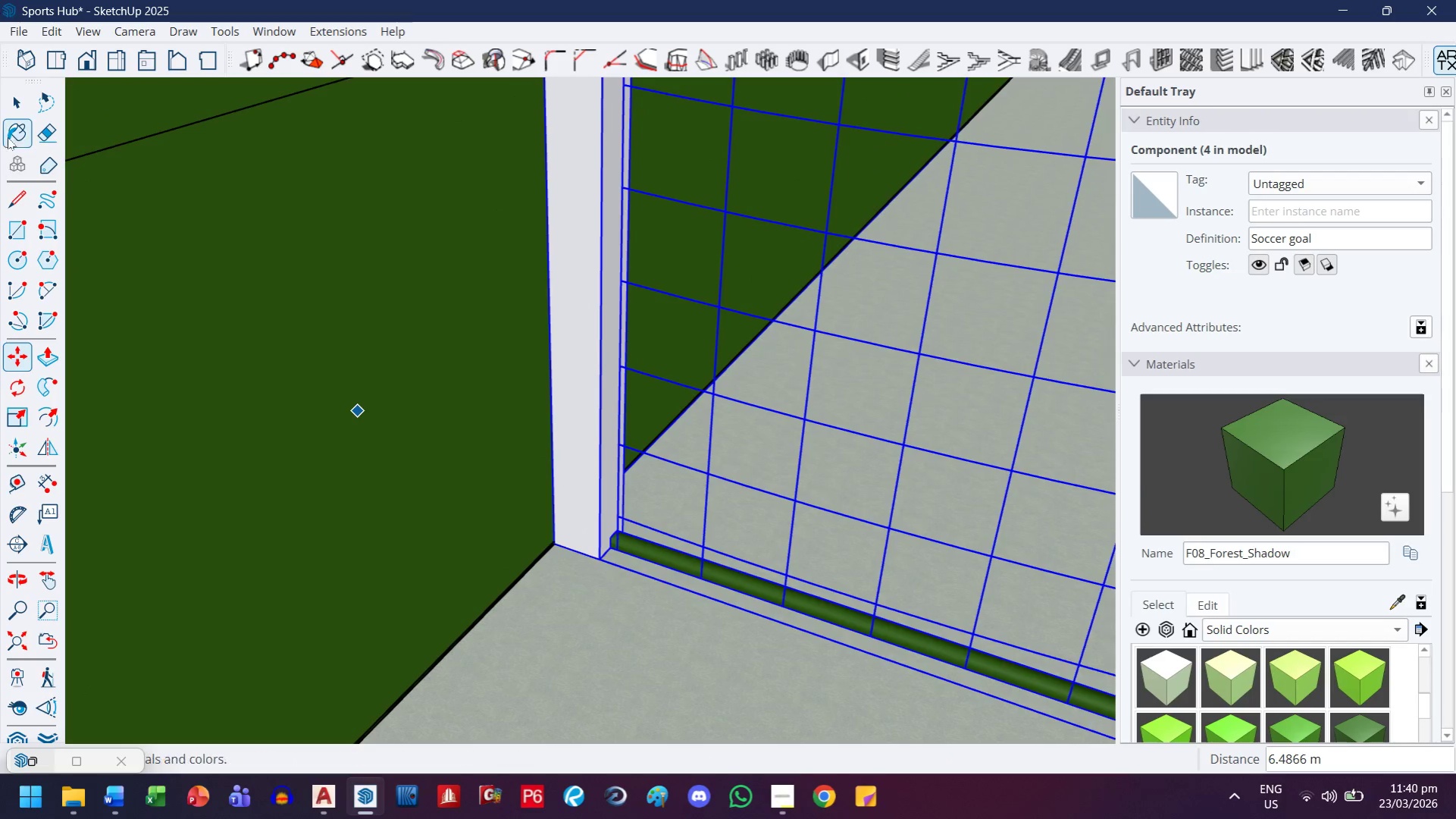 
left_click([10, 110])
 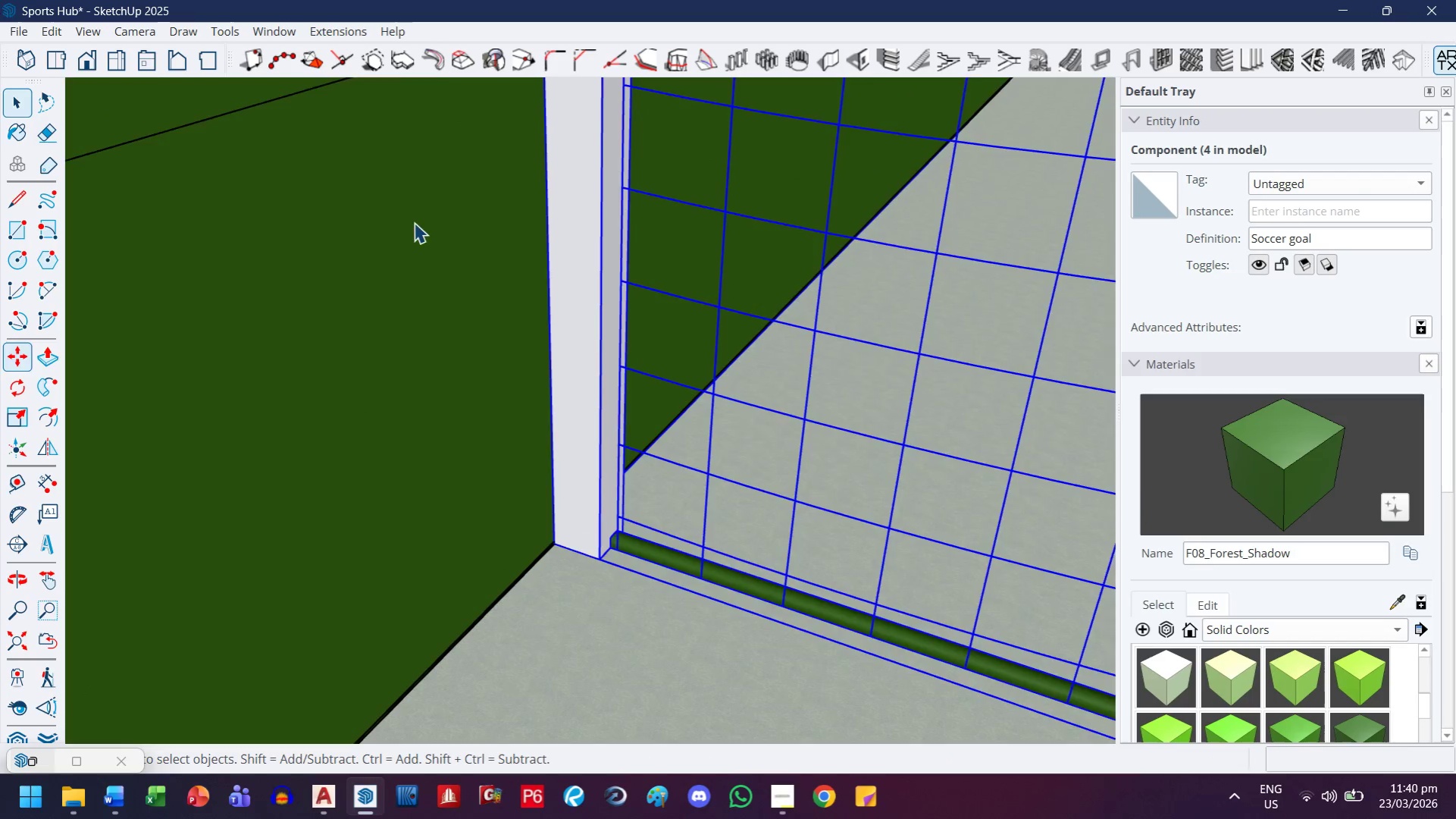 
left_click_drag(start_coordinate=[801, 96], to_coordinate=[797, 96])
 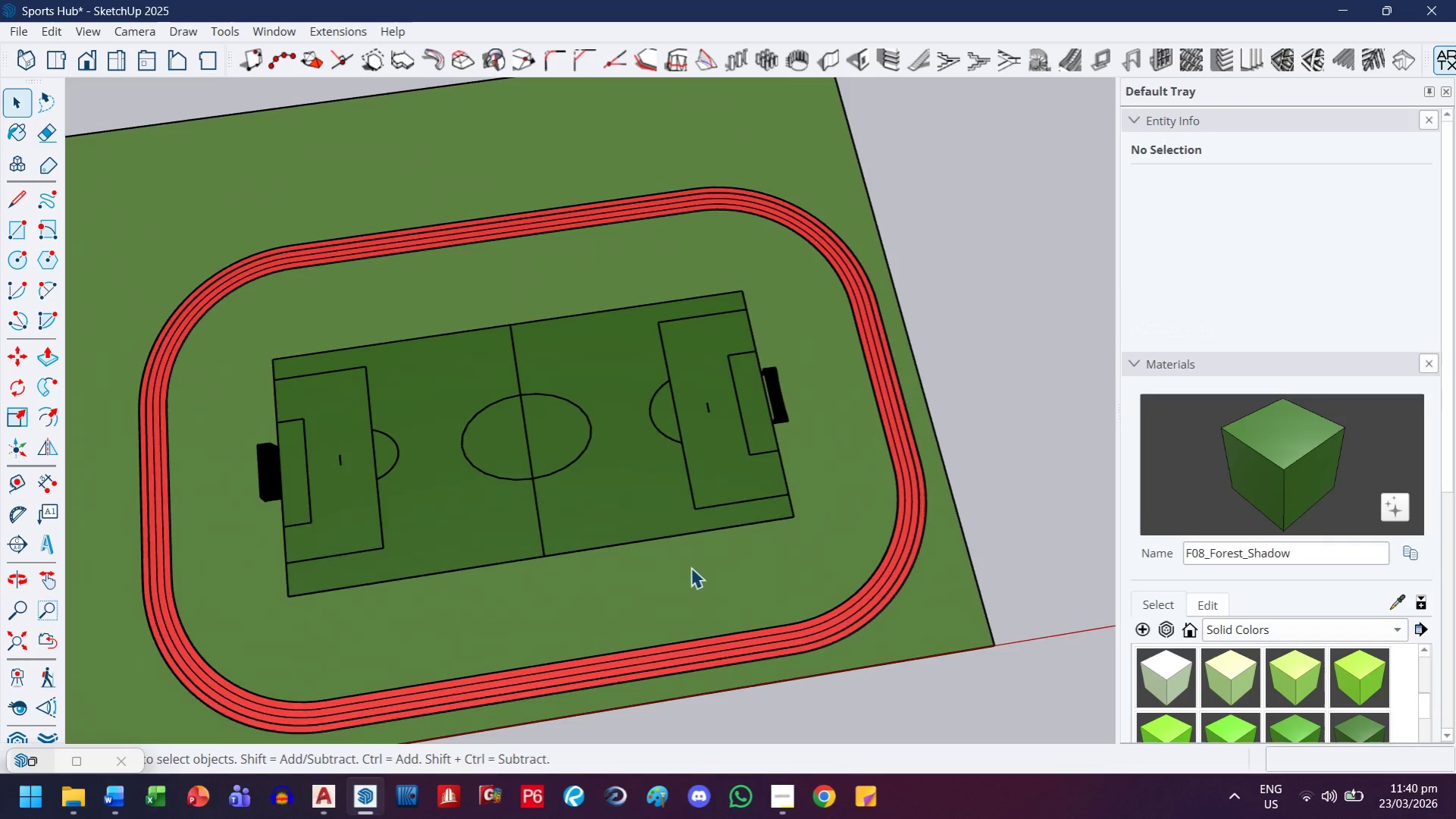 
scroll: coordinate [898, 389], scroll_direction: down, amount: 42.0
 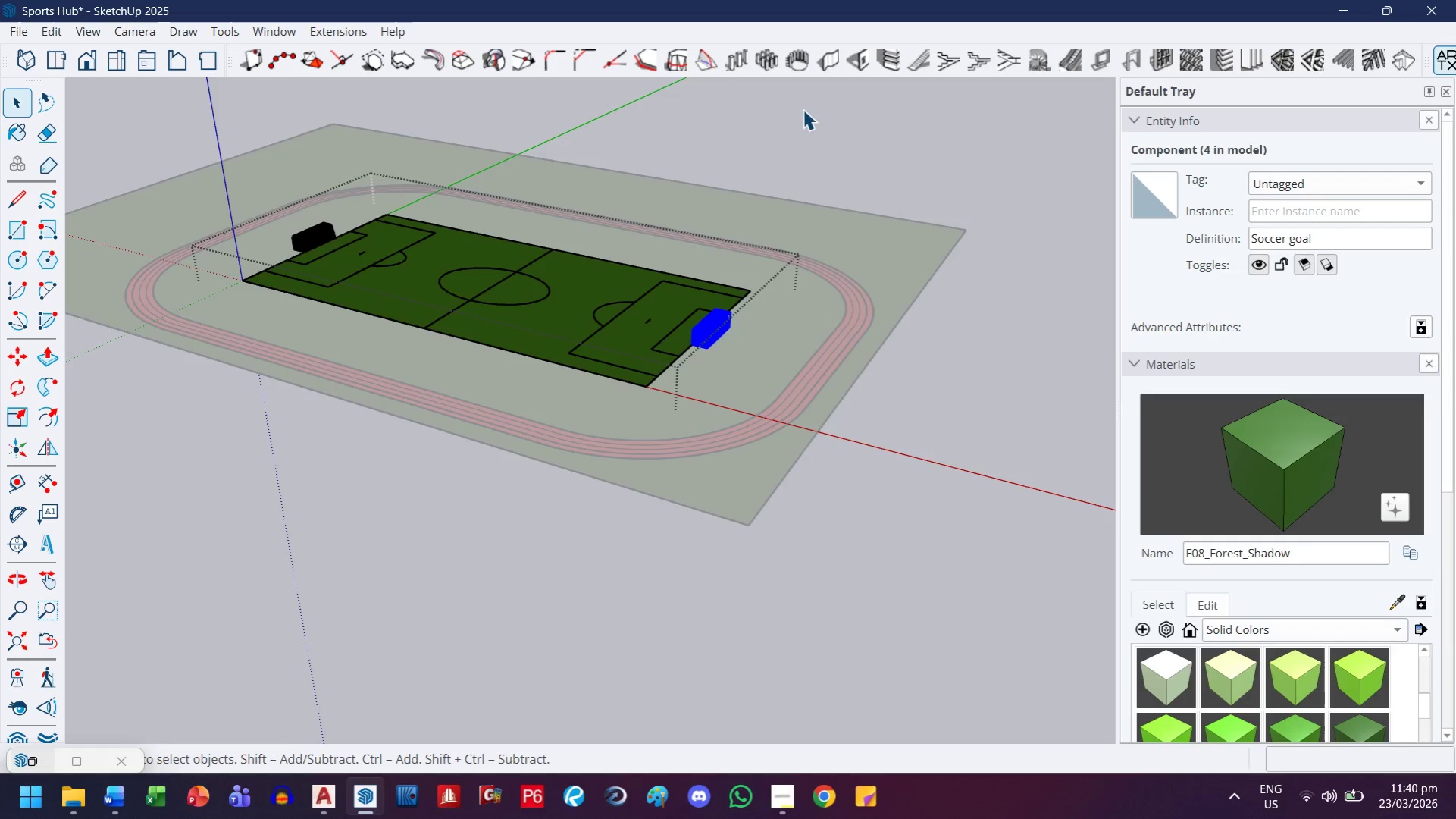 
scroll: coordinate [604, 471], scroll_direction: up, amount: 4.0
 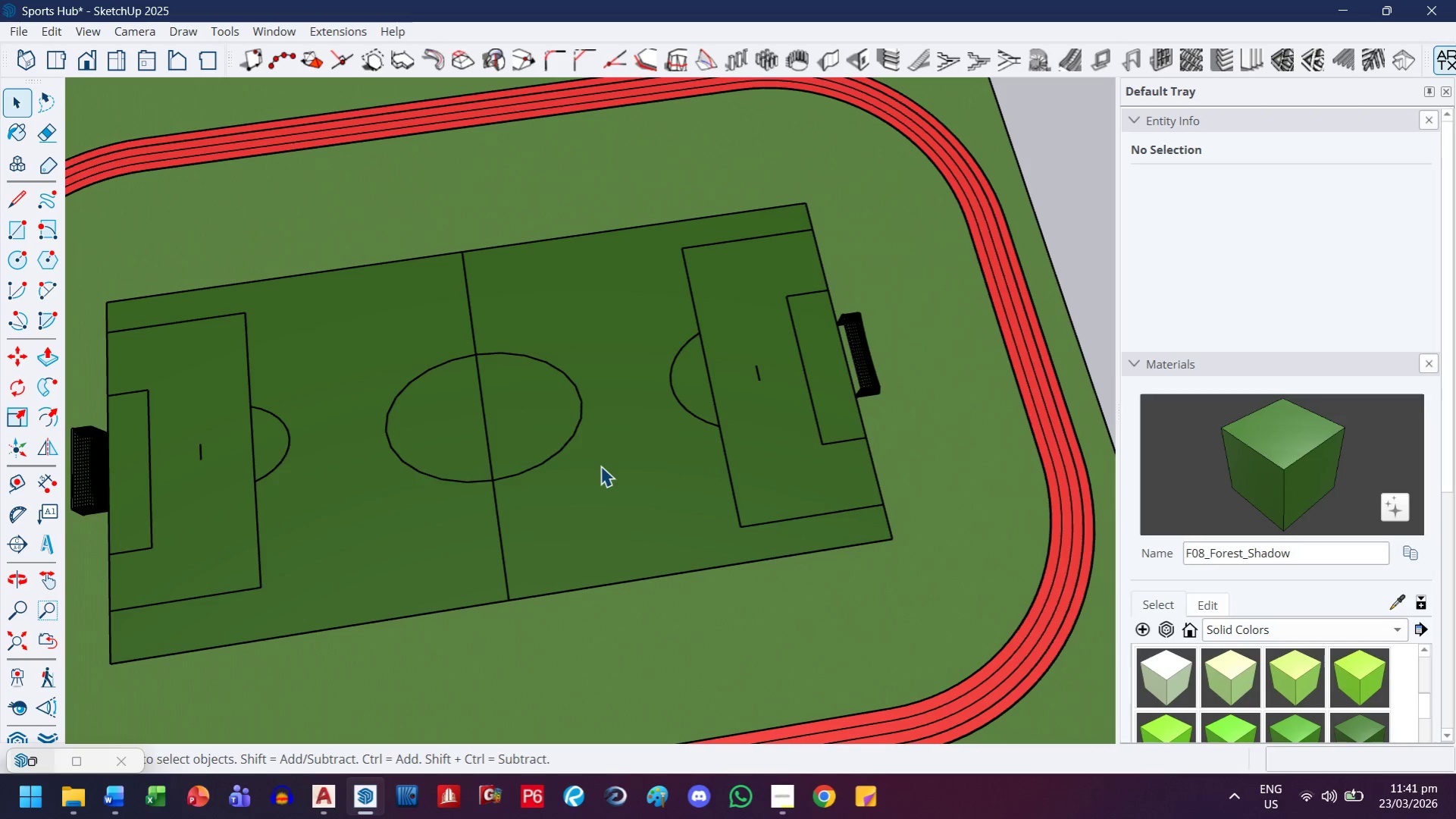 
wait(59.77)
 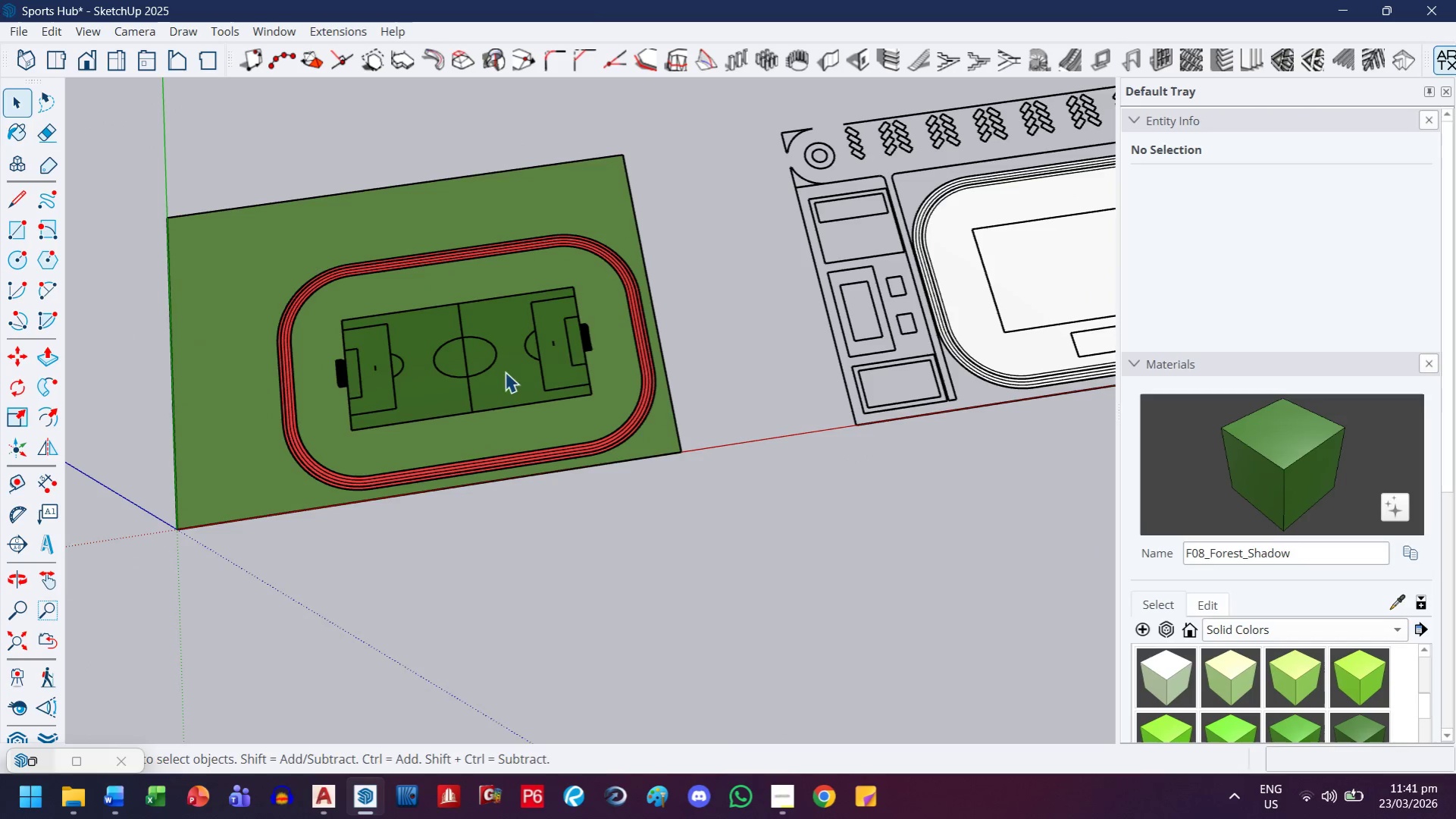 
key(H)
 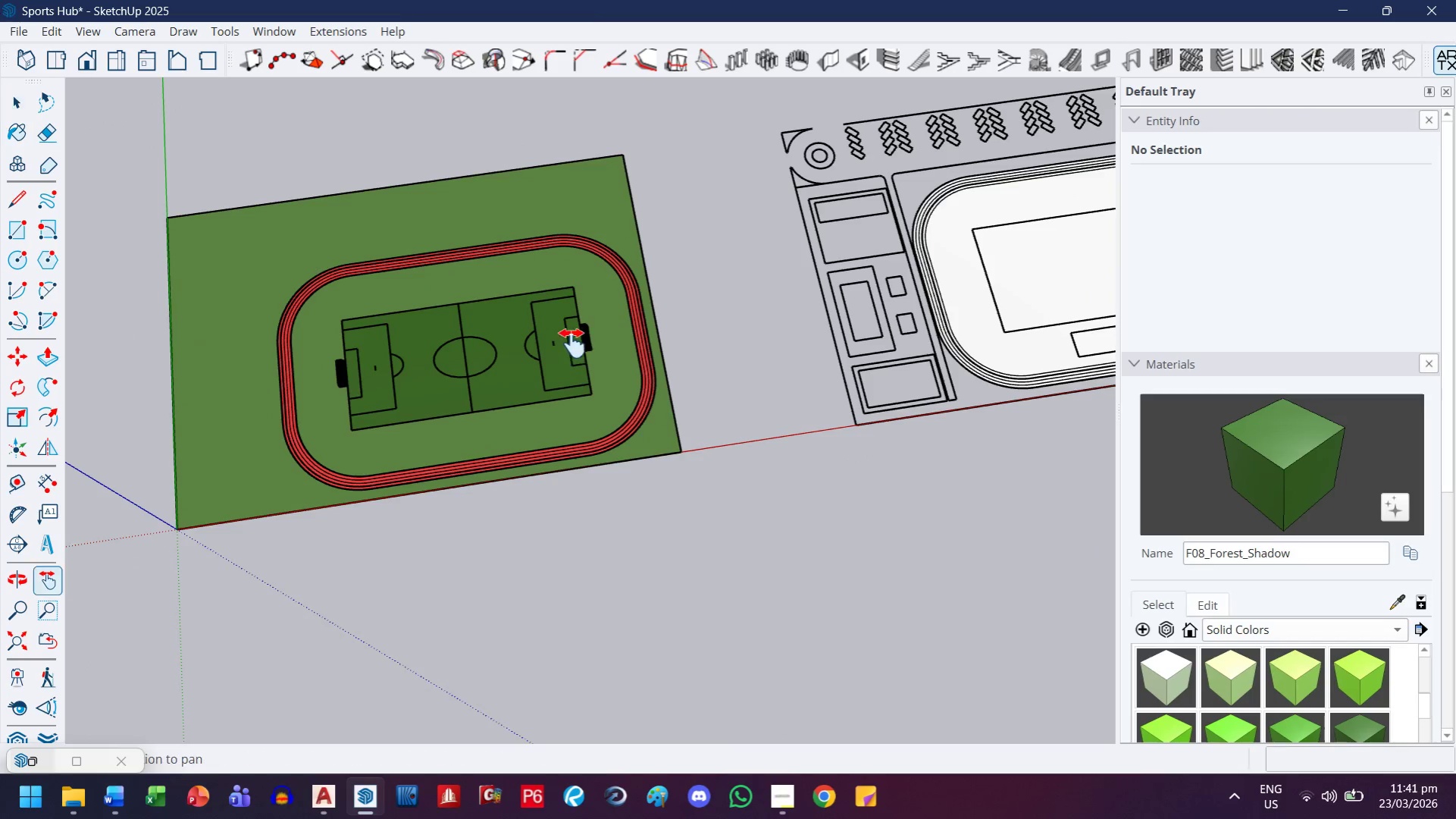 
left_click_drag(start_coordinate=[572, 344], to_coordinate=[524, 441])
 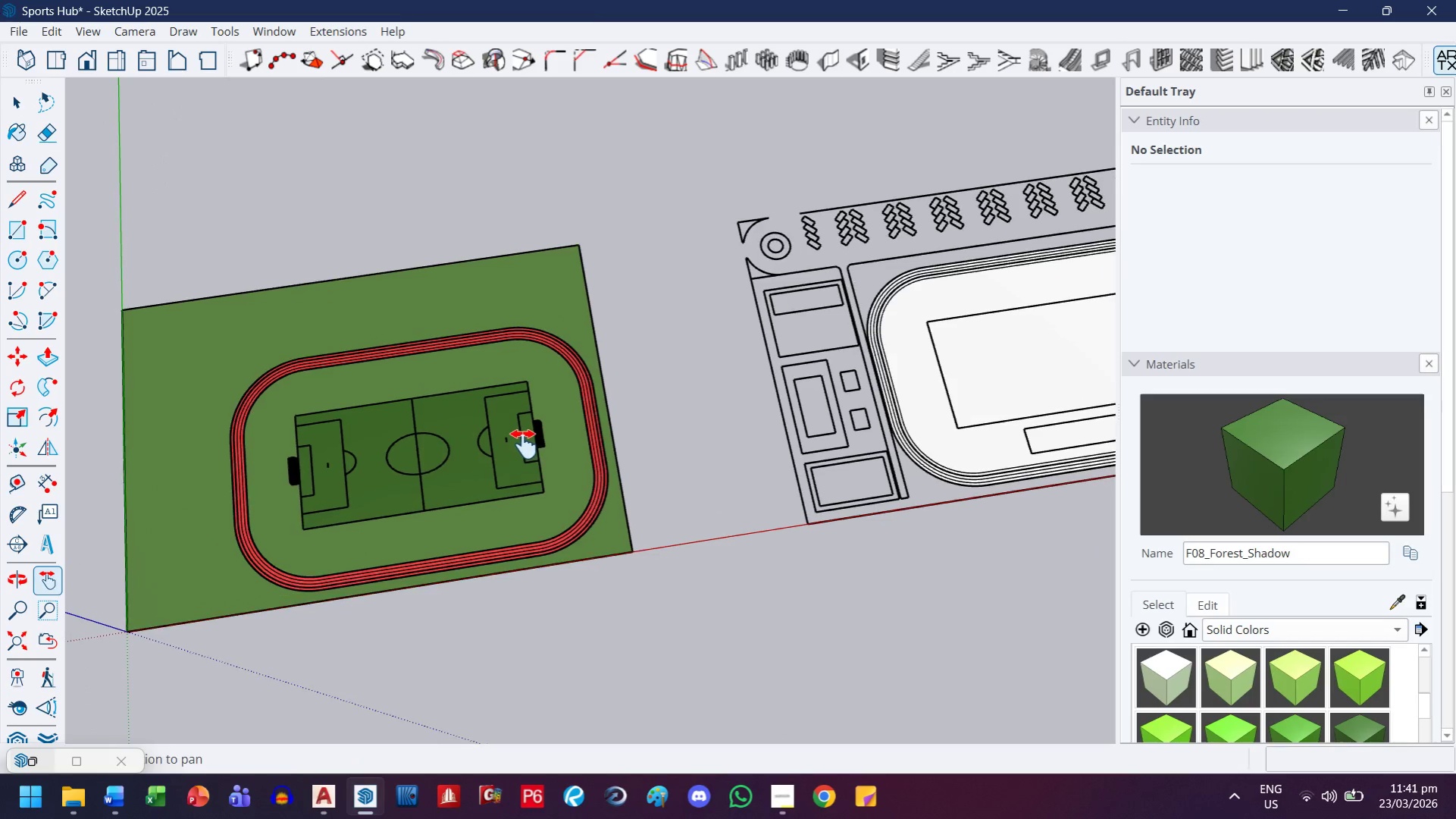 
scroll: coordinate [427, 387], scroll_direction: down, amount: 16.0
 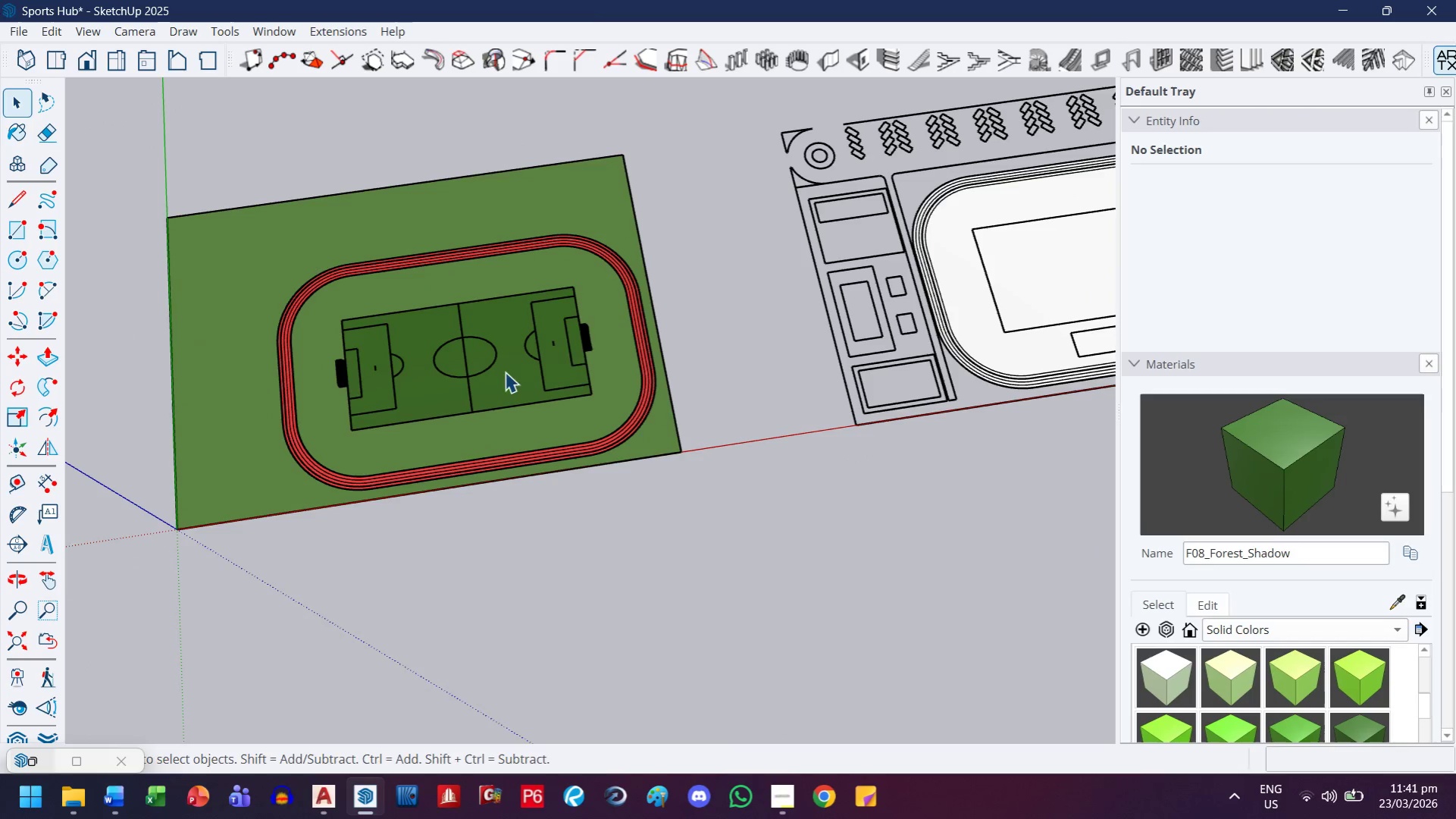 
scroll: coordinate [481, 441], scroll_direction: up, amount: 3.0
 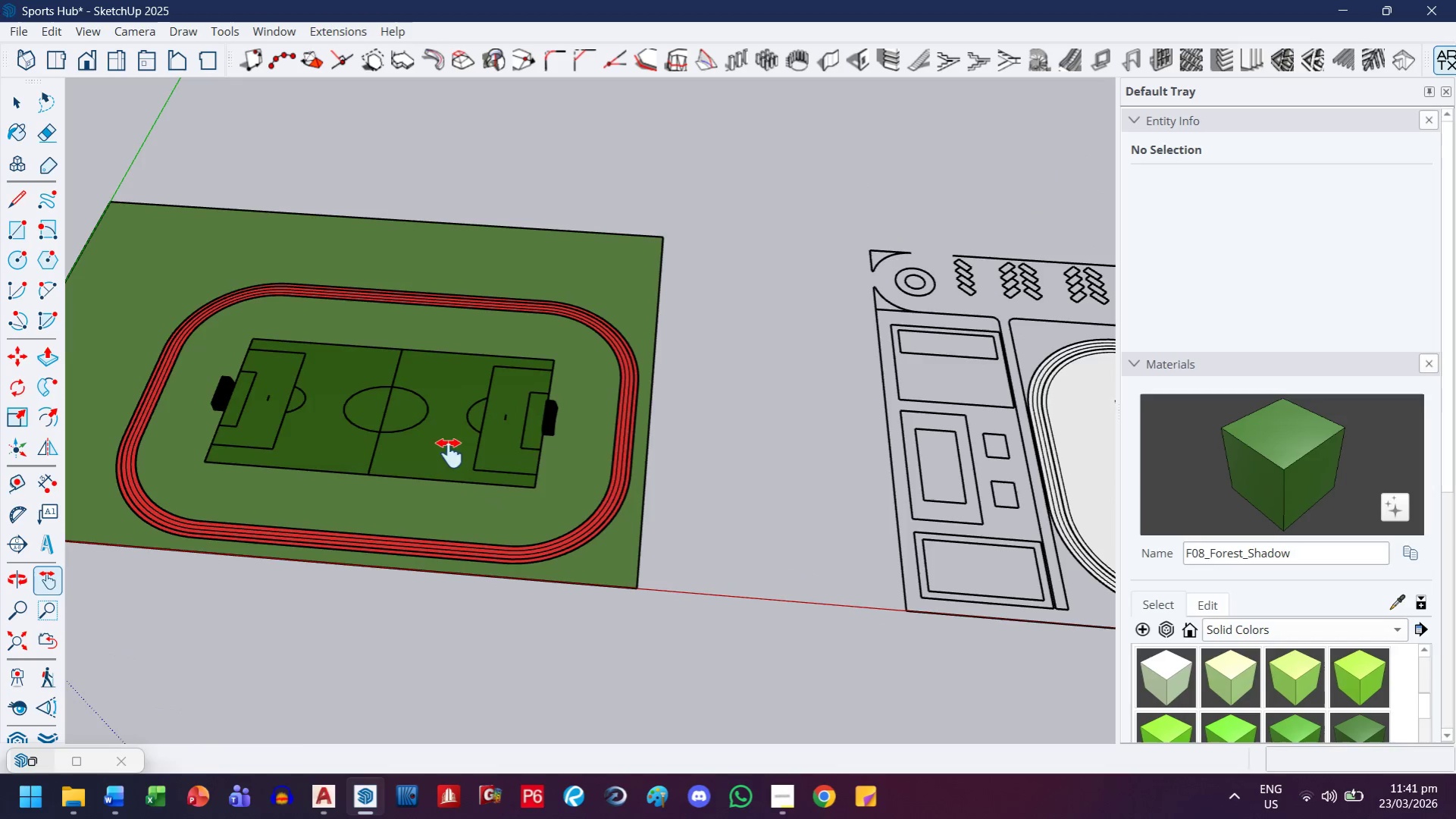 
left_click_drag(start_coordinate=[625, 453], to_coordinate=[326, 367])
 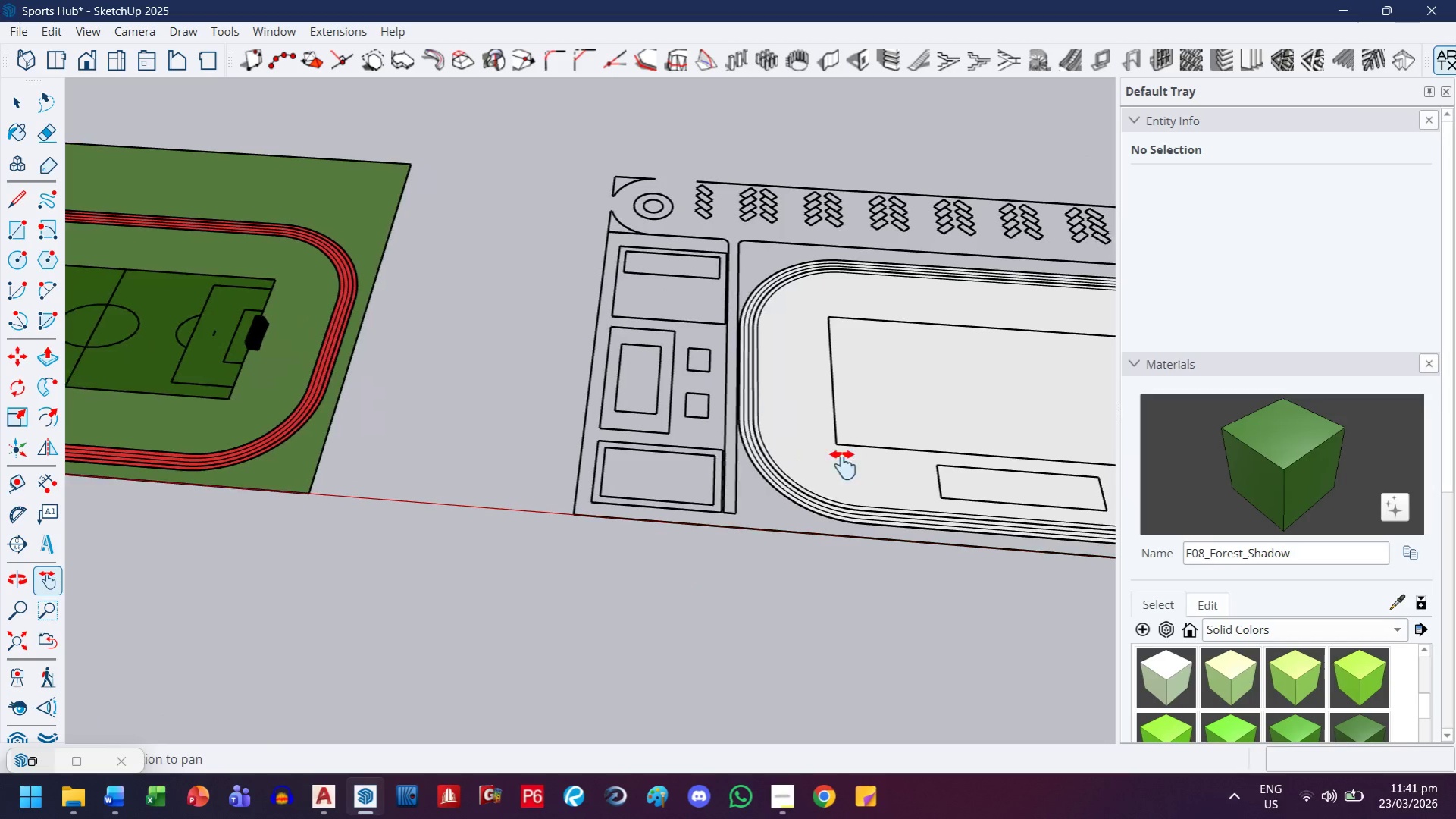 
left_click_drag(start_coordinate=[841, 462], to_coordinate=[501, 482])
 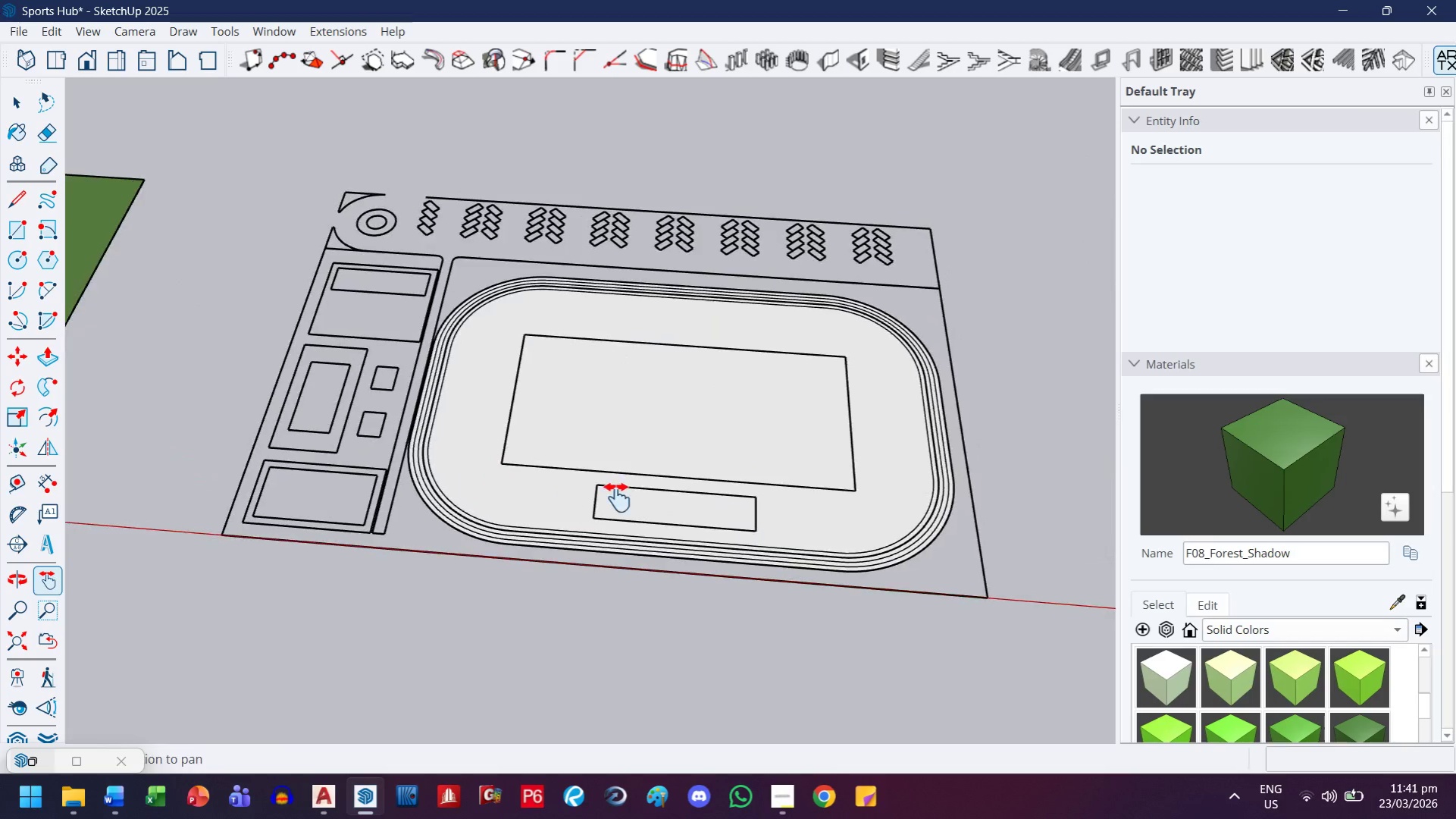 
left_click_drag(start_coordinate=[558, 518], to_coordinate=[815, 452])
 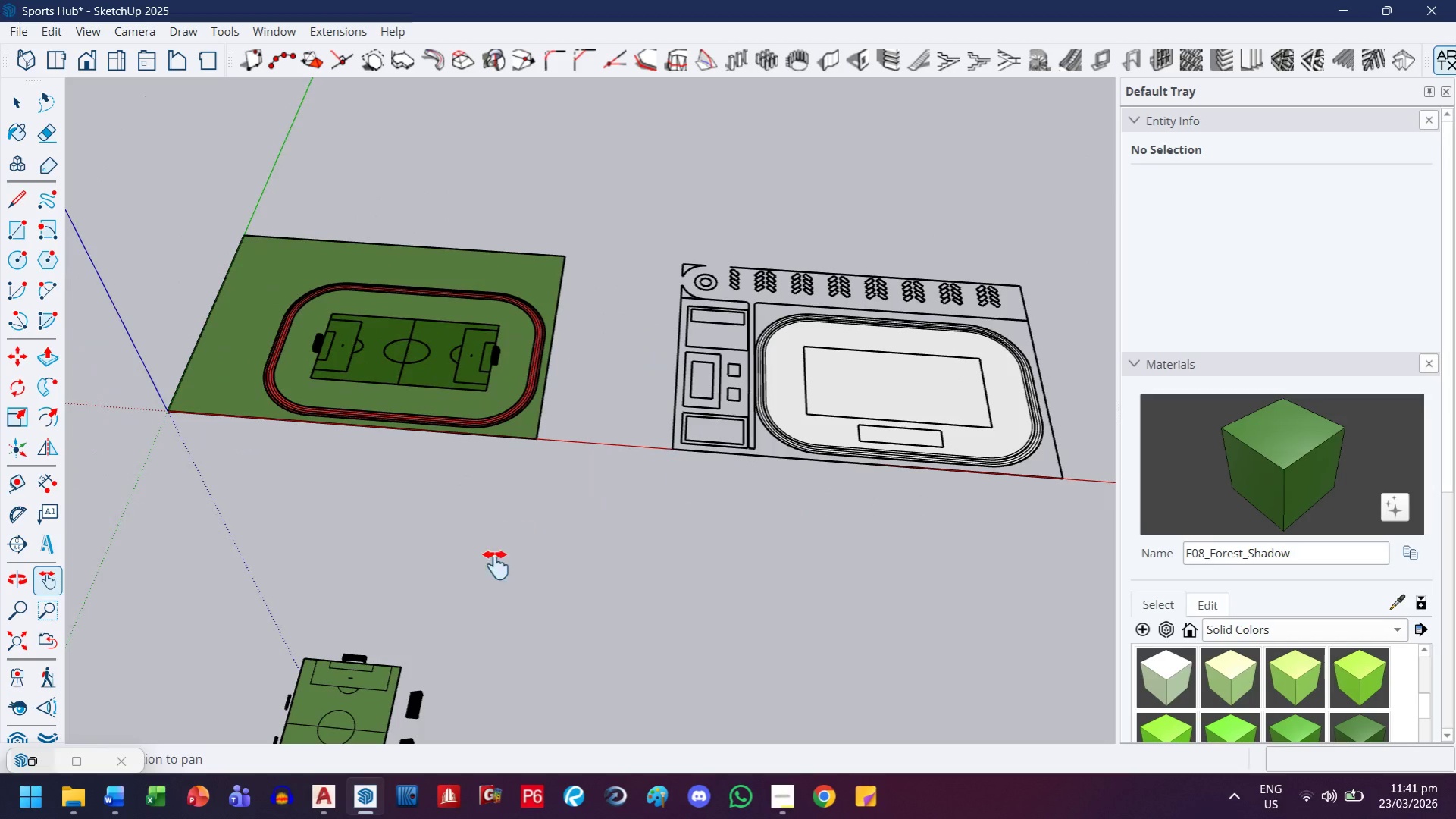 
scroll: coordinate [618, 494], scroll_direction: down, amount: 7.0
 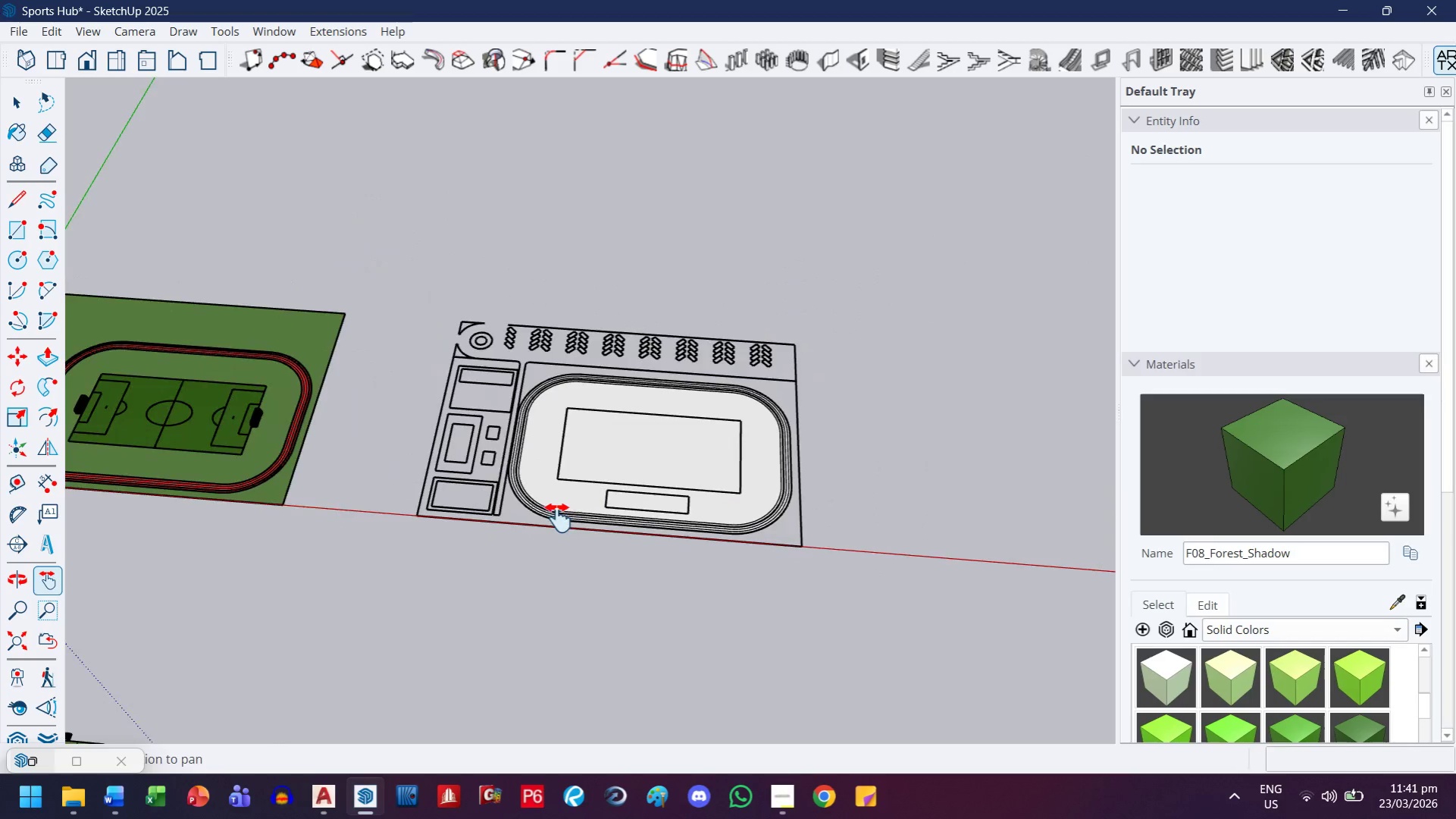 
left_click_drag(start_coordinate=[496, 565], to_coordinate=[547, 294])
 